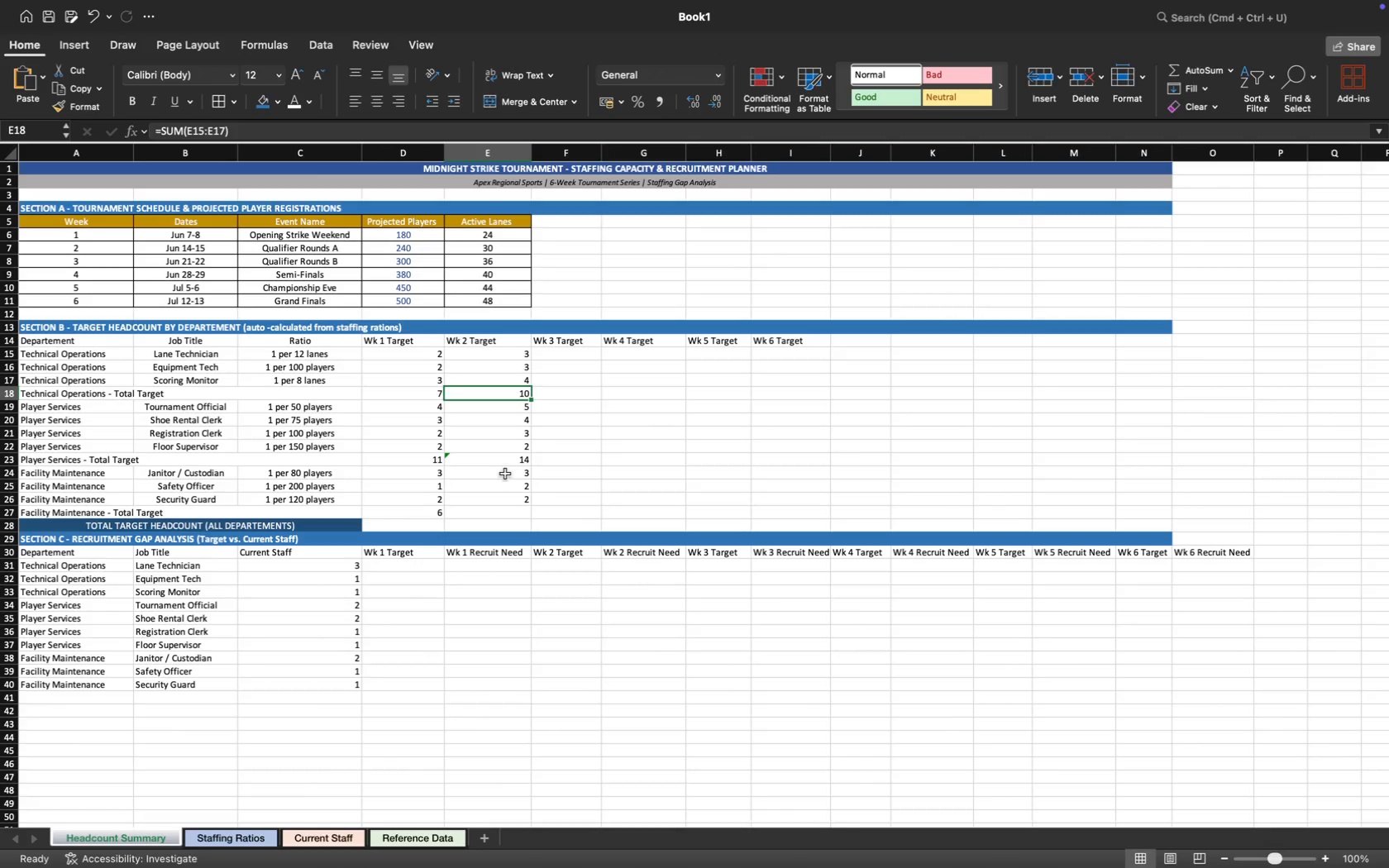 
left_click([510, 465])
 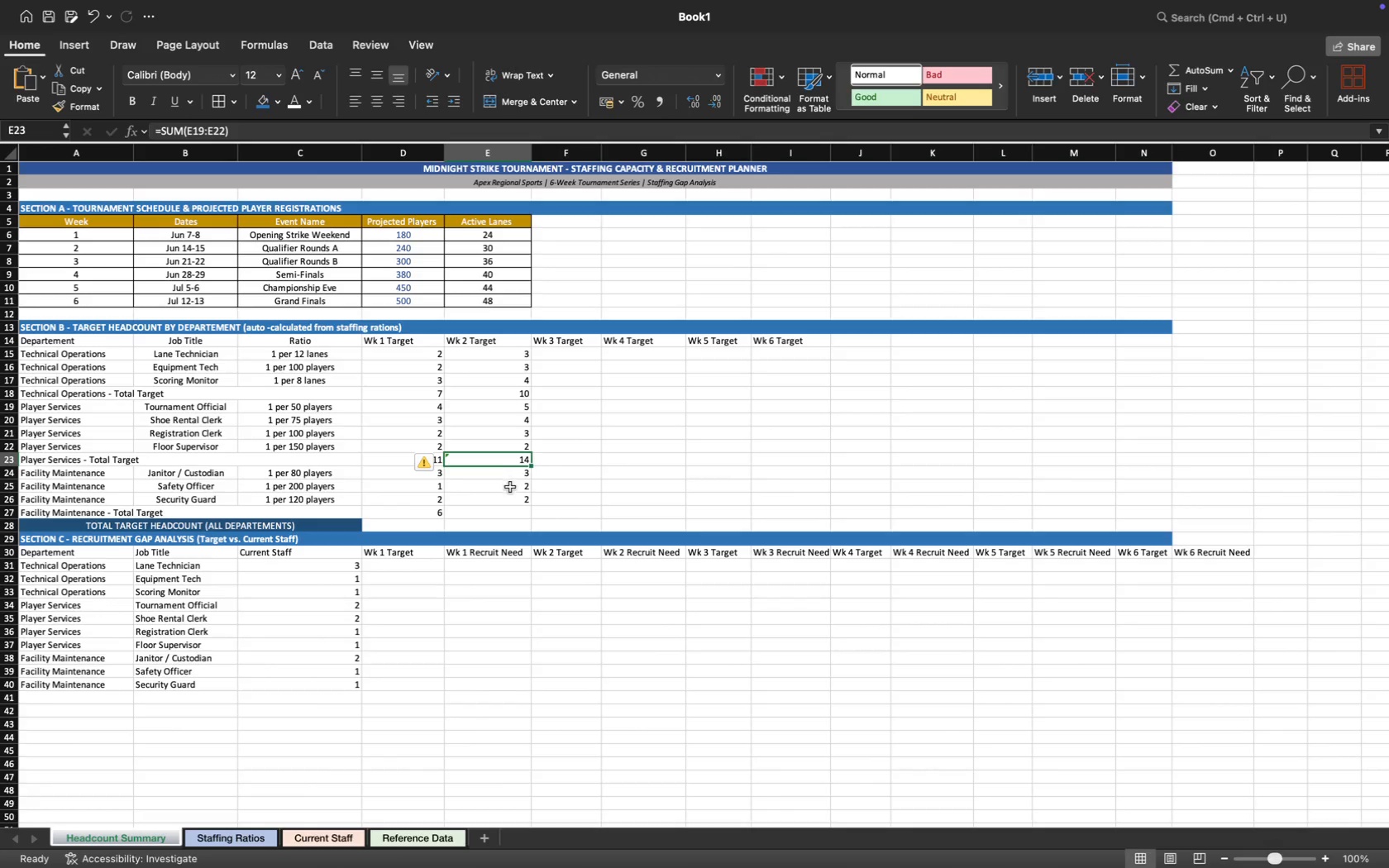 
left_click([508, 508])
 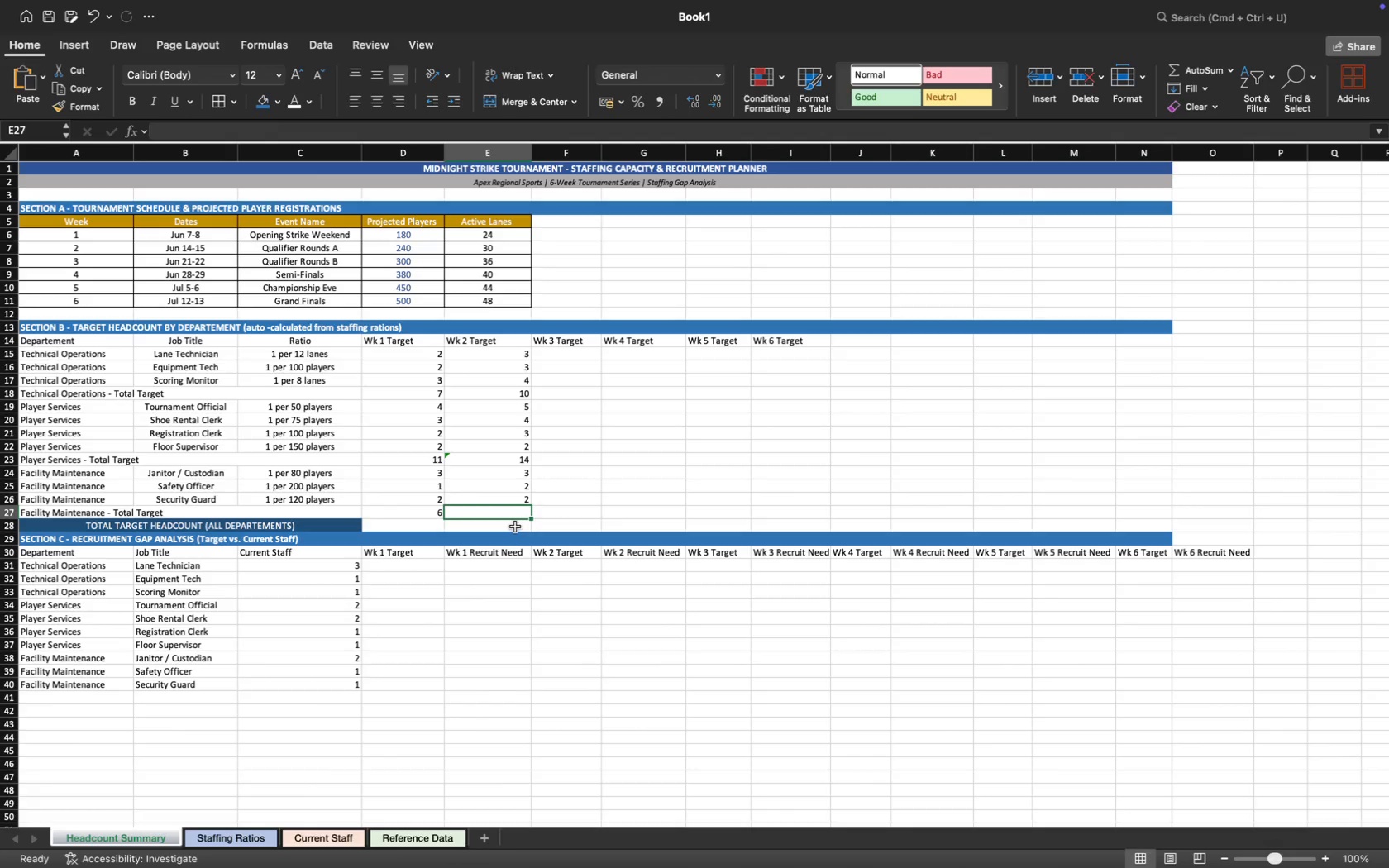 
key(Equal)
 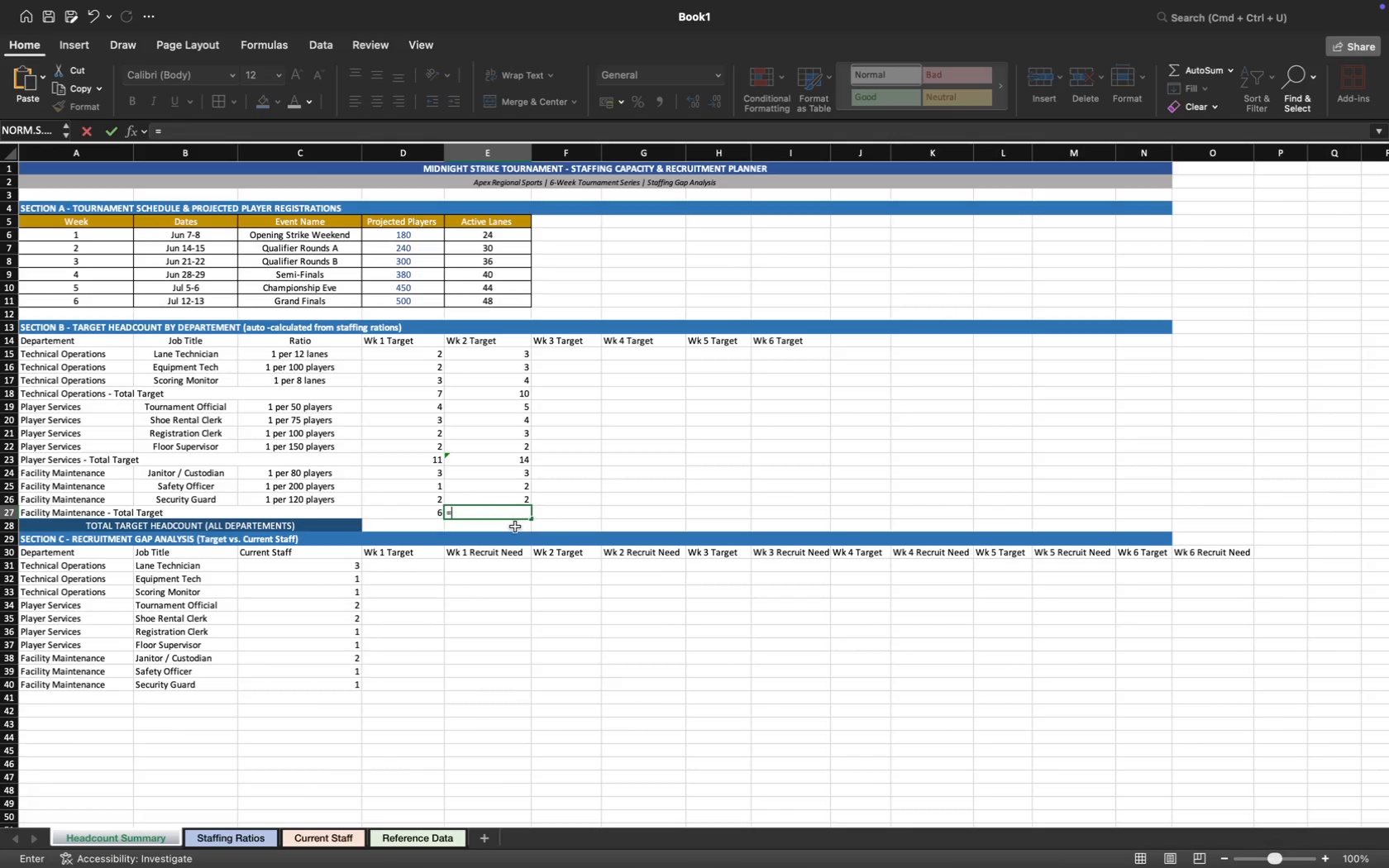 
key(S)
 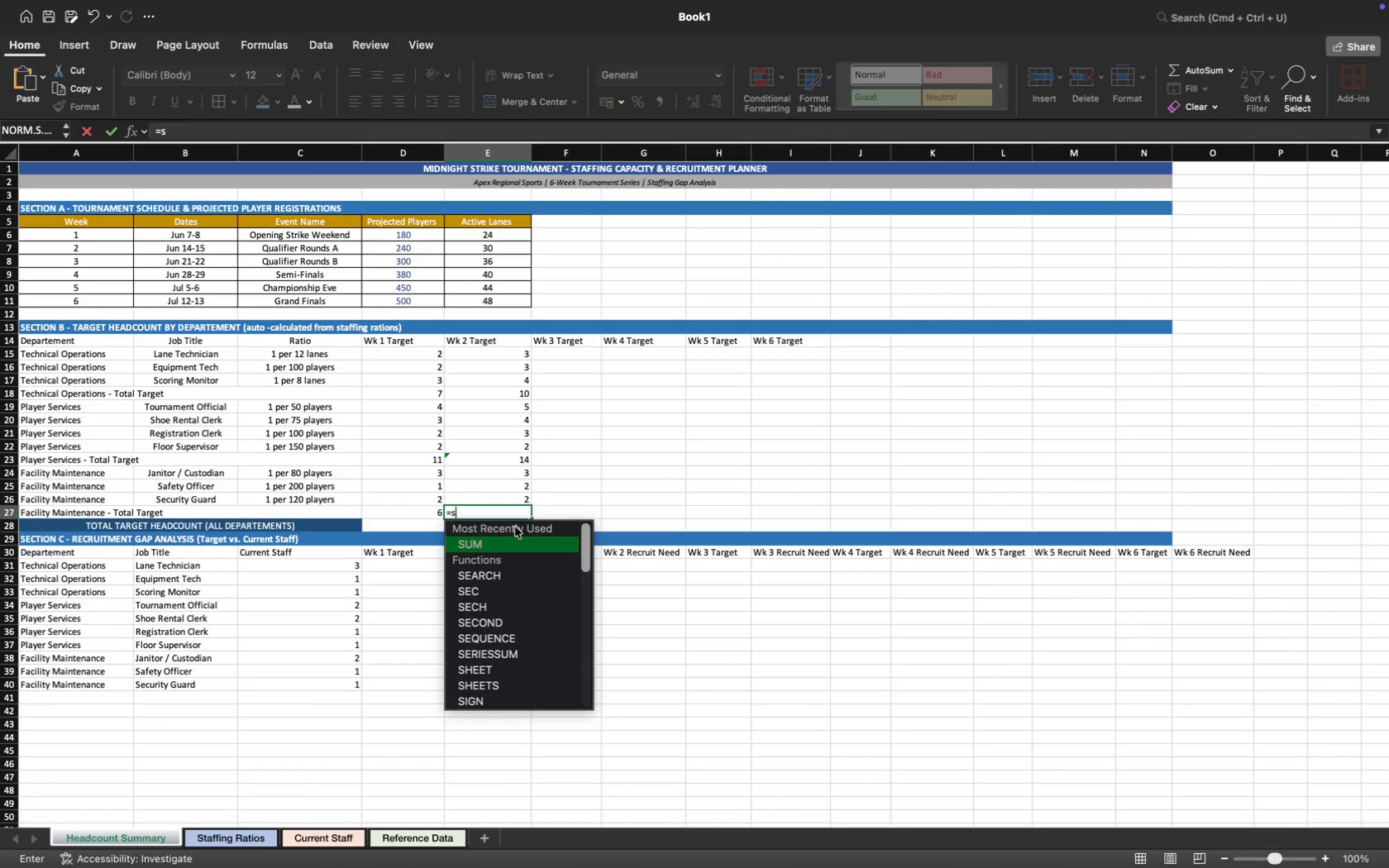 
key(Tab)
 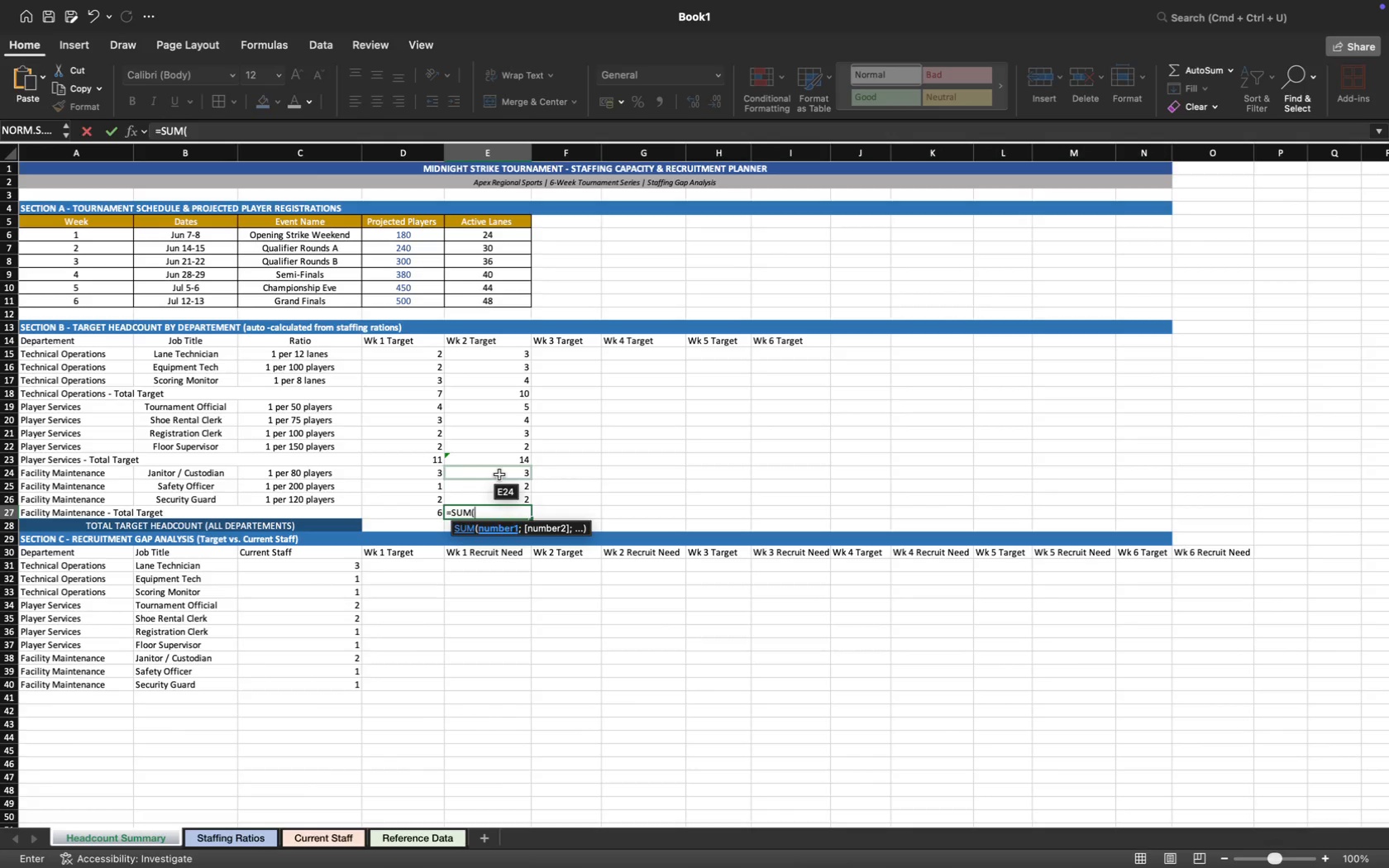 
left_click_drag(start_coordinate=[499, 474], to_coordinate=[504, 495])
 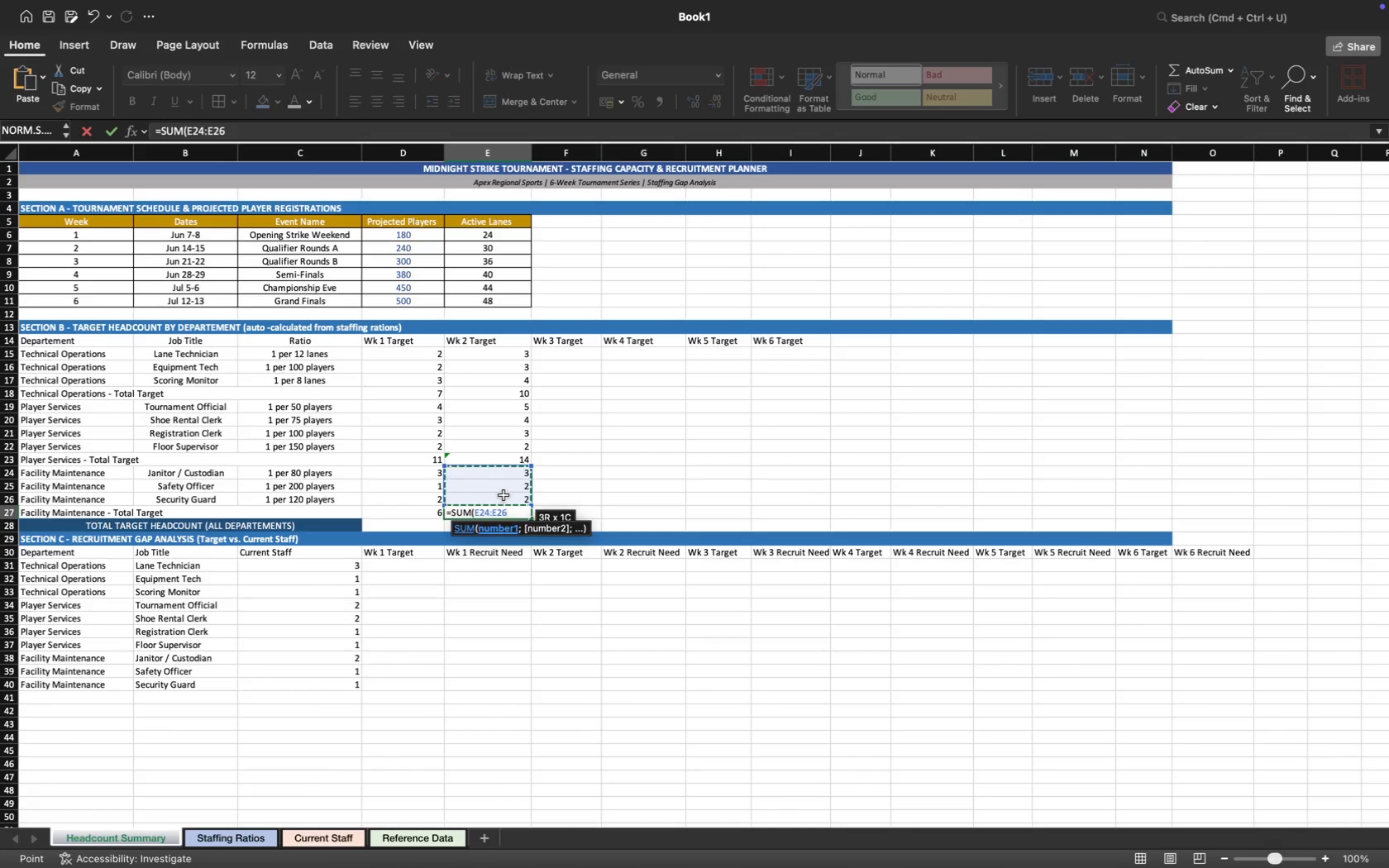 
key(Enter)
 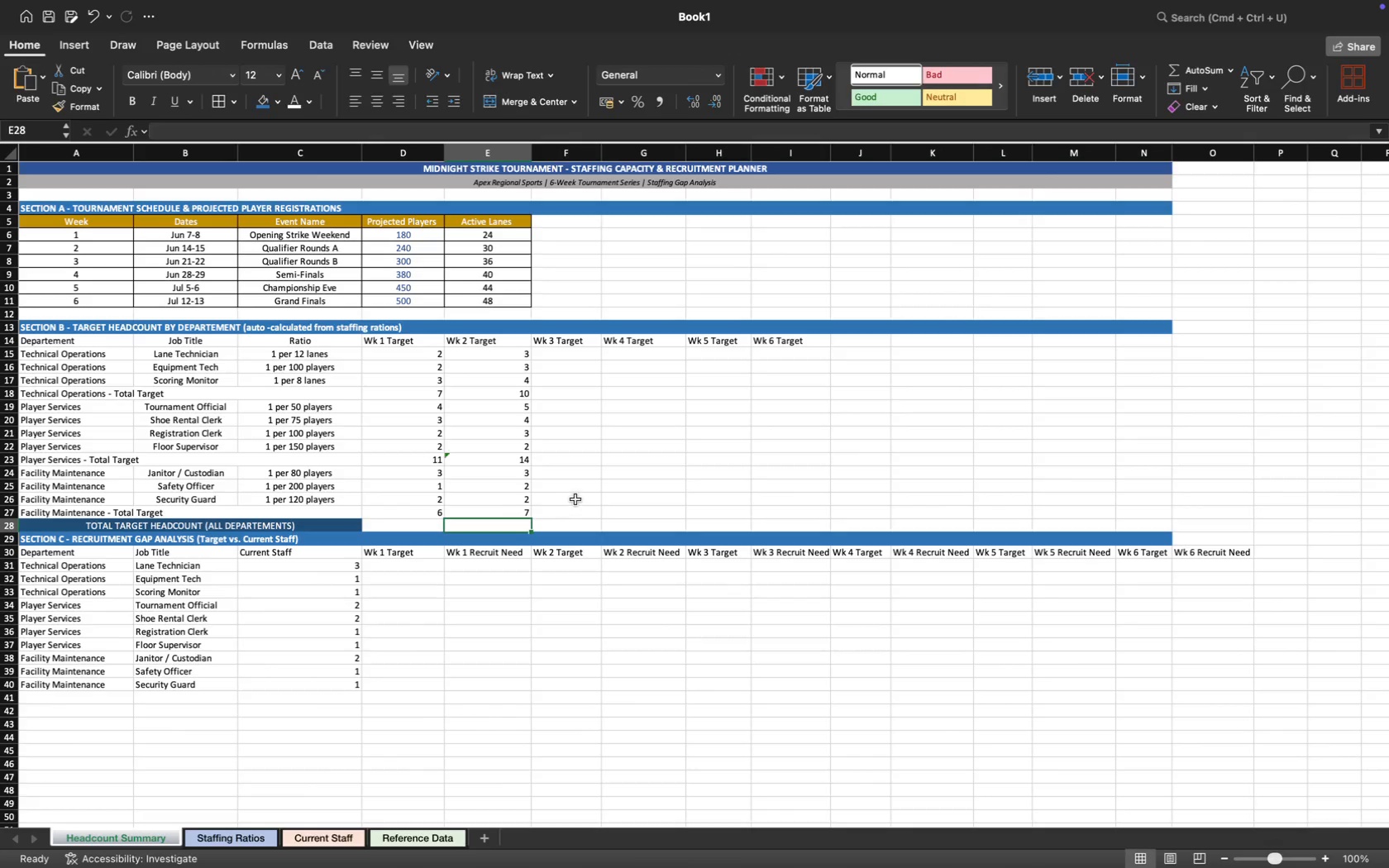 
left_click([577, 498])
 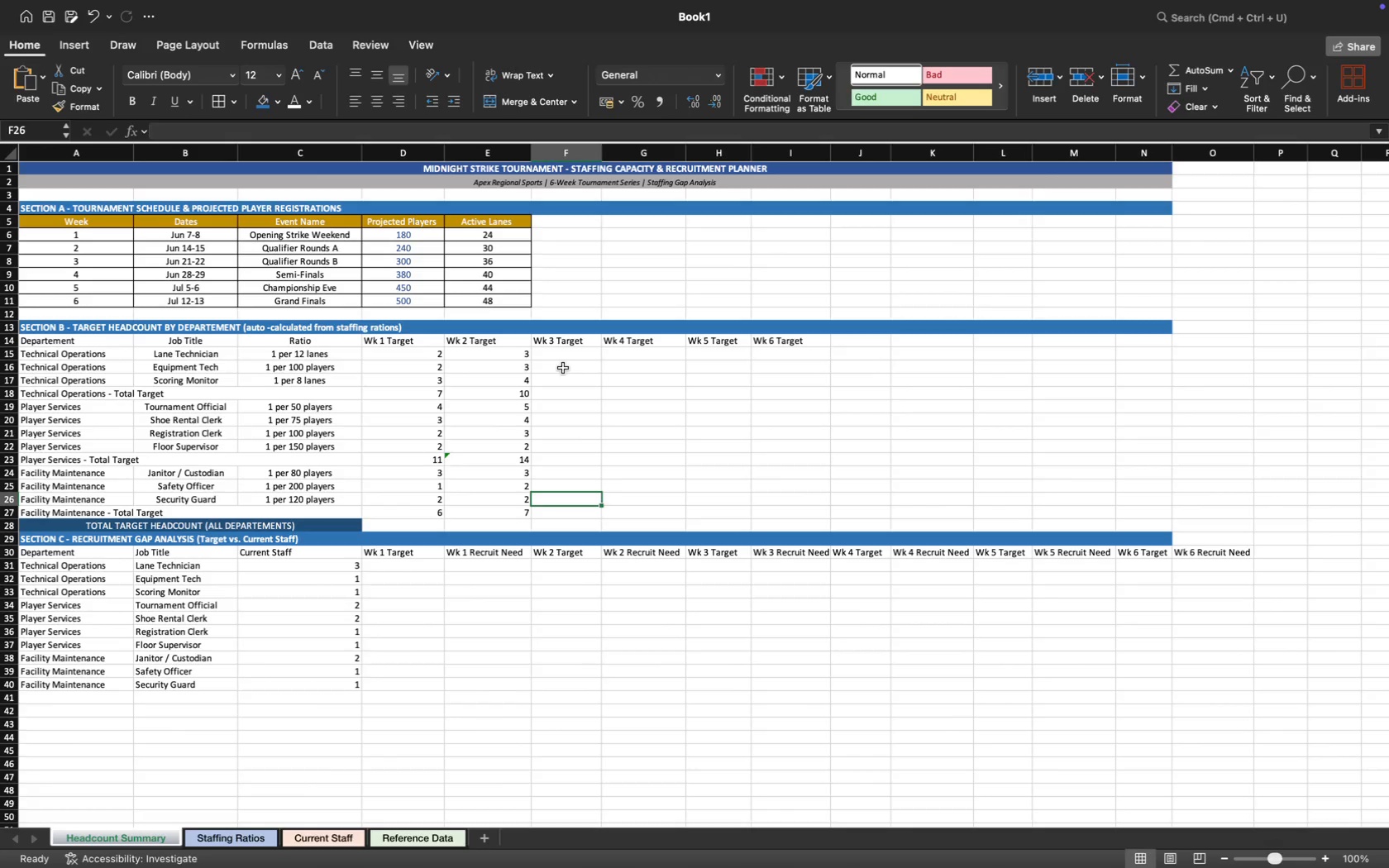 
left_click([561, 359])
 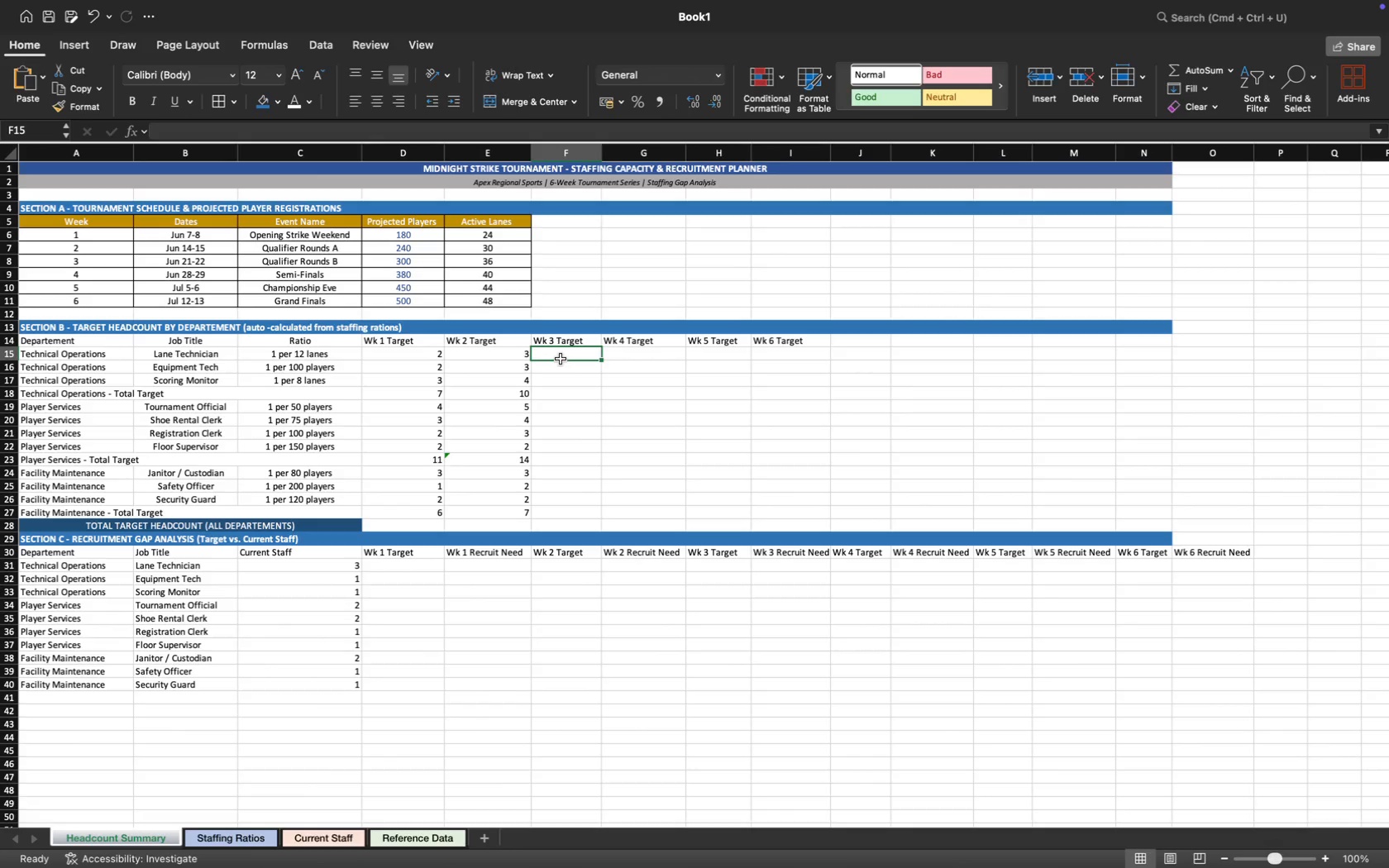 
wait(23.77)
 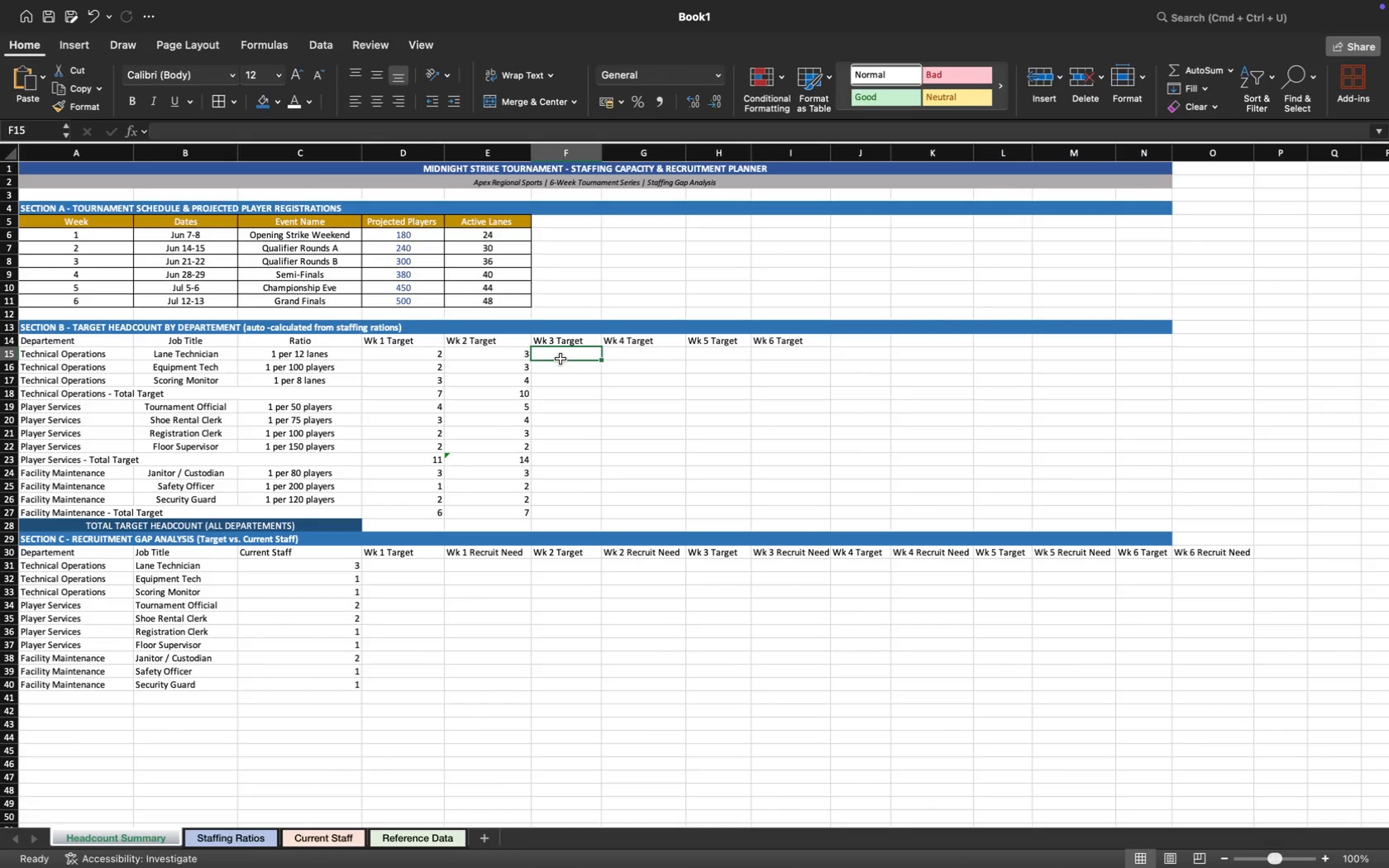 
left_click([508, 353])
 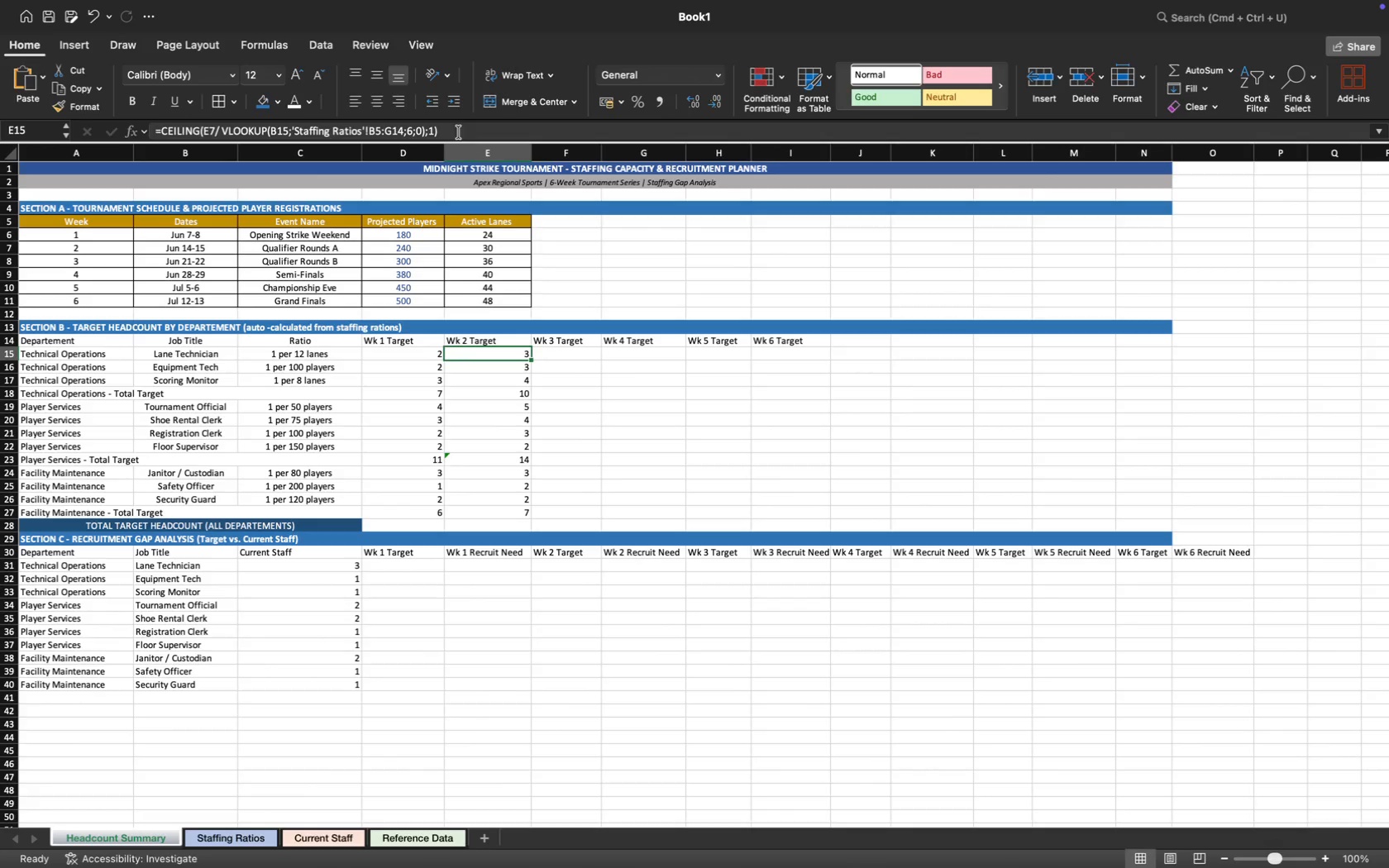 
left_click_drag(start_coordinate=[459, 132], to_coordinate=[136, 122])
 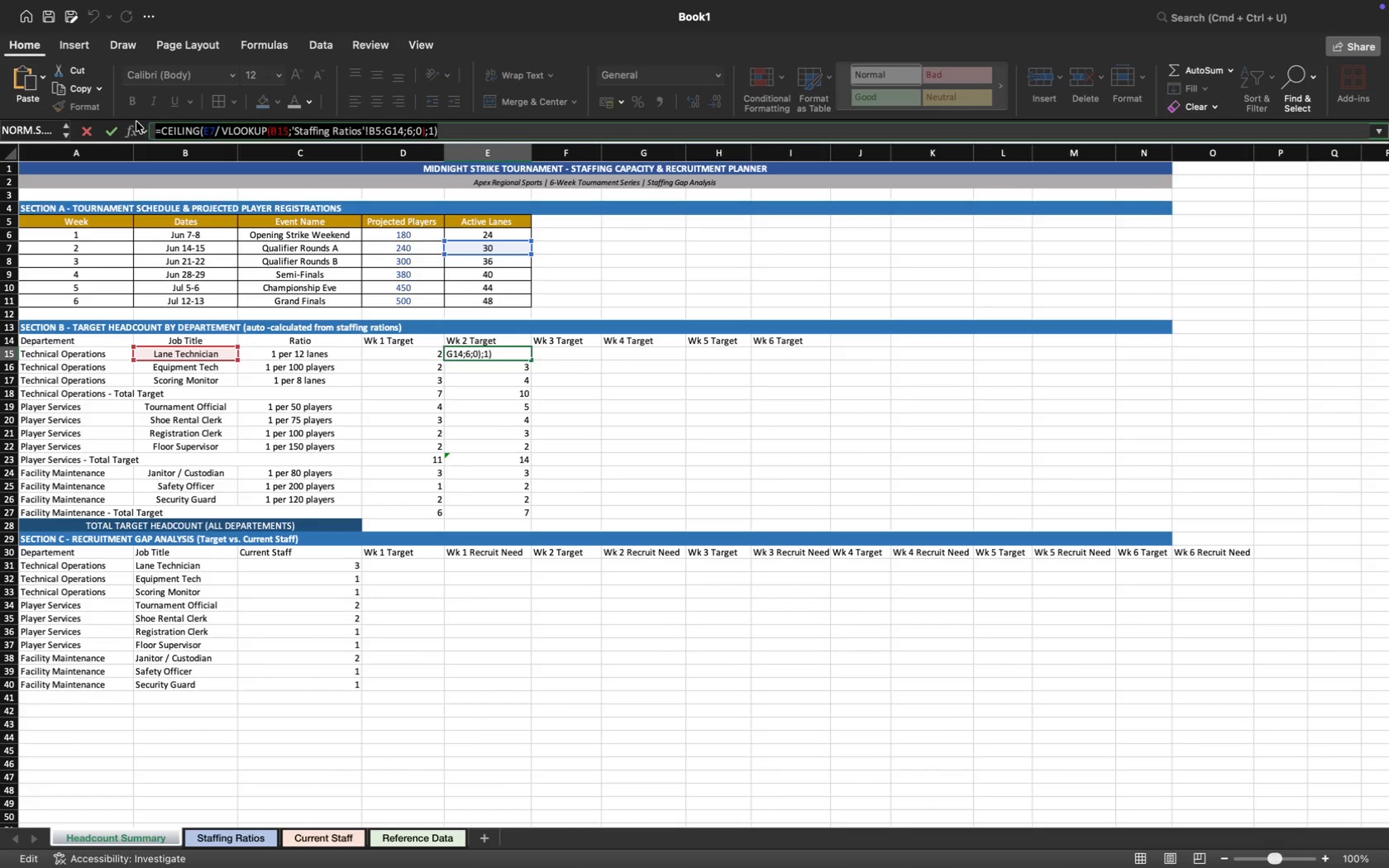 
key(Meta+CommandLeft)
 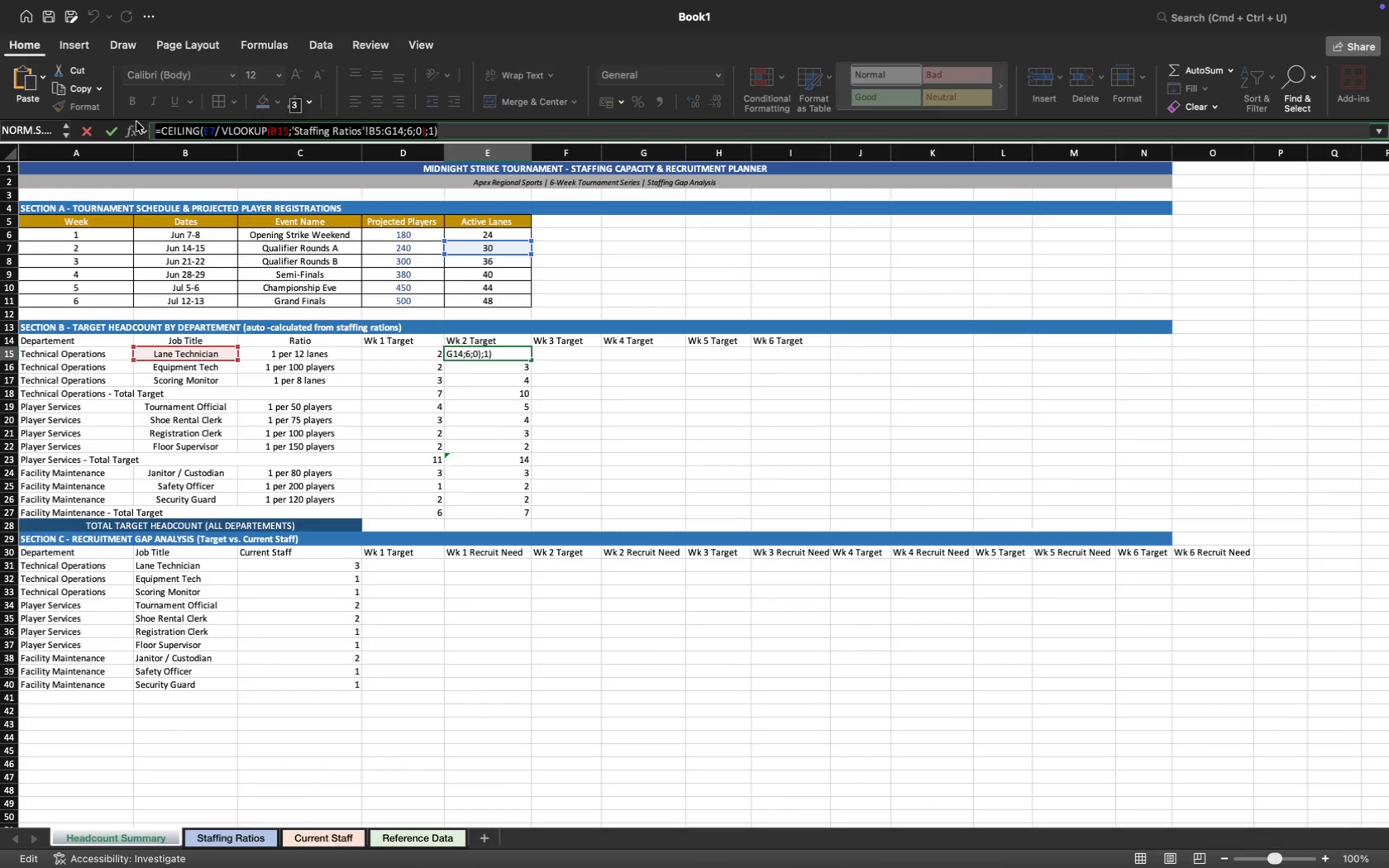 
key(Meta+C)
 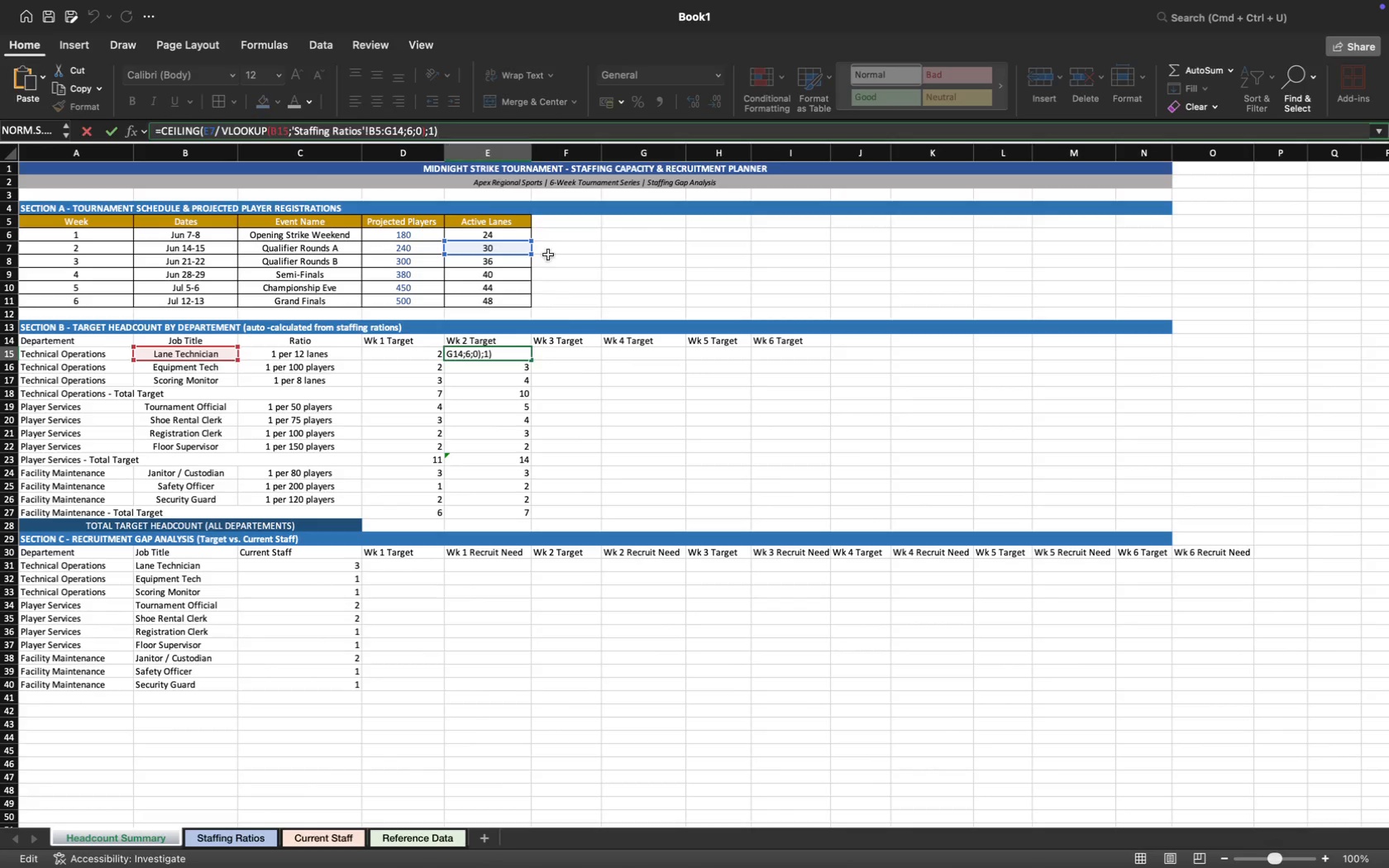 
left_click([561, 350])
 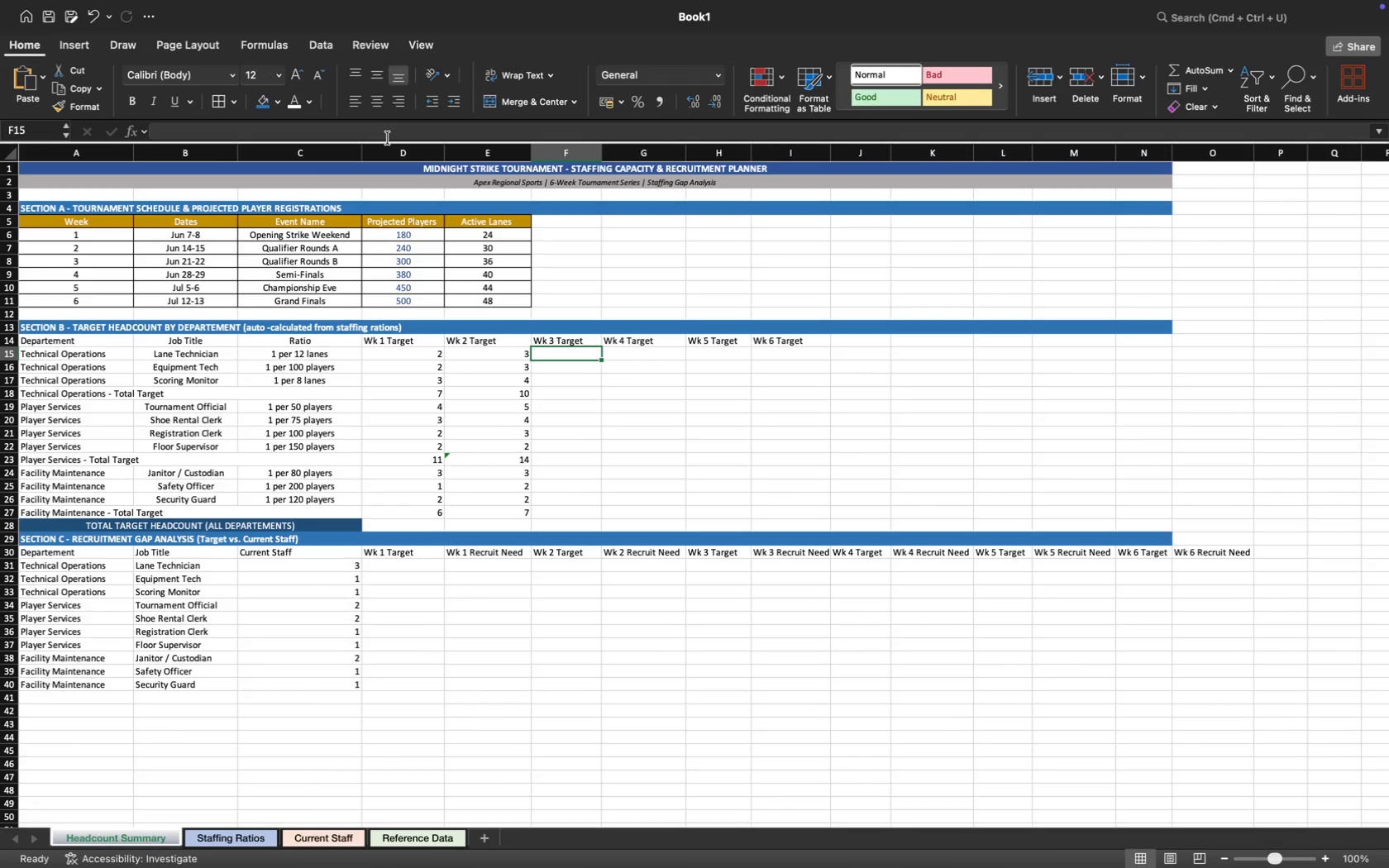 
left_click([355, 126])
 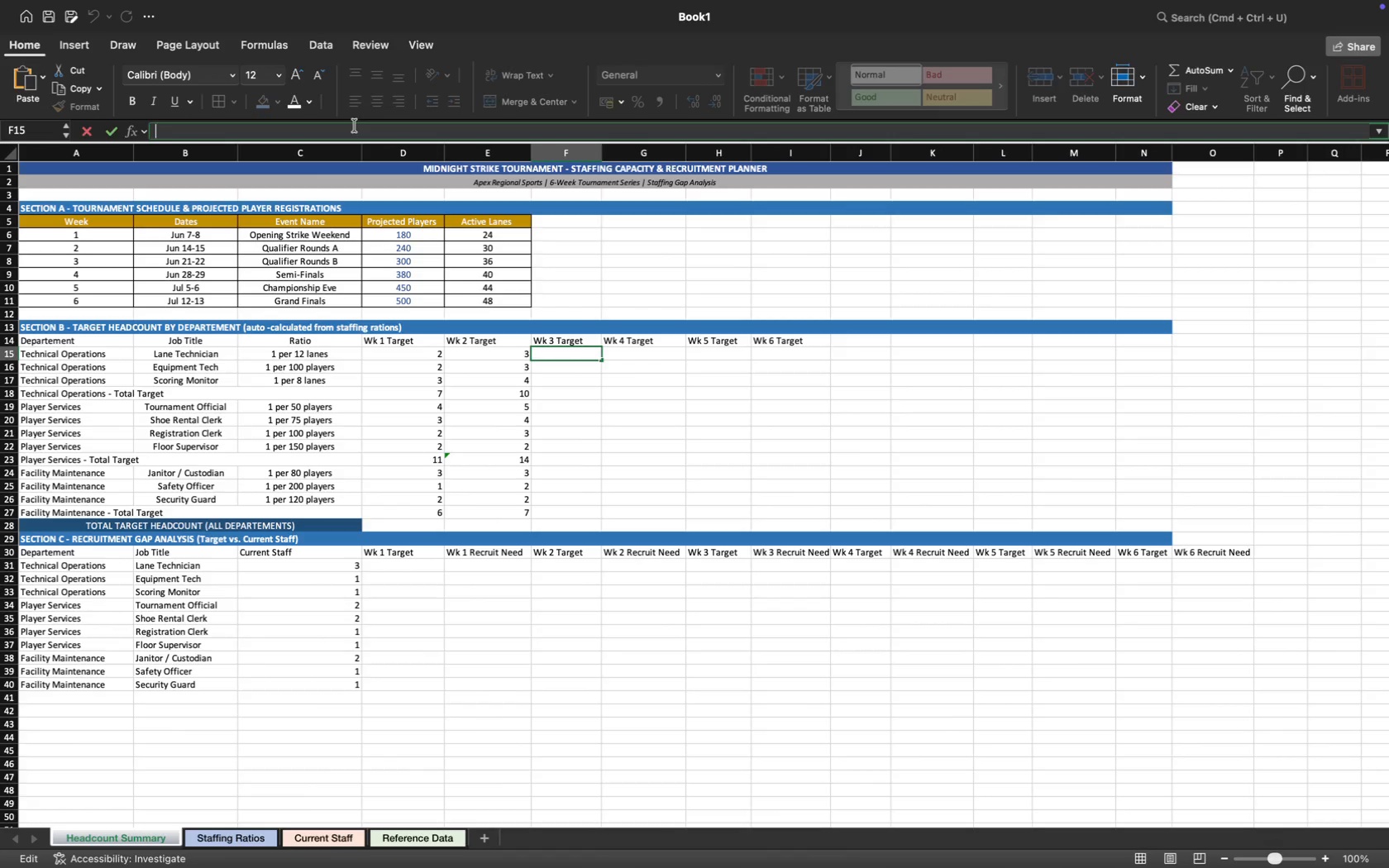 
key(Meta+CommandLeft)
 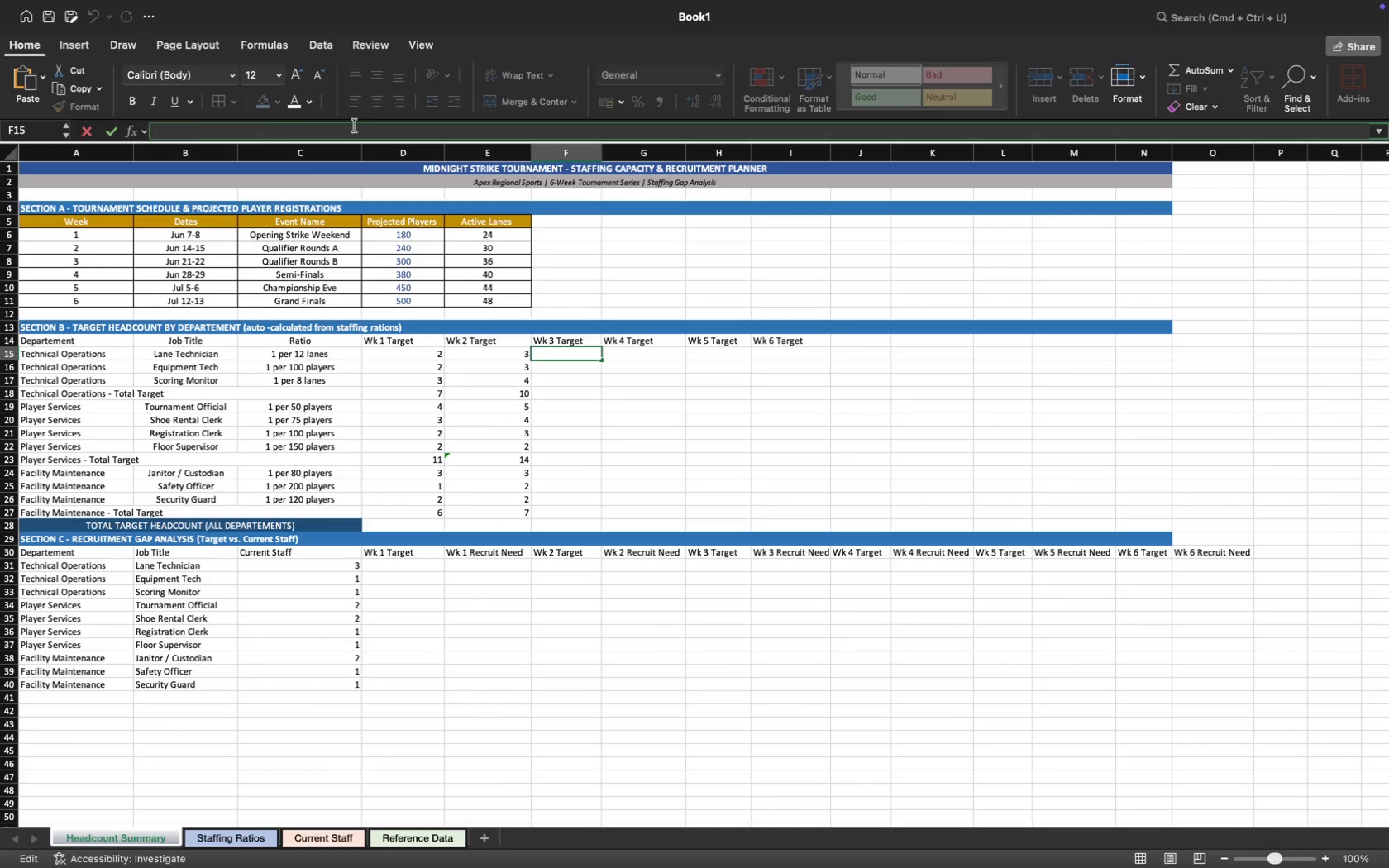 
key(Meta+V)
 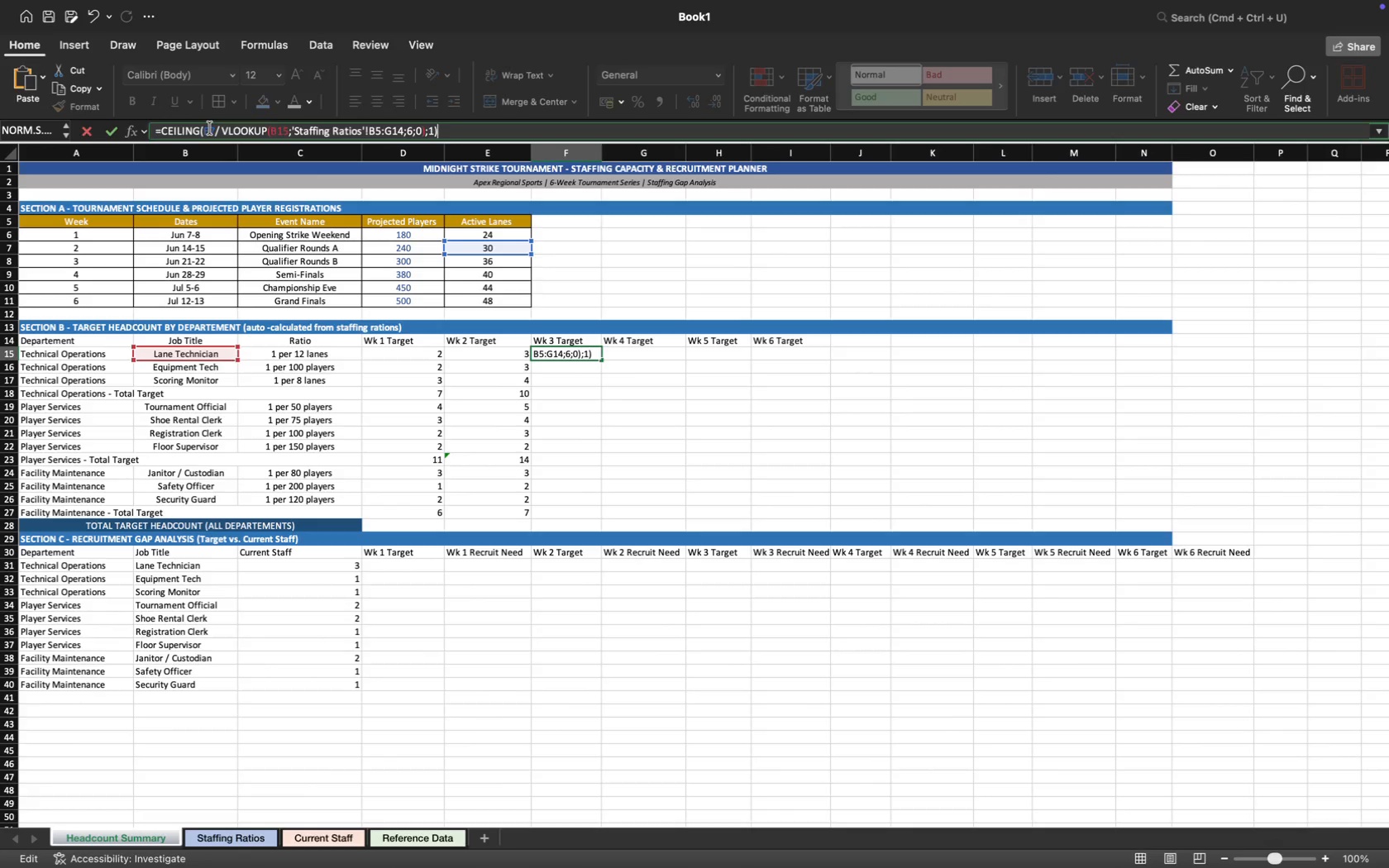 
left_click([212, 130])
 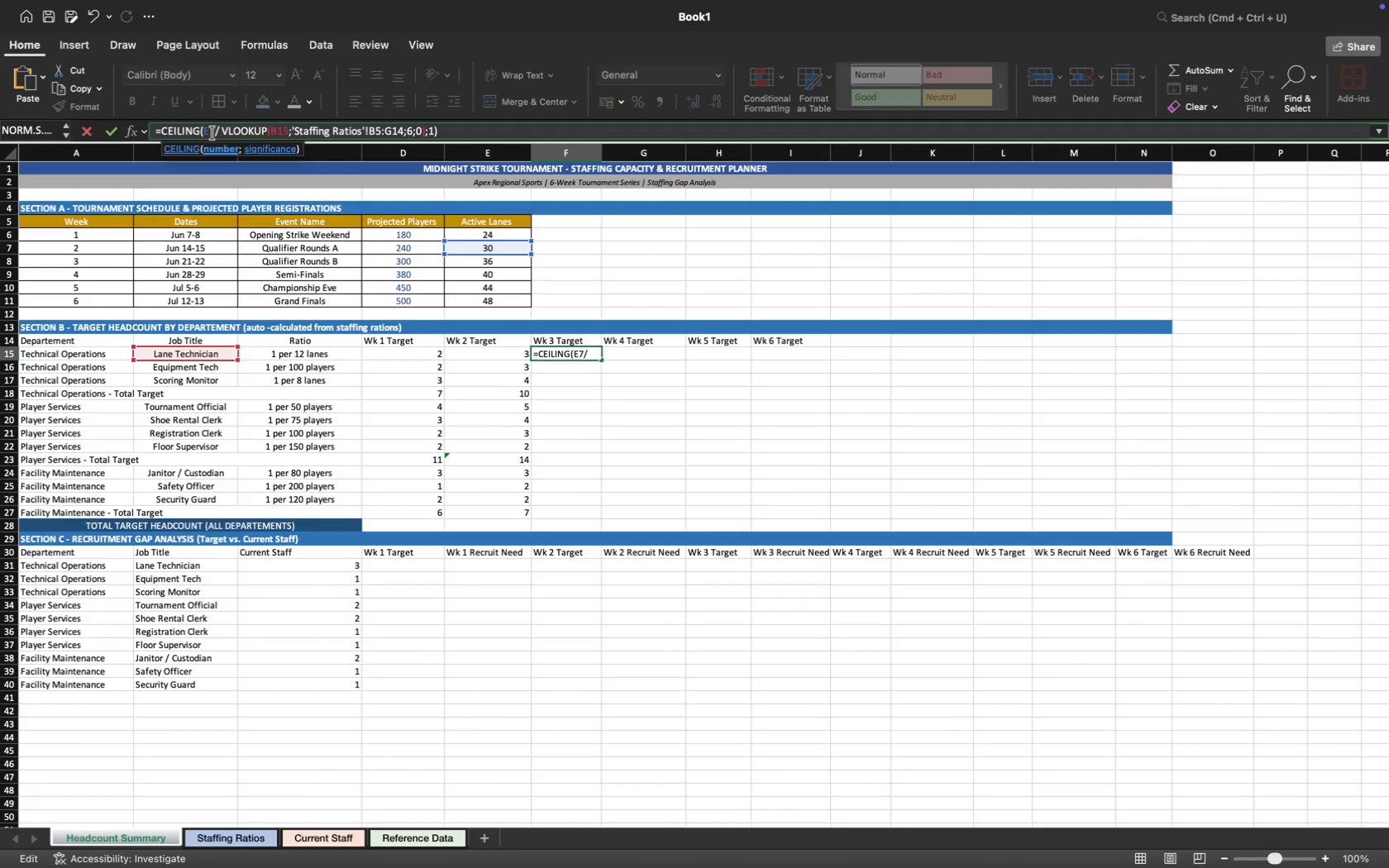 
key(Backspace)
 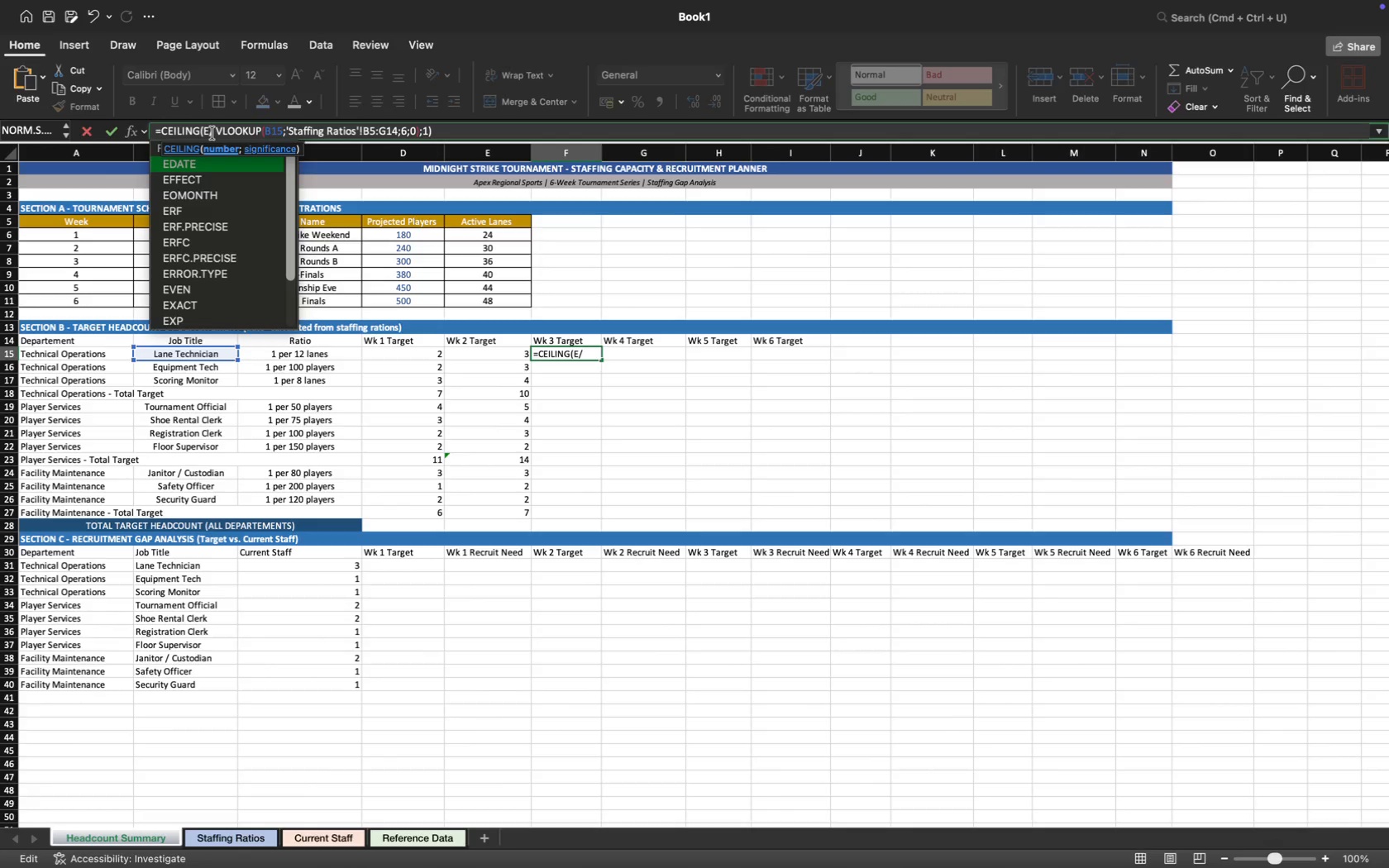 
key(8)
 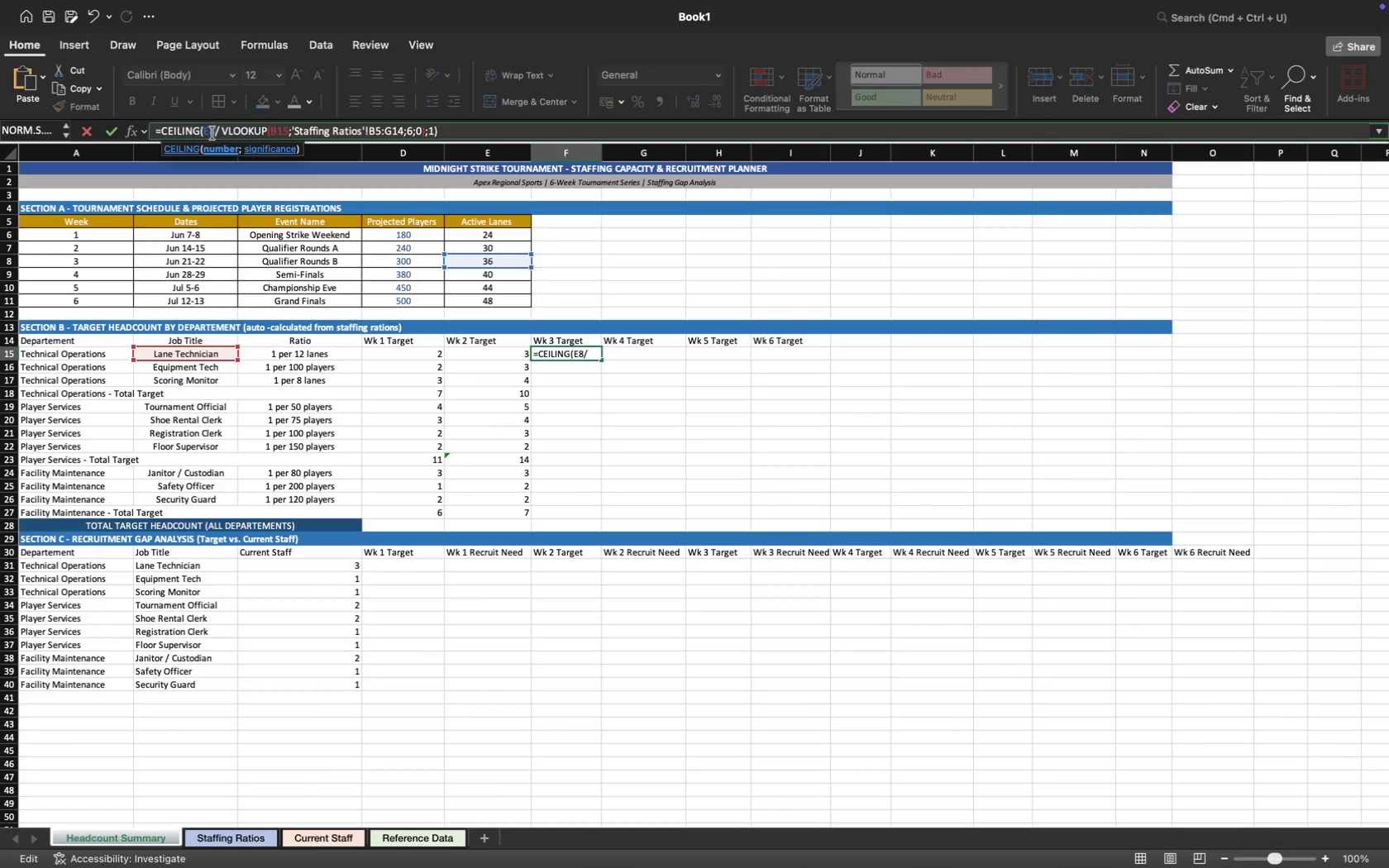 
key(Enter)
 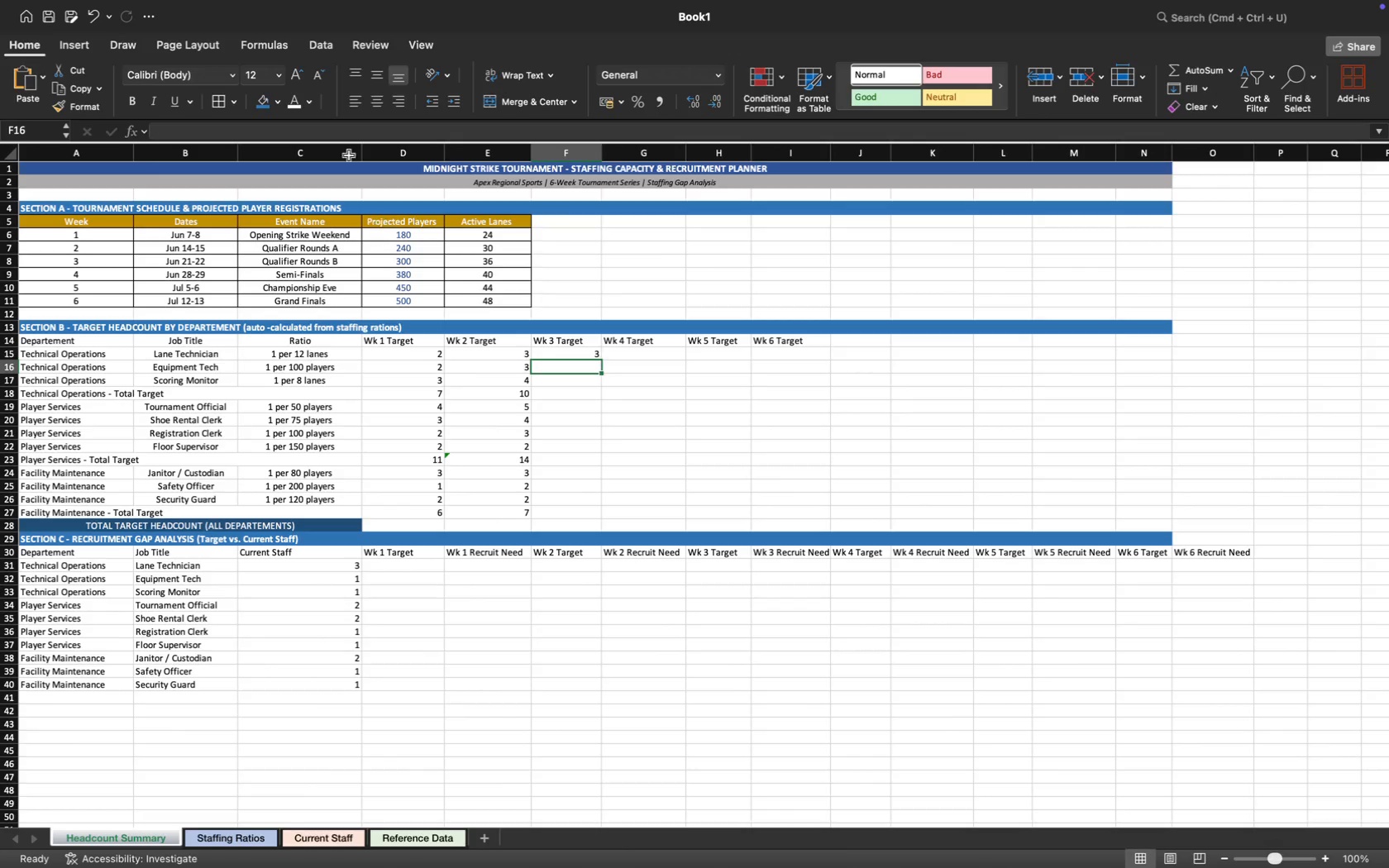 
wait(5.8)
 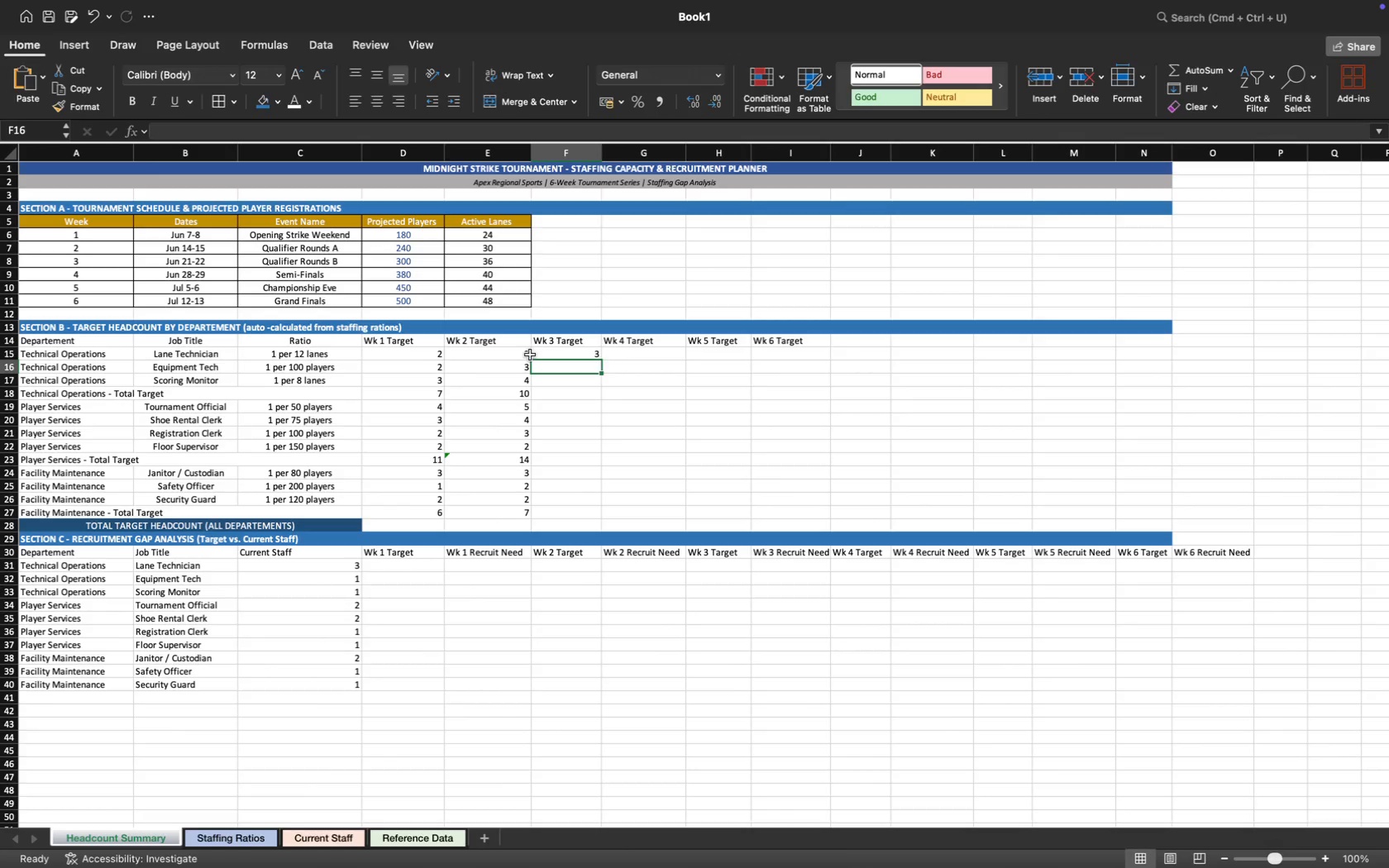 
key(Meta+CommandLeft)
 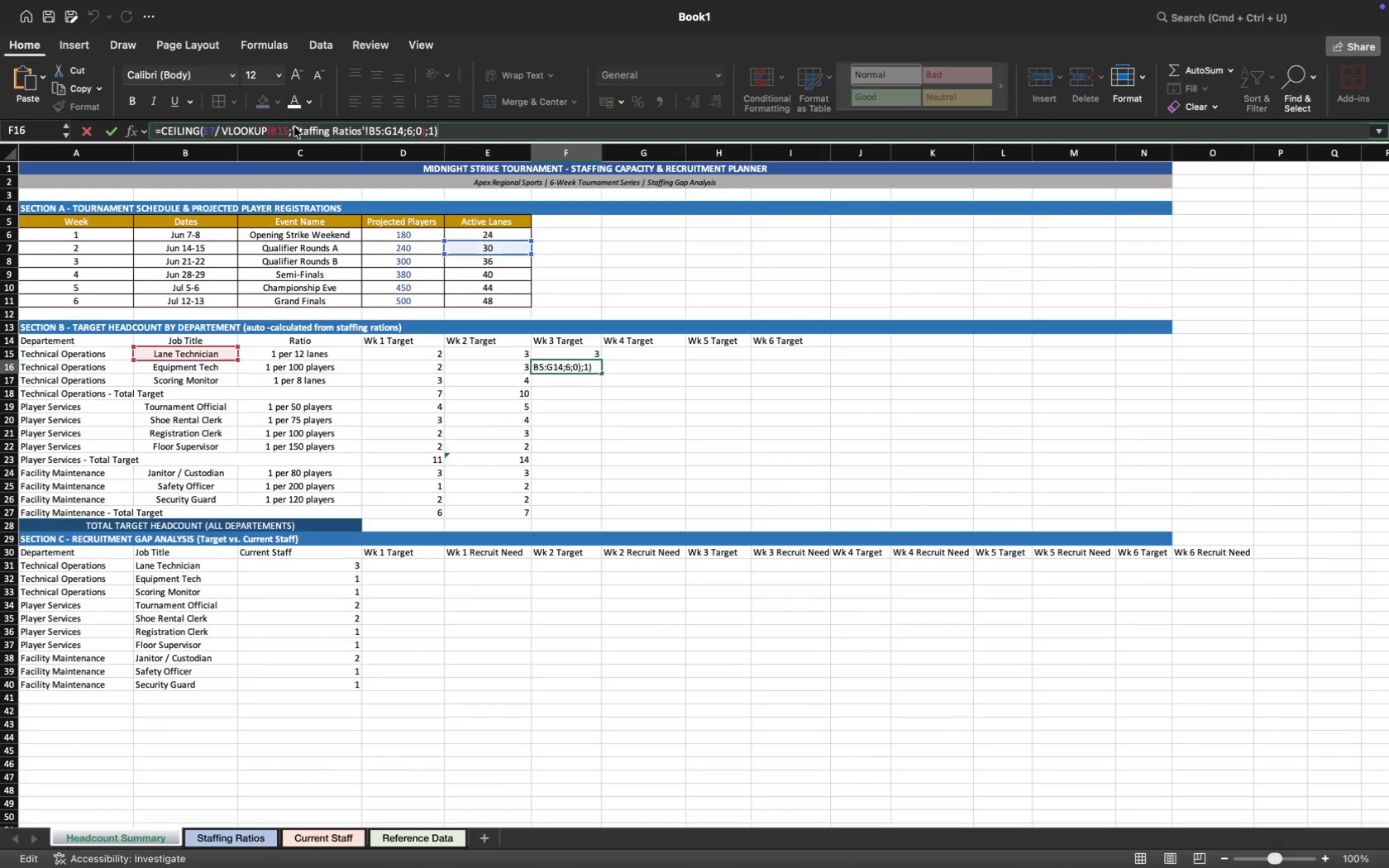 
key(Meta+V)
 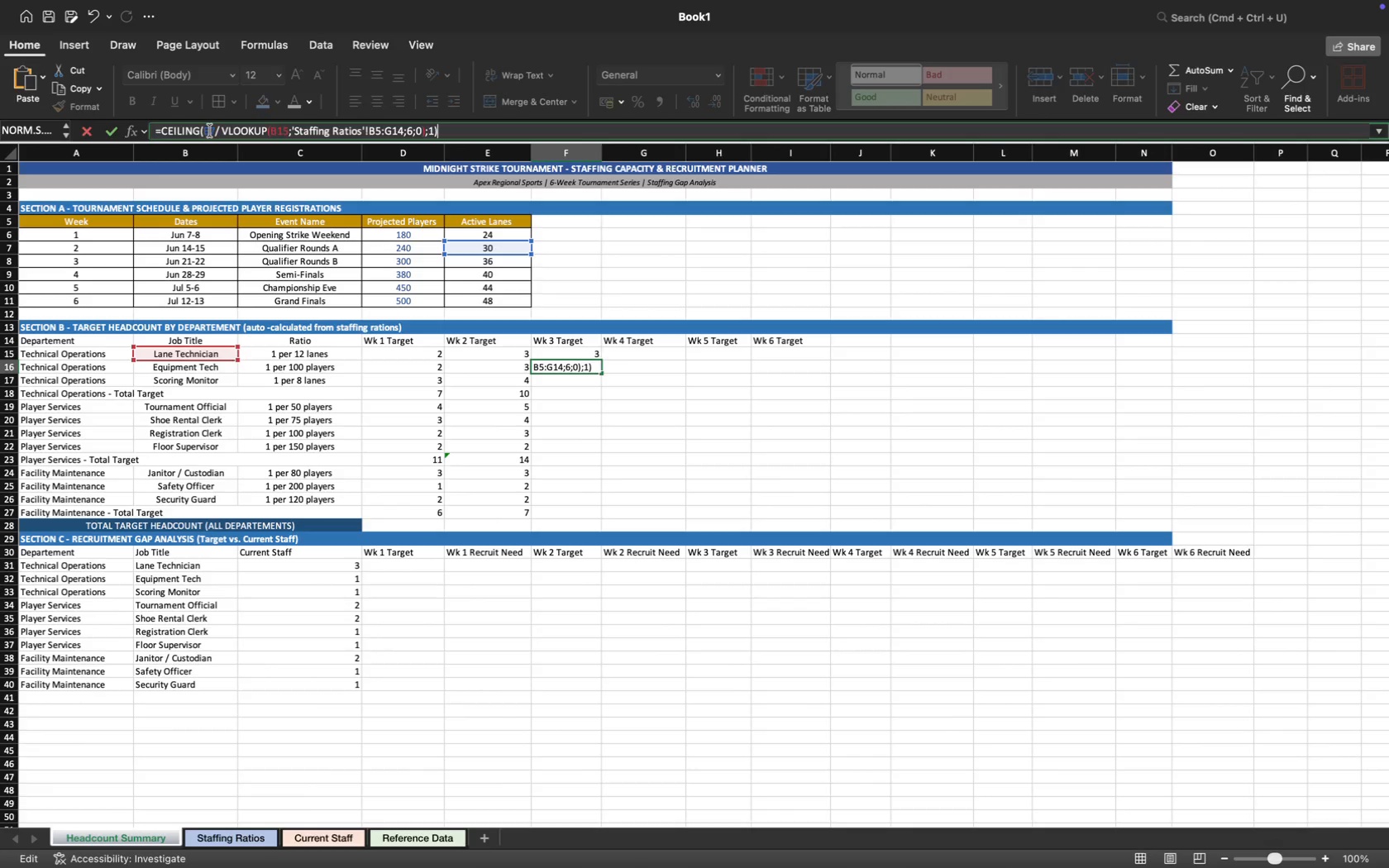 
left_click([210, 131])
 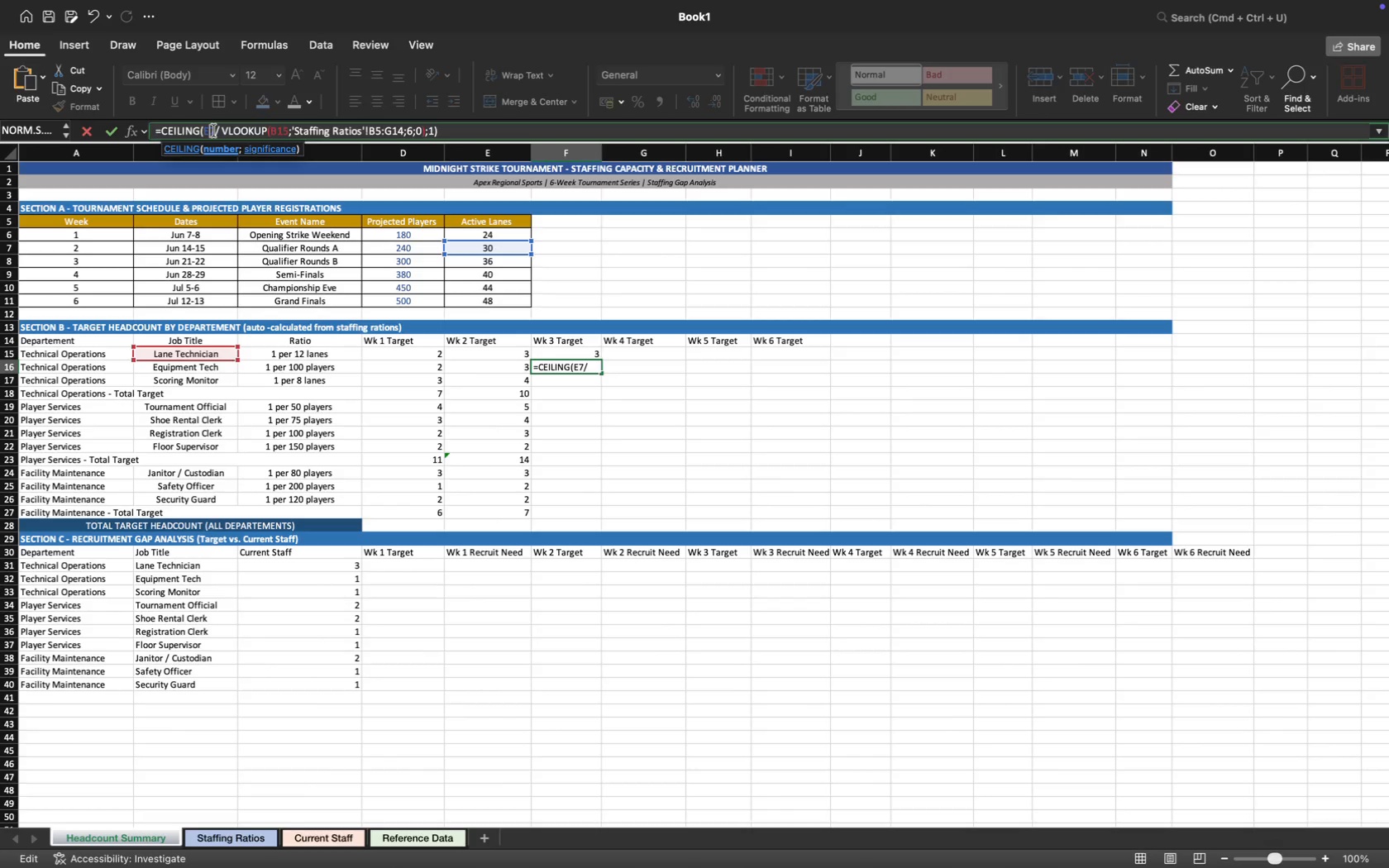 
key(Backspace)
 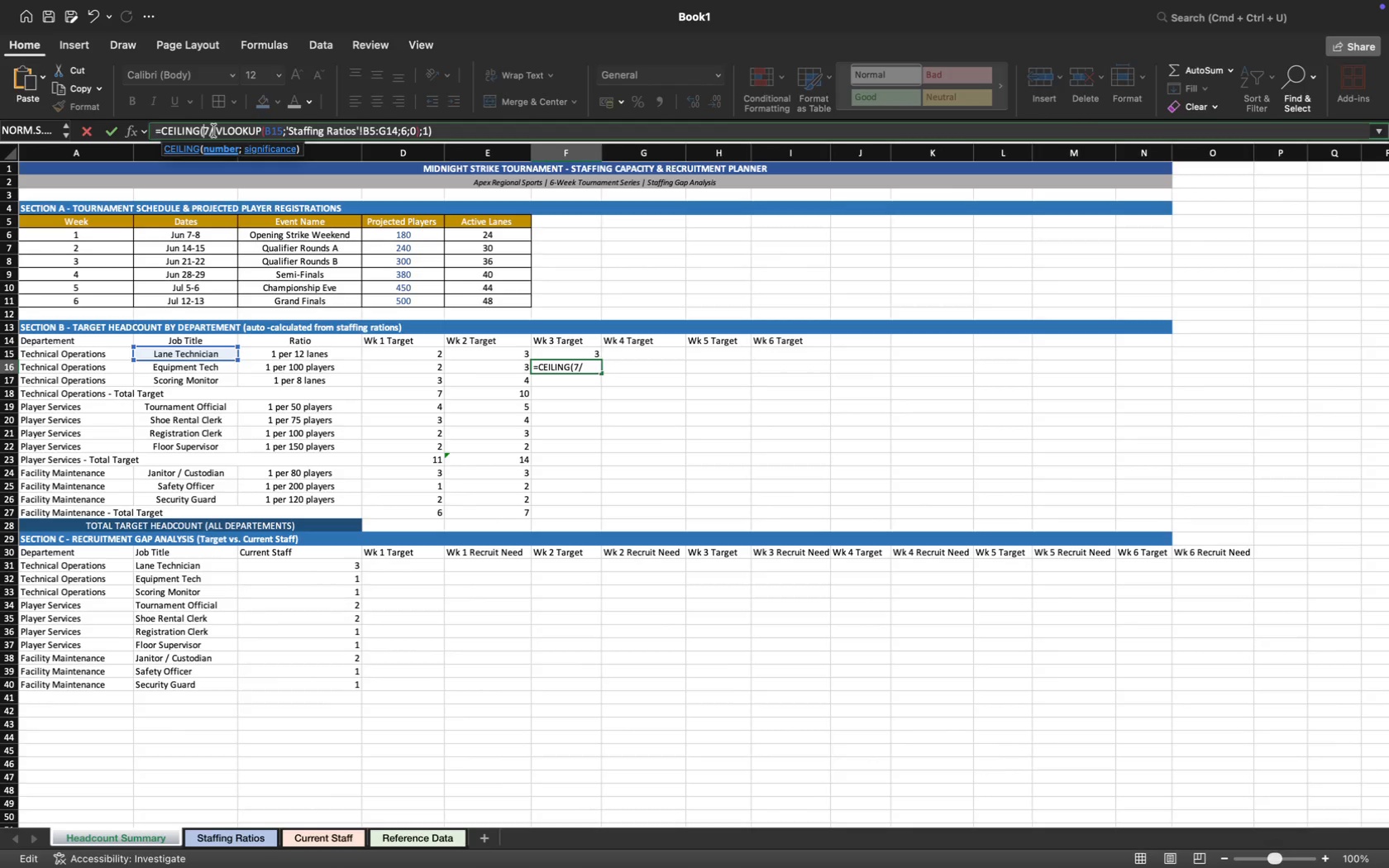 
key(Shift+ShiftLeft)
 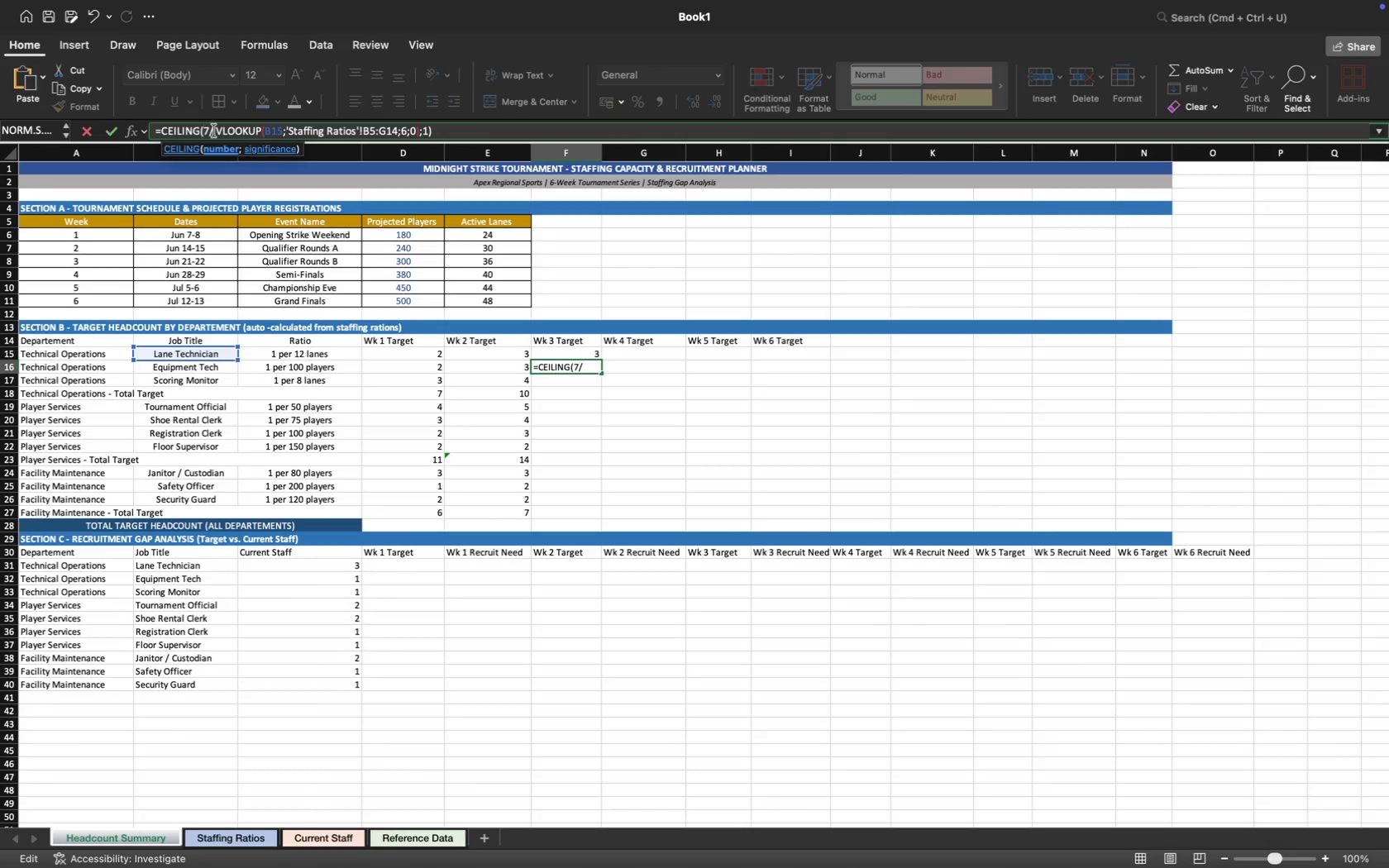 
key(Shift+D)
 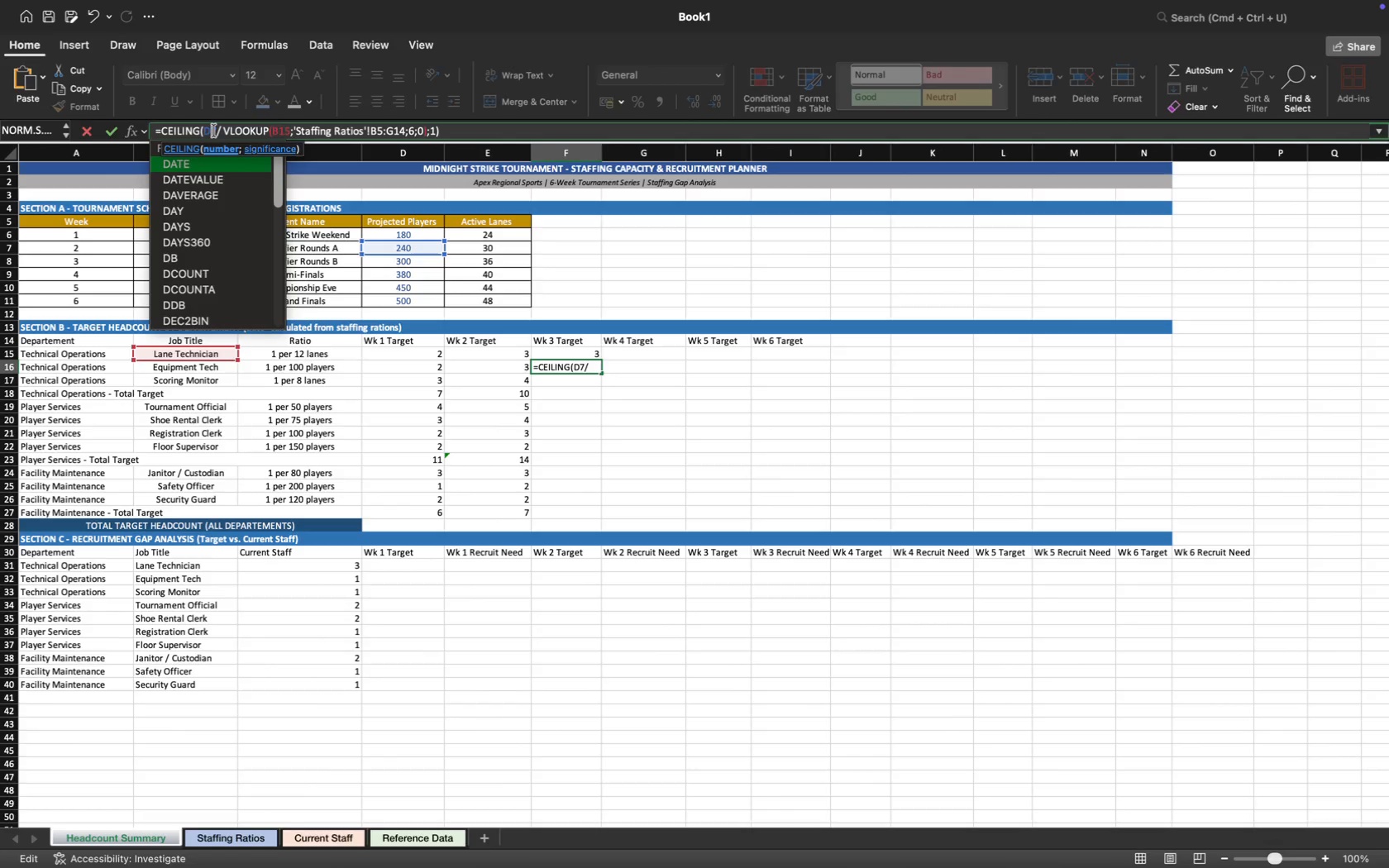 
key(ArrowRight)
 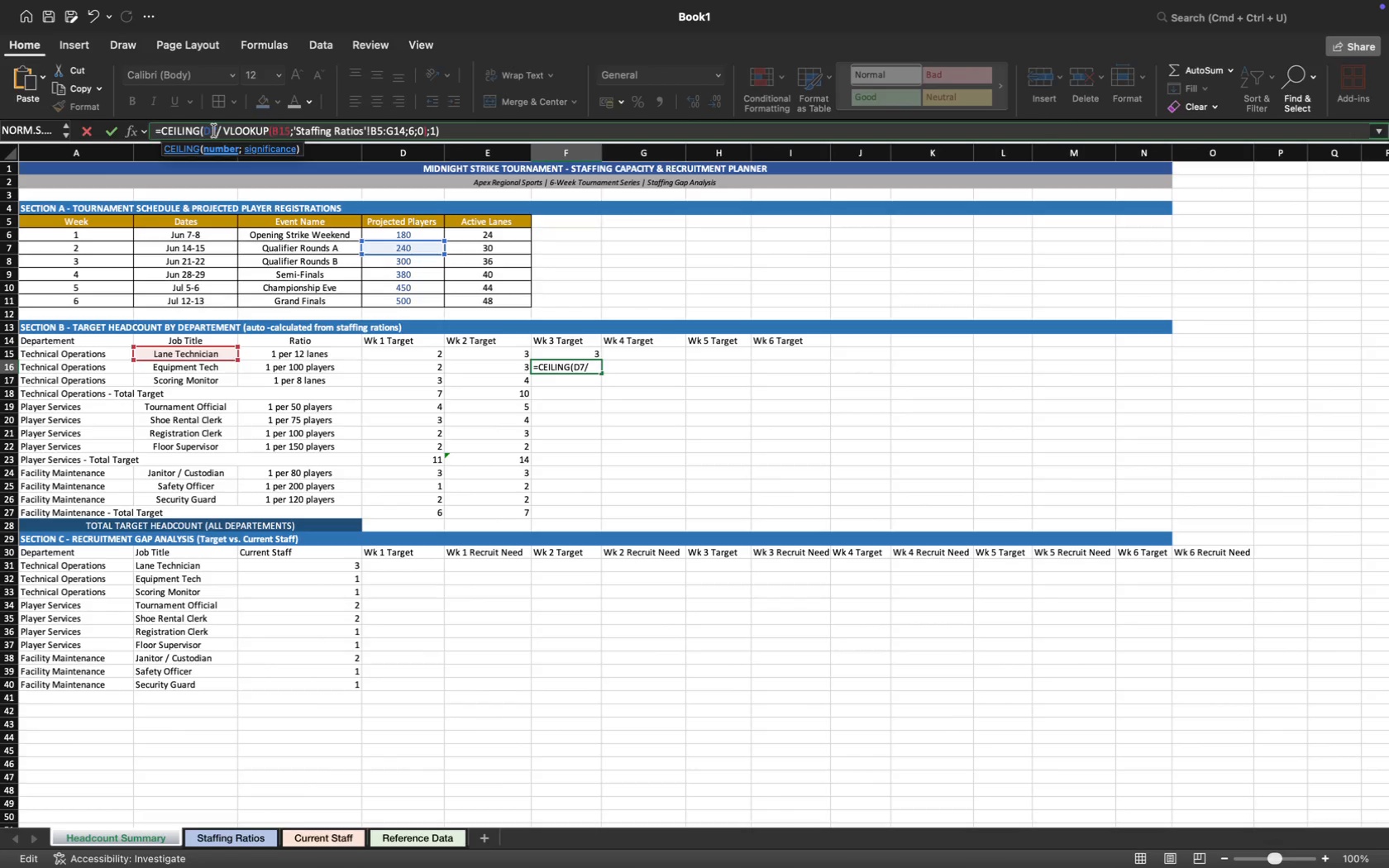 
key(Backspace)
 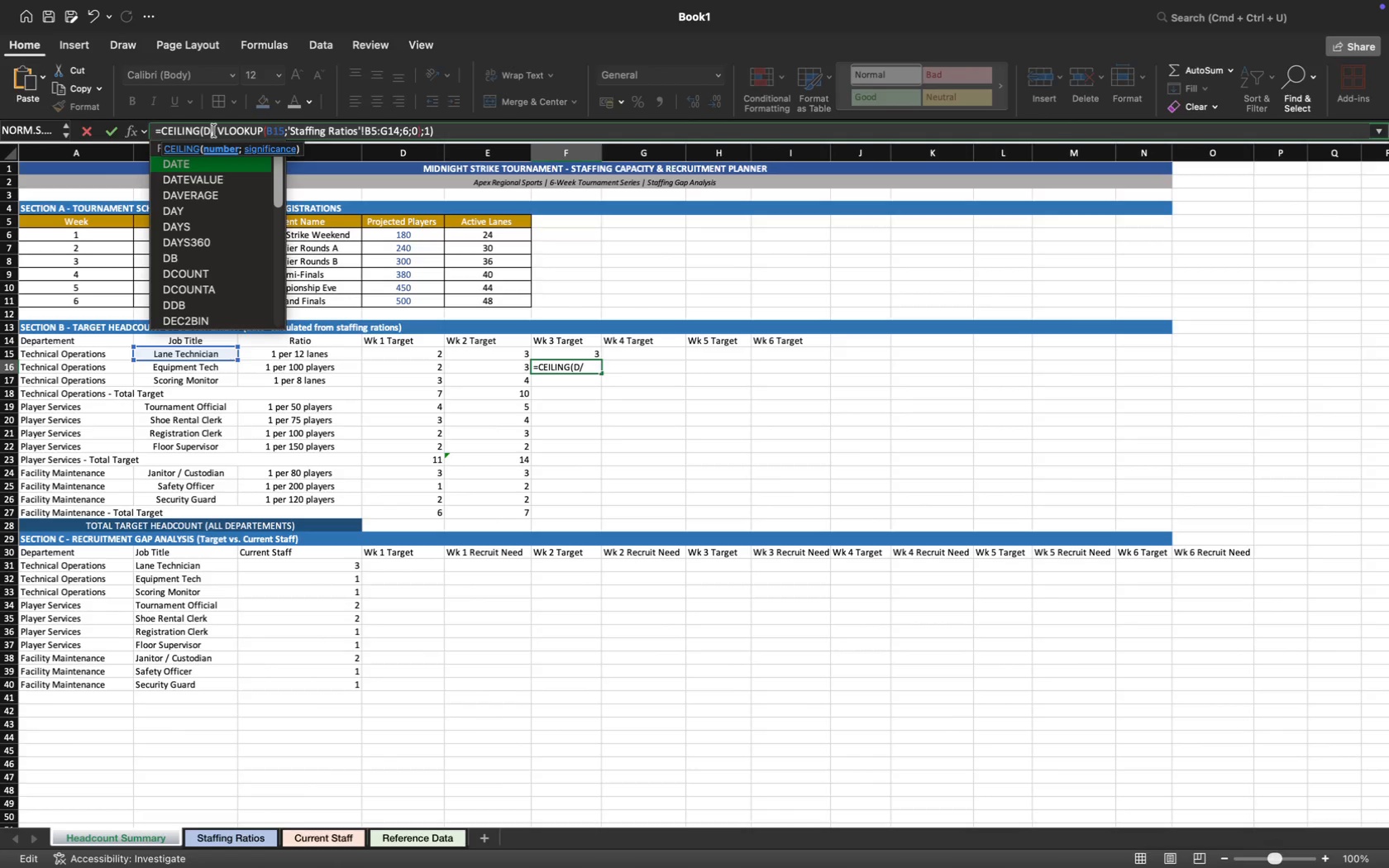 
key(8)
 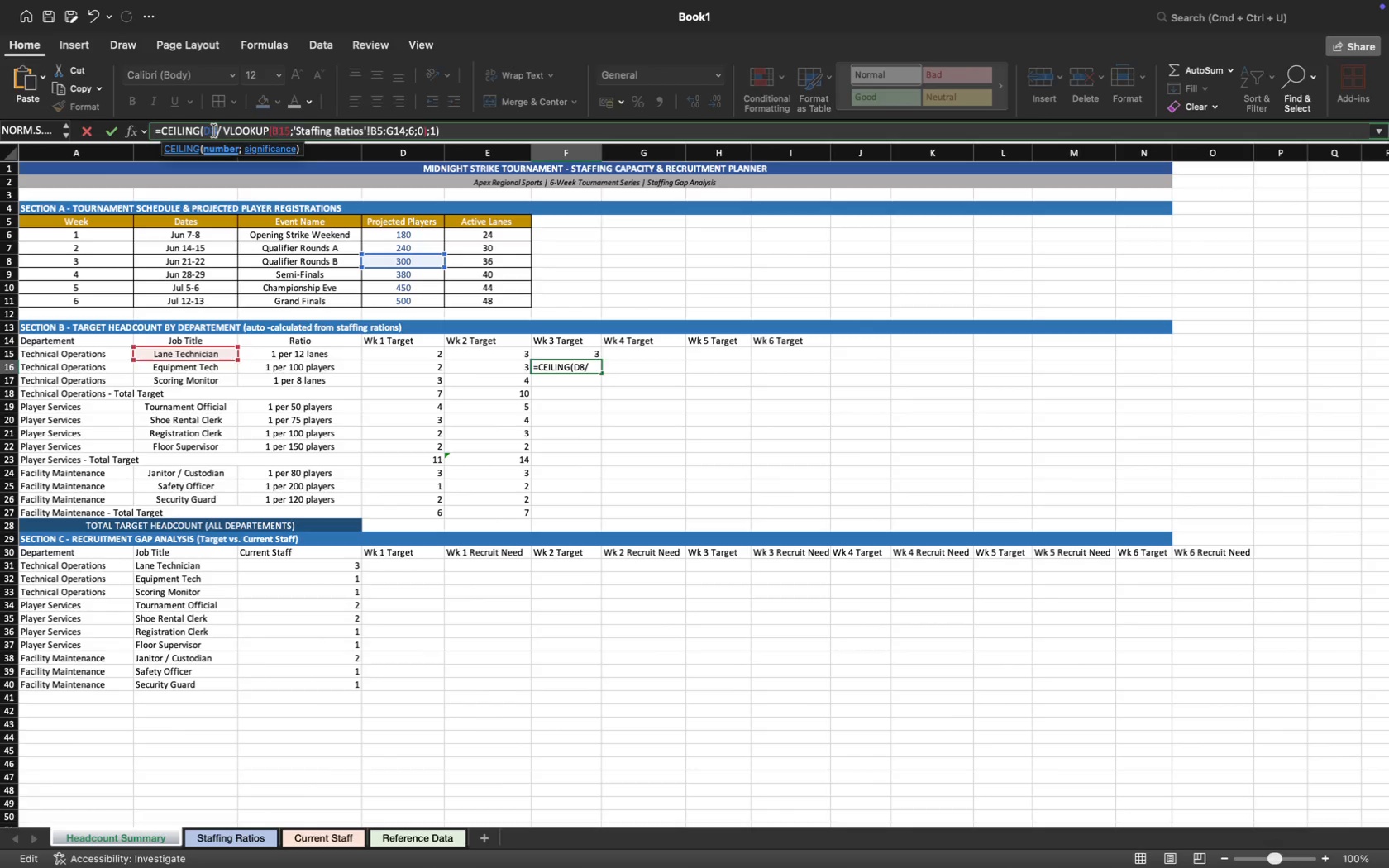 
key(Enter)
 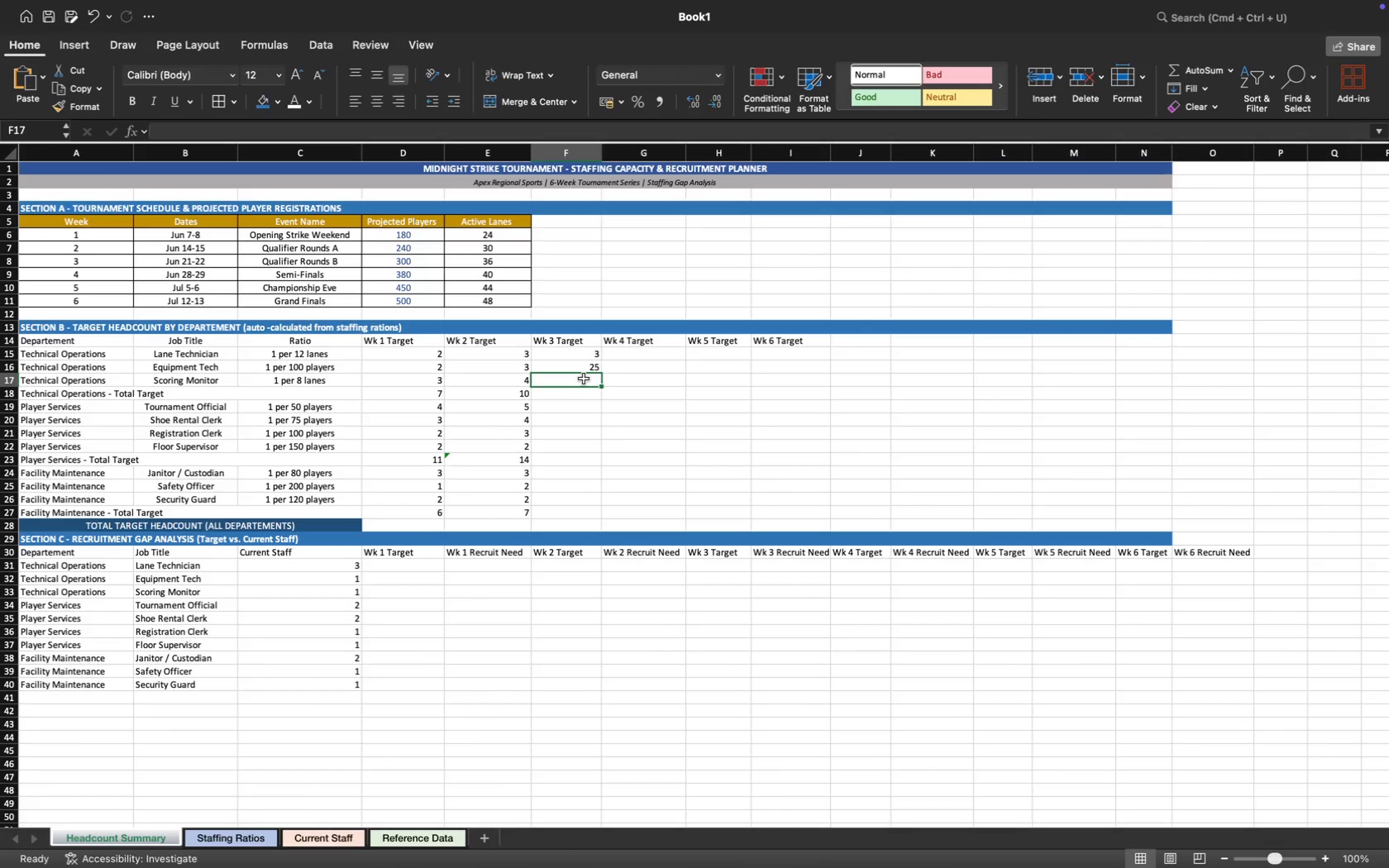 
wait(5.48)
 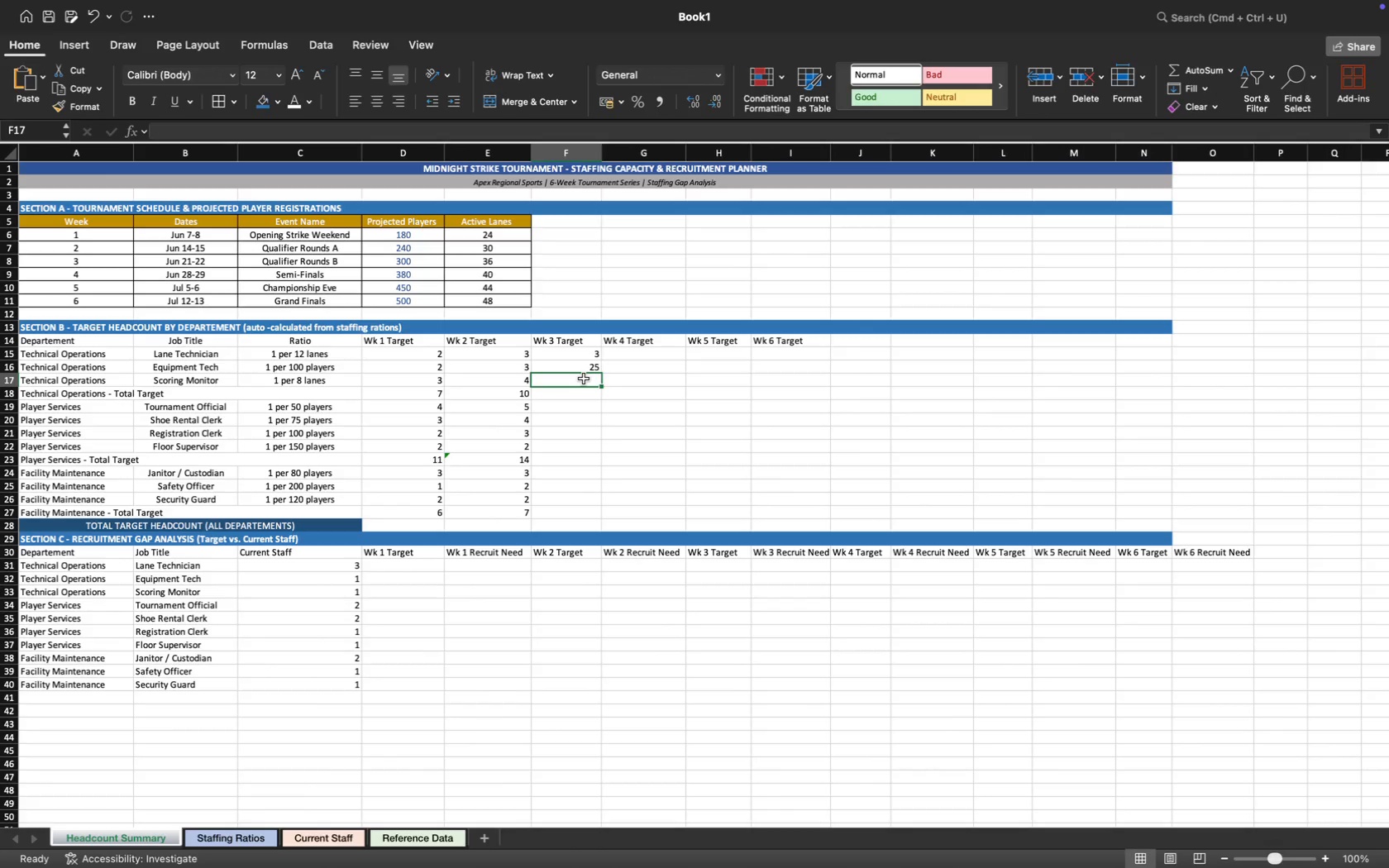 
left_click([584, 368])
 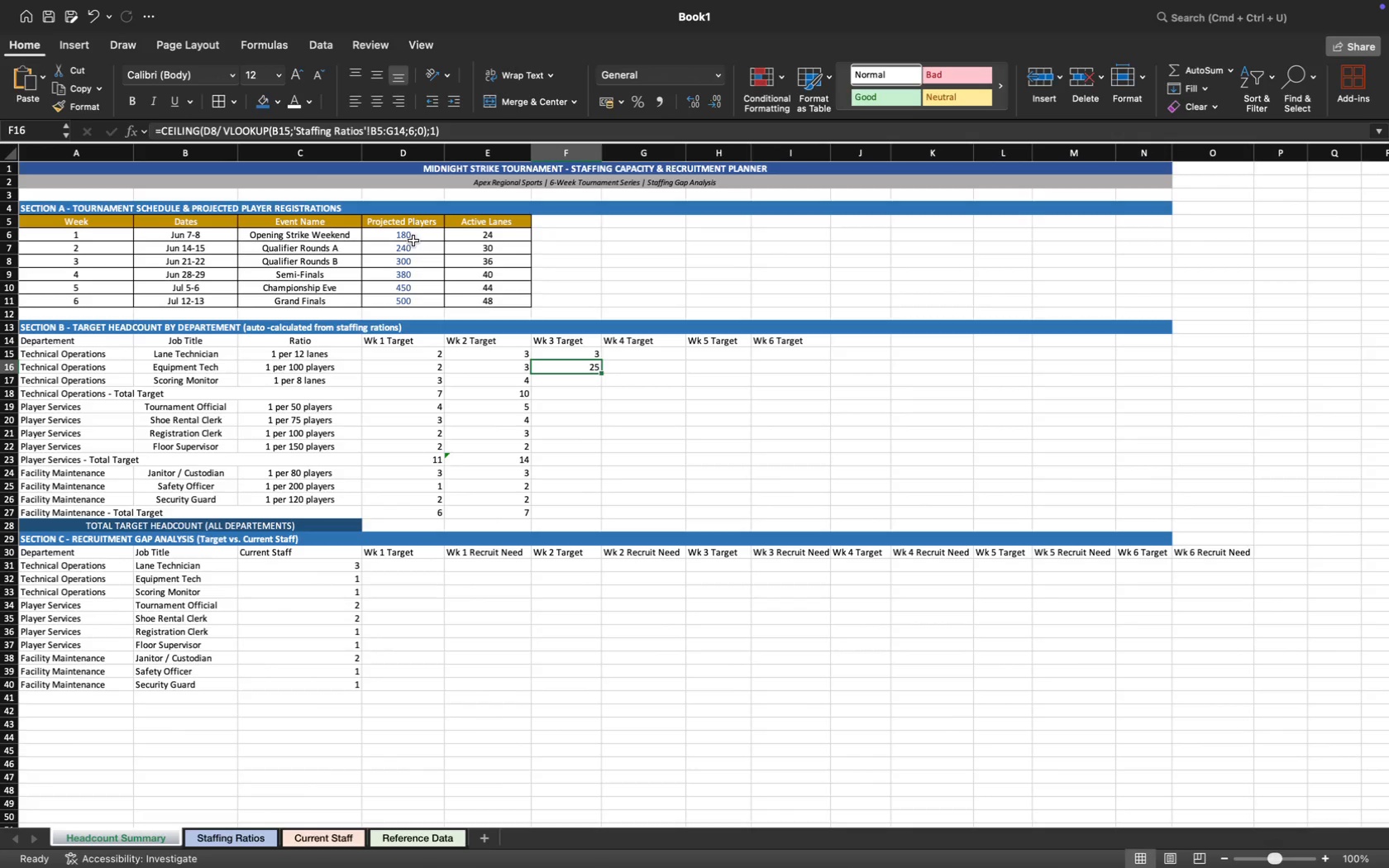 
scroll: coordinate [418, 264], scroll_direction: up, amount: 5.0
 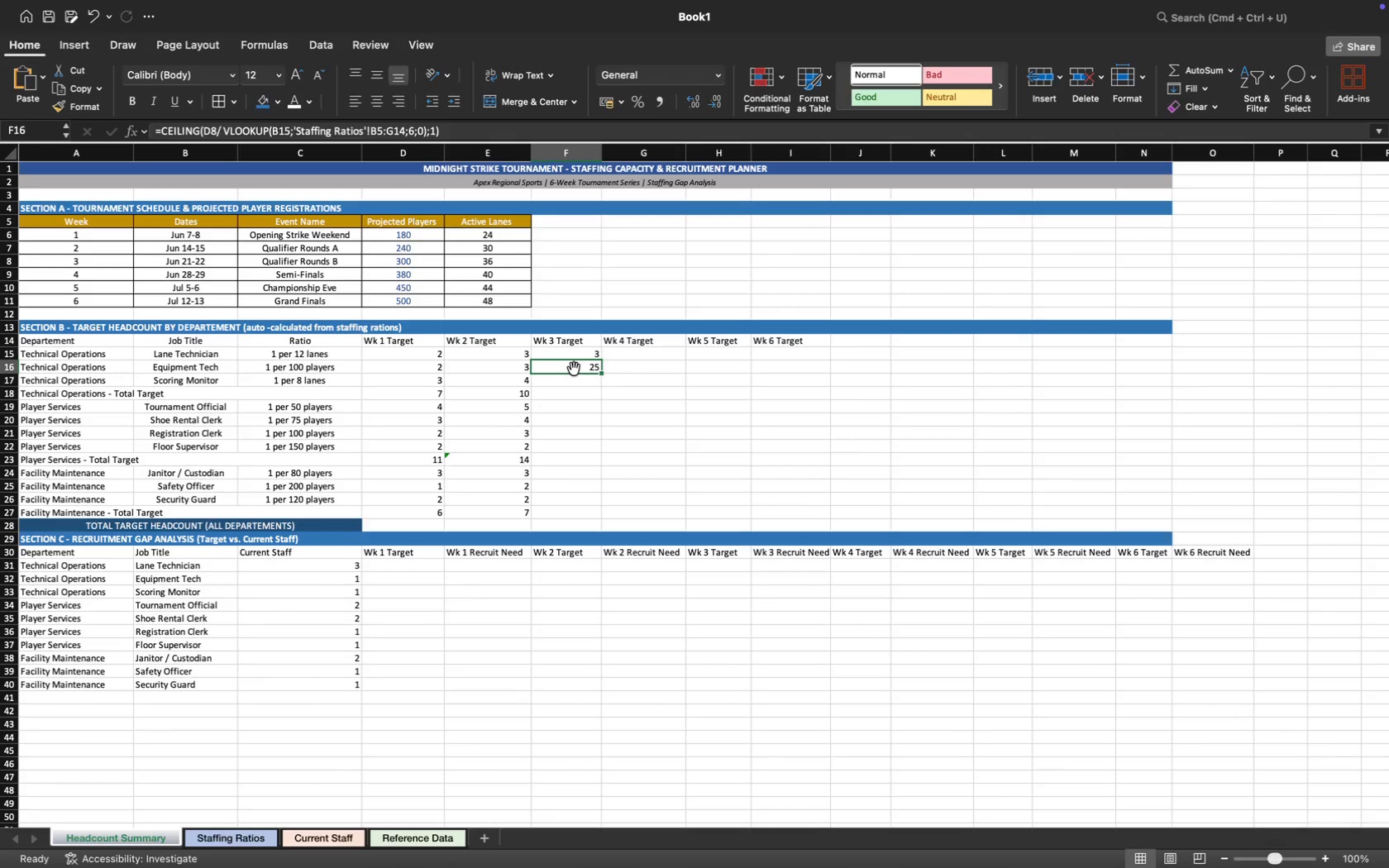 
wait(6.45)
 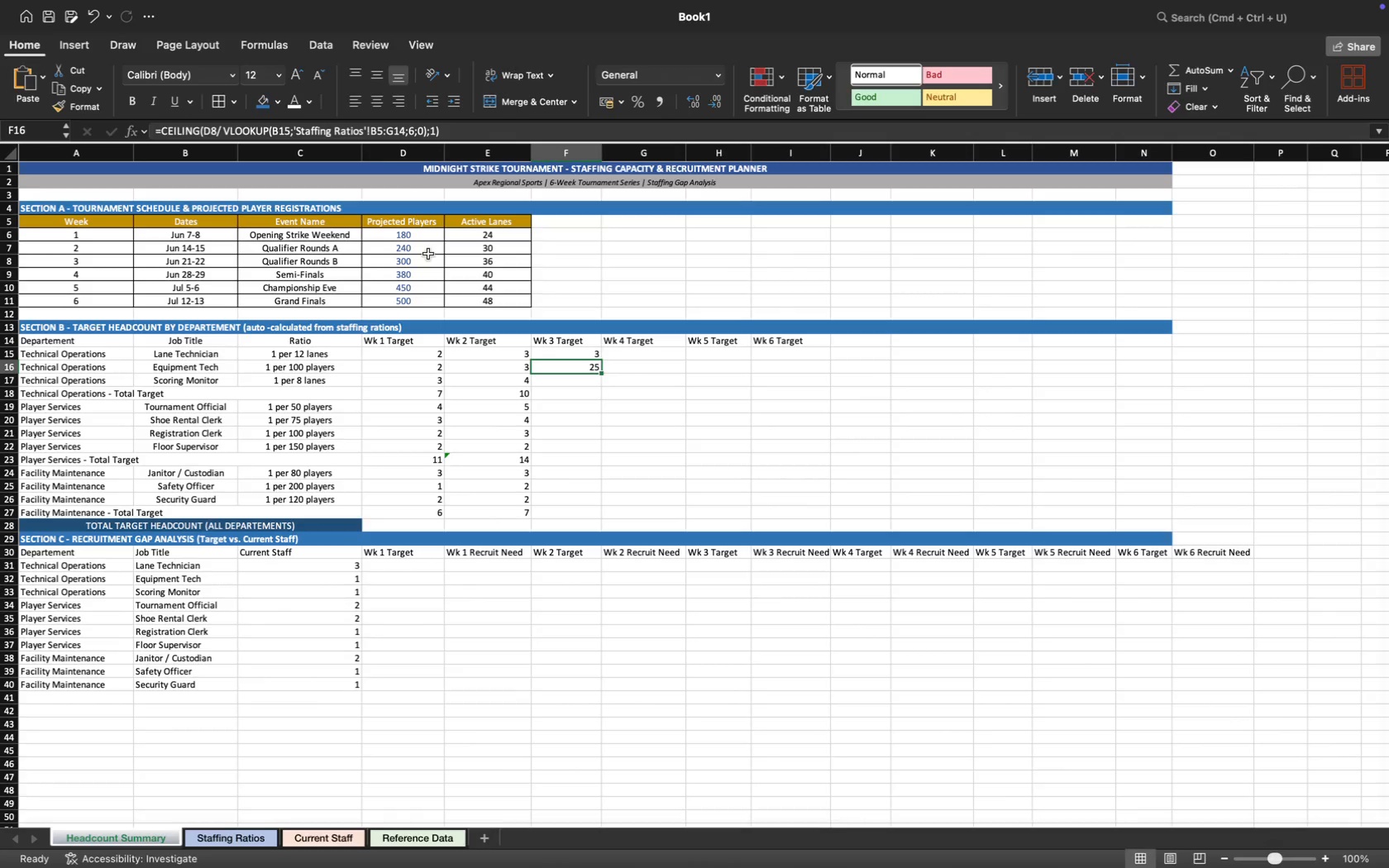 
left_click([289, 131])
 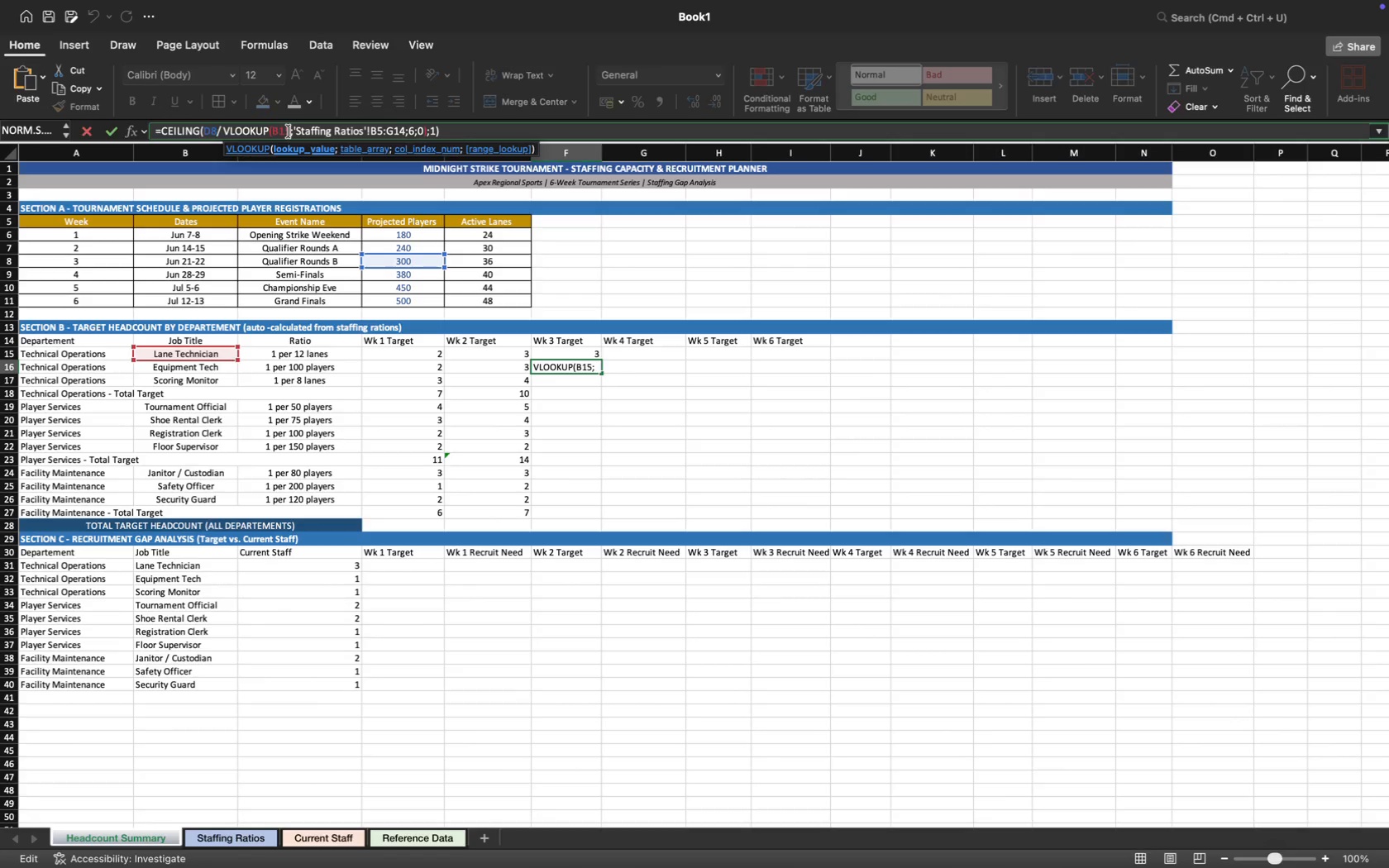 
key(Backspace)
 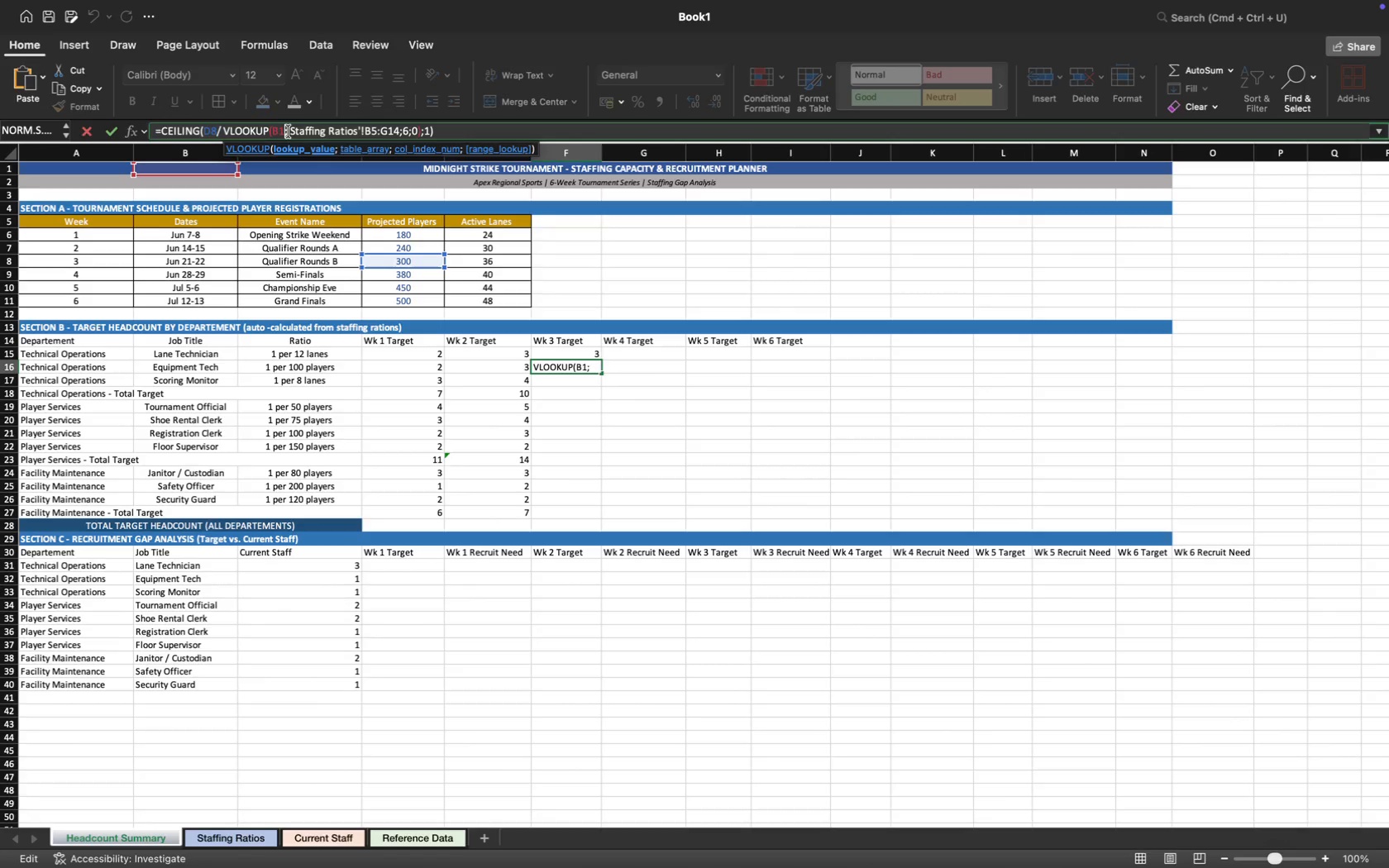 
key(6)
 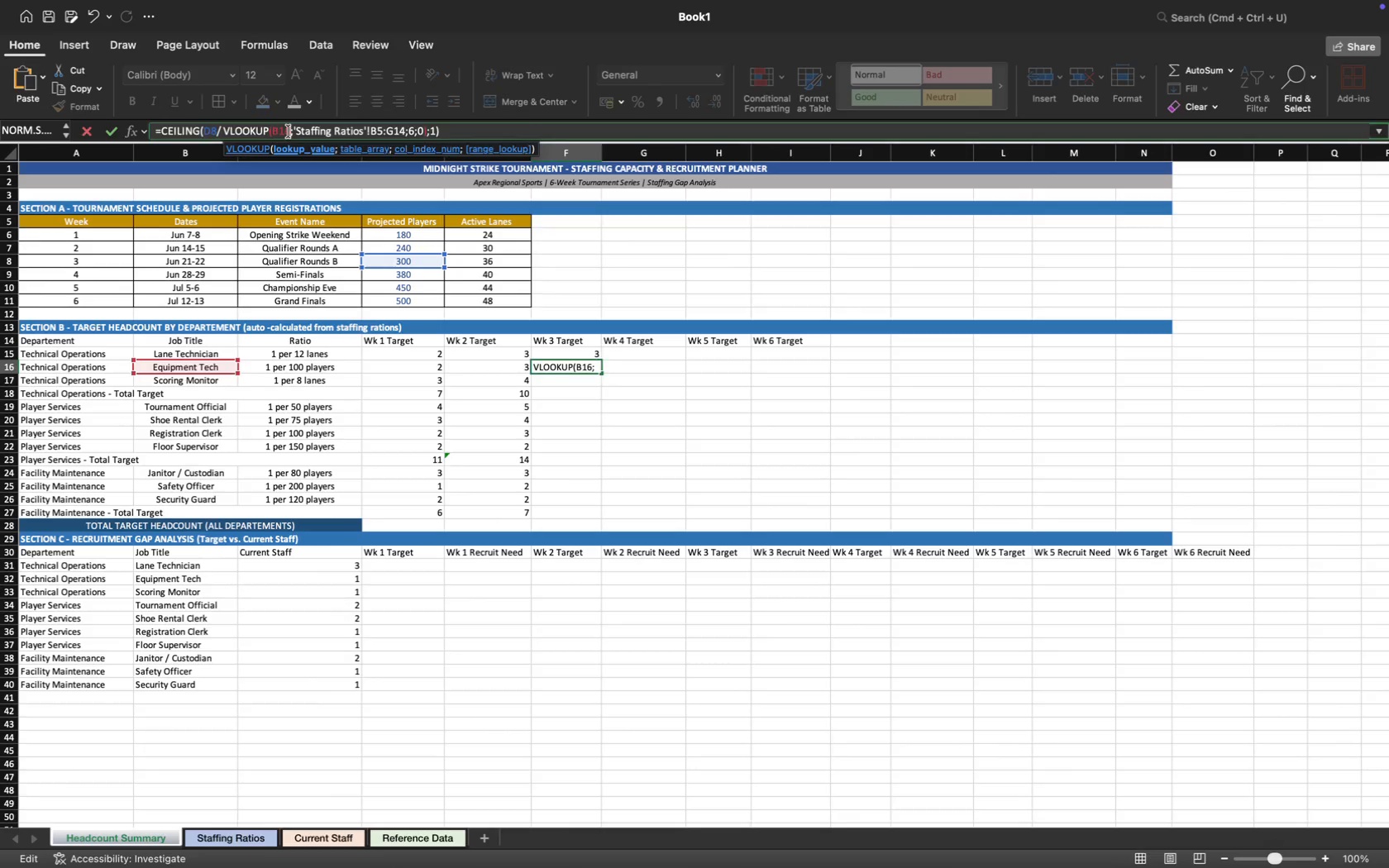 
key(Enter)
 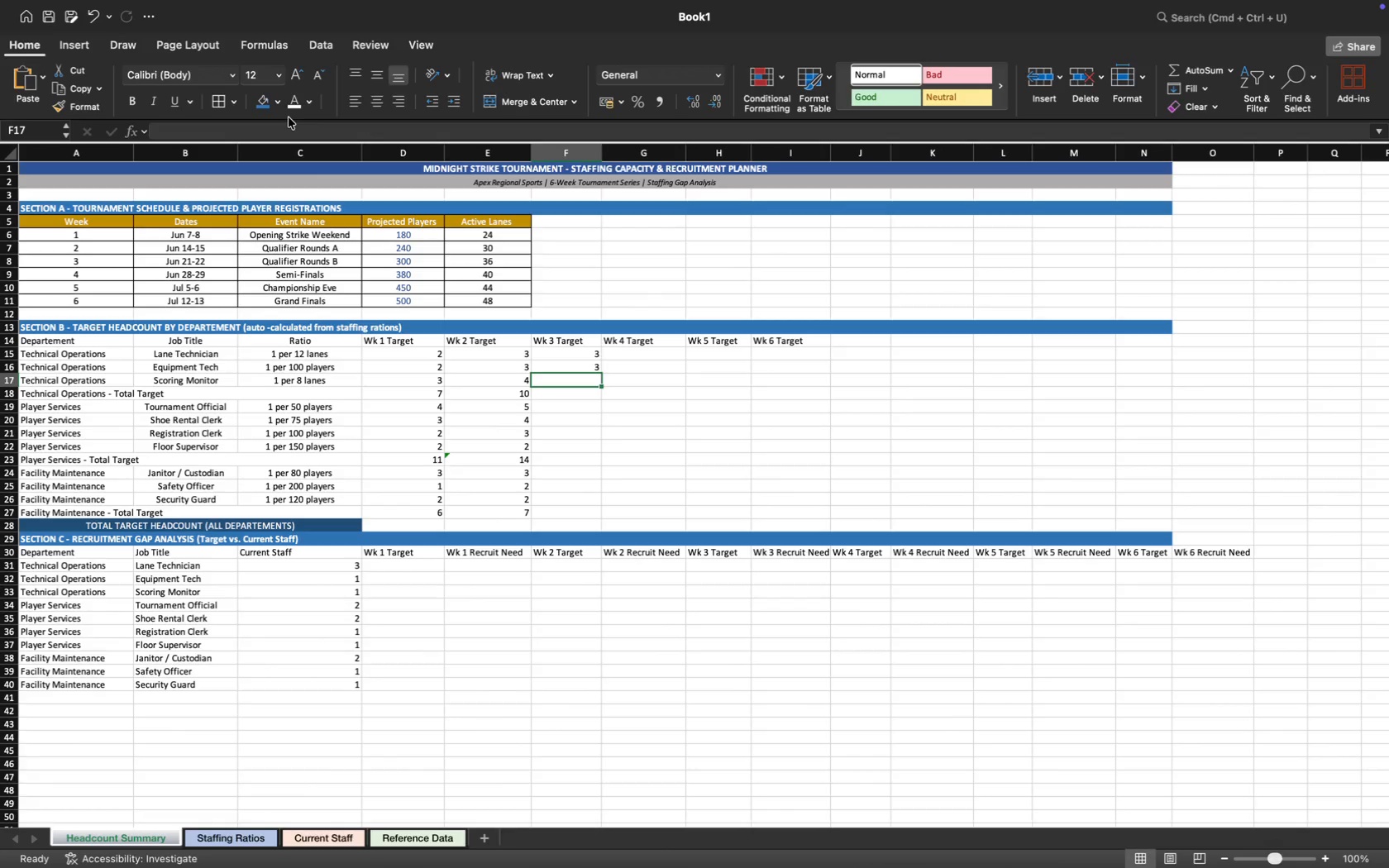 
key(Meta+CommandLeft)
 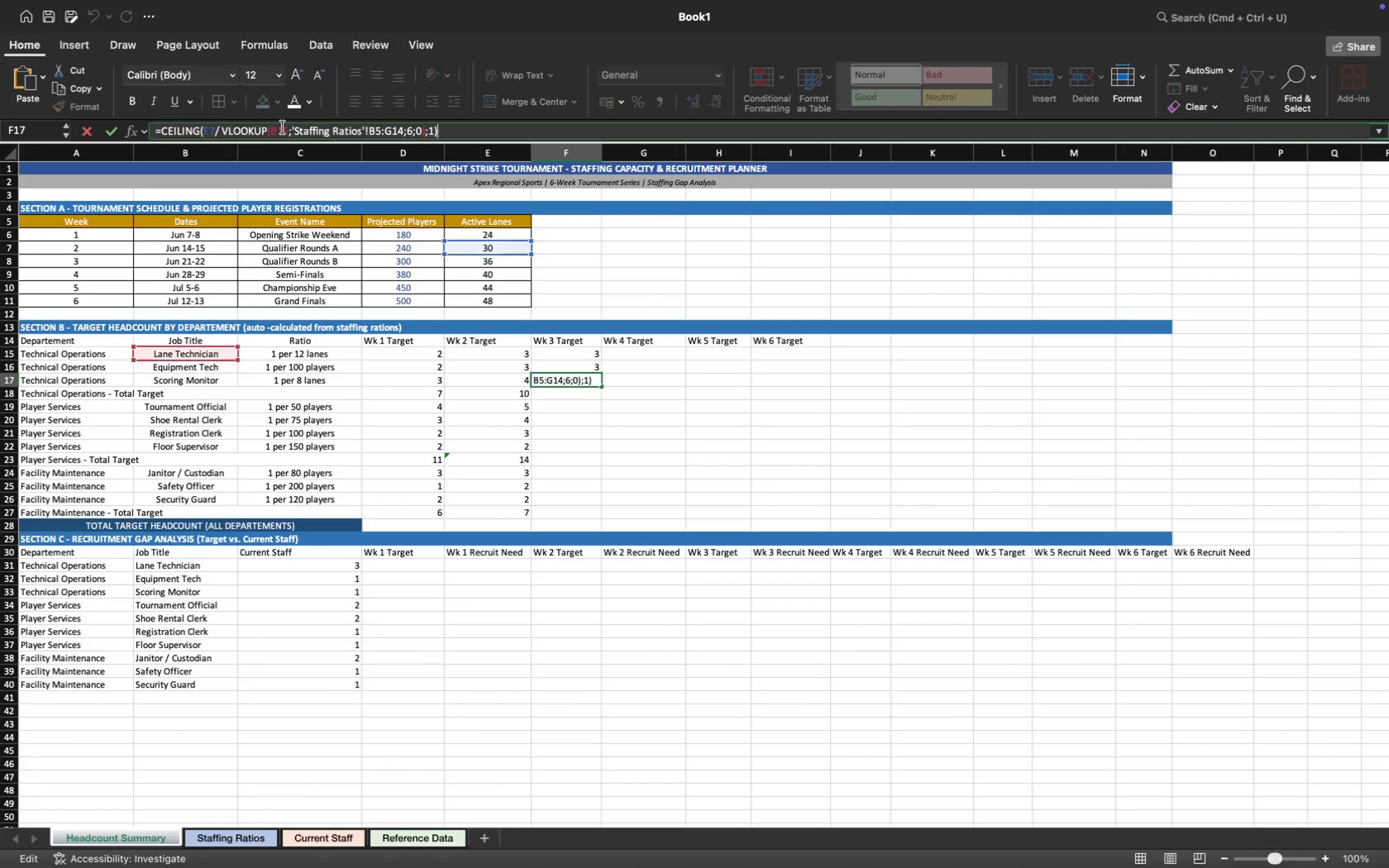 
key(Meta+V)
 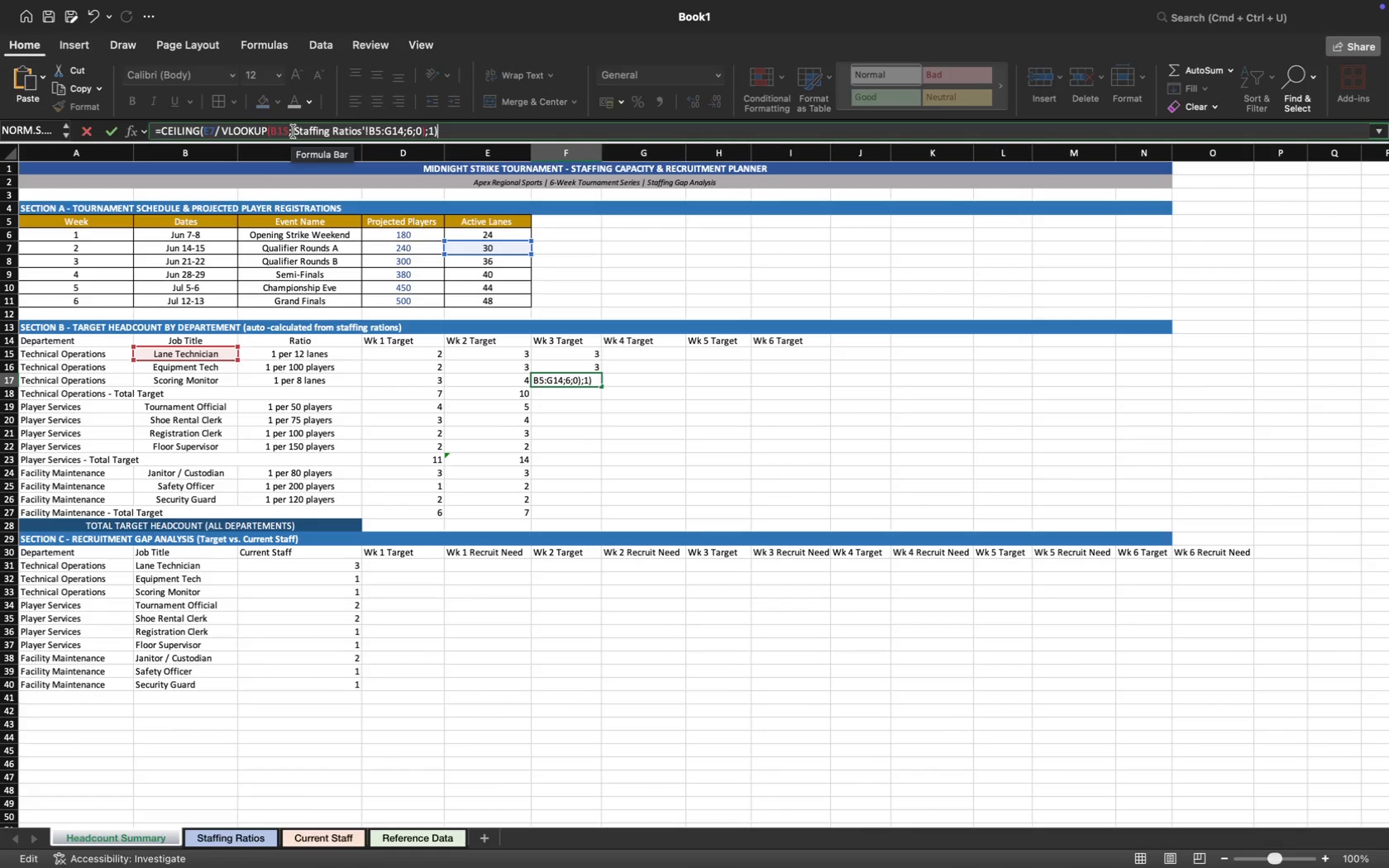 
left_click([288, 131])
 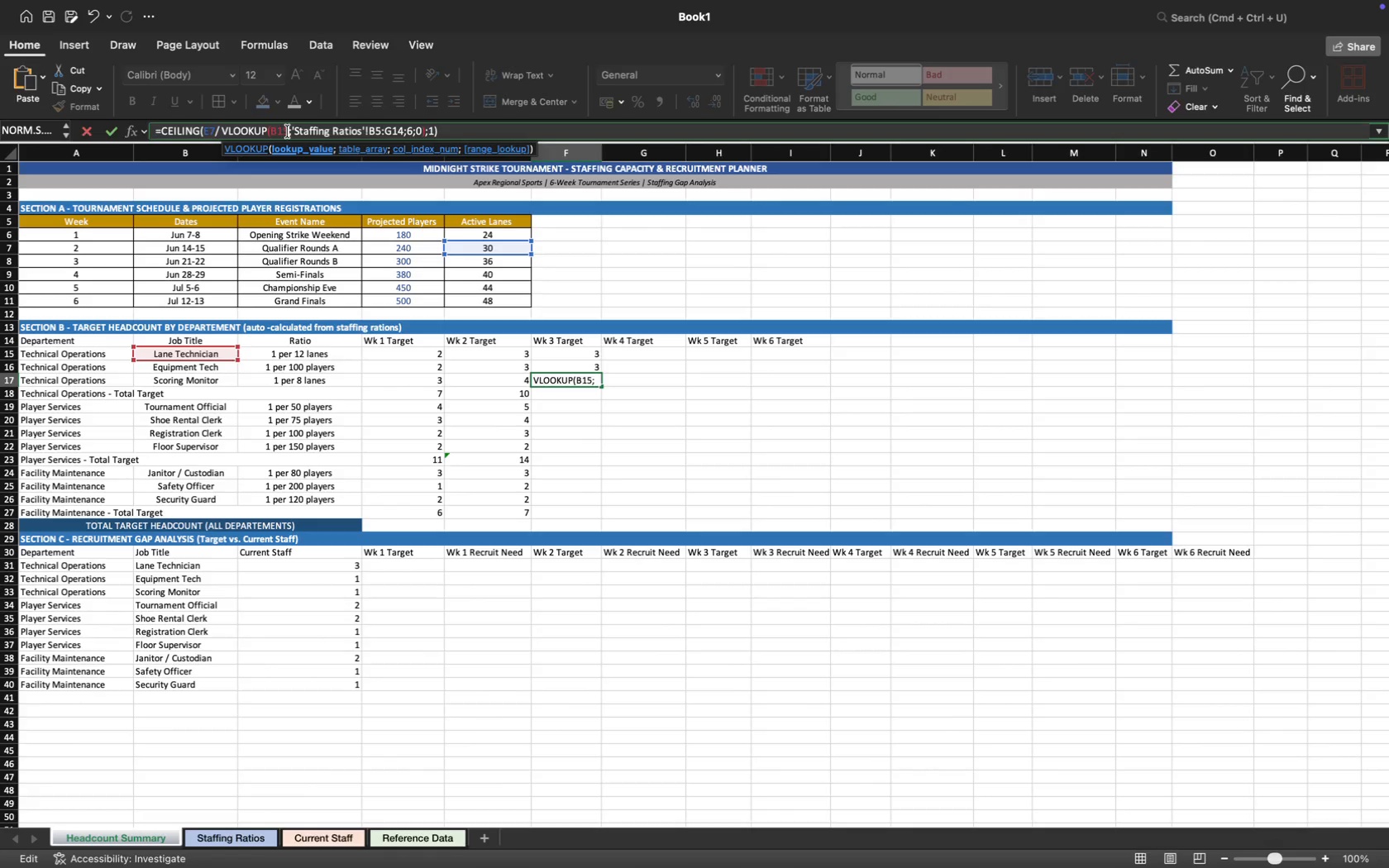 
key(Backspace)
 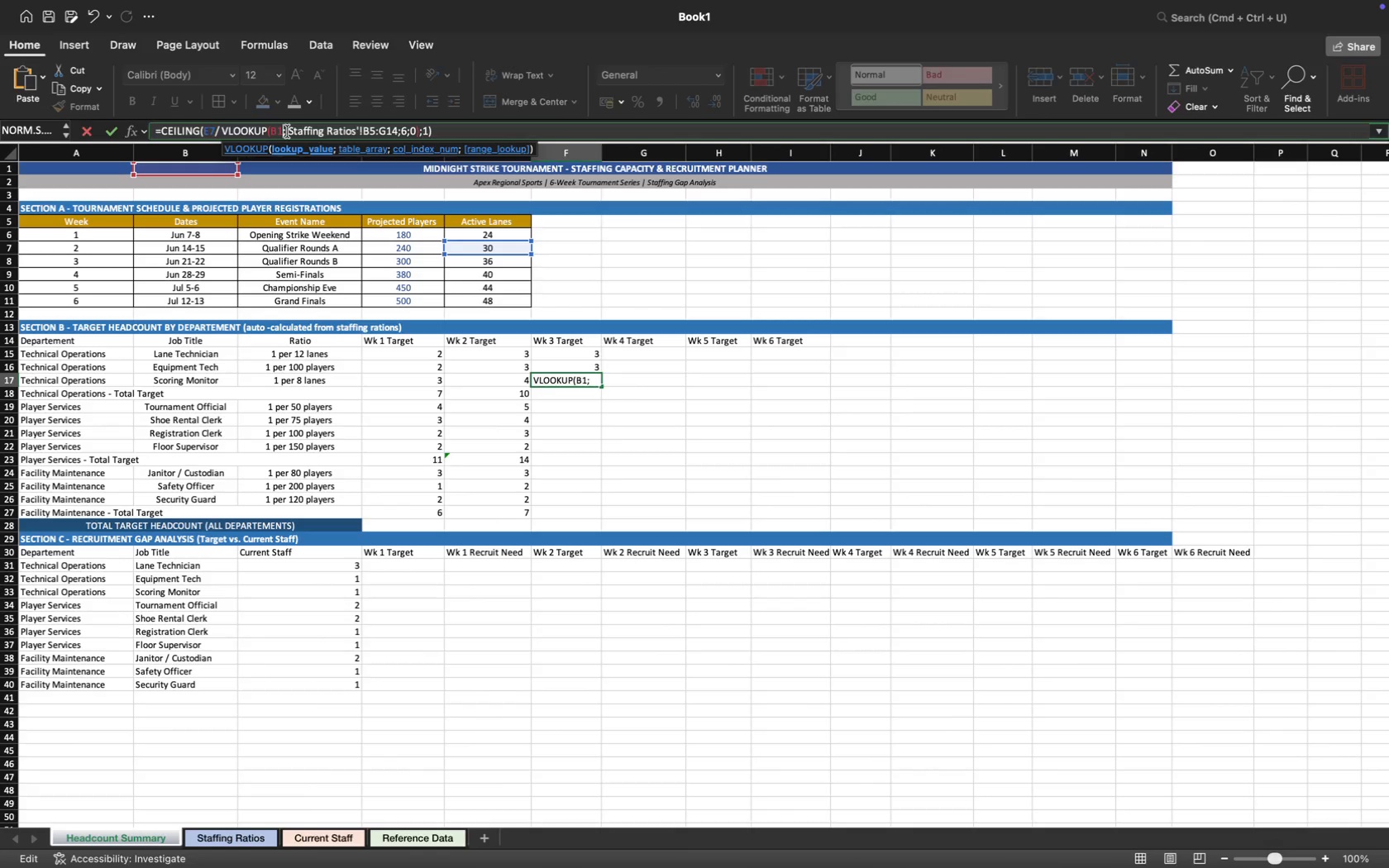 
key(7)
 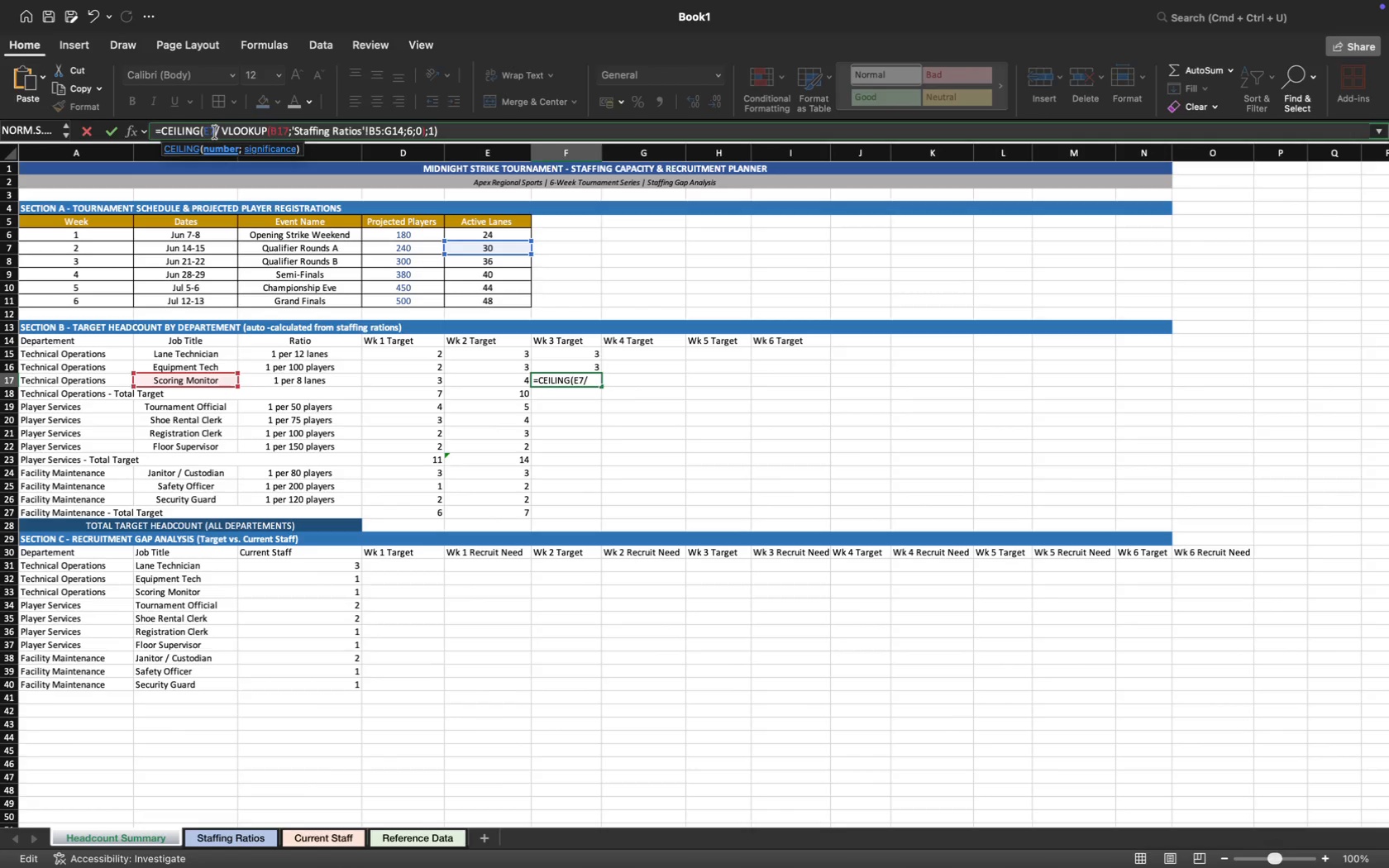 
key(Backspace)
 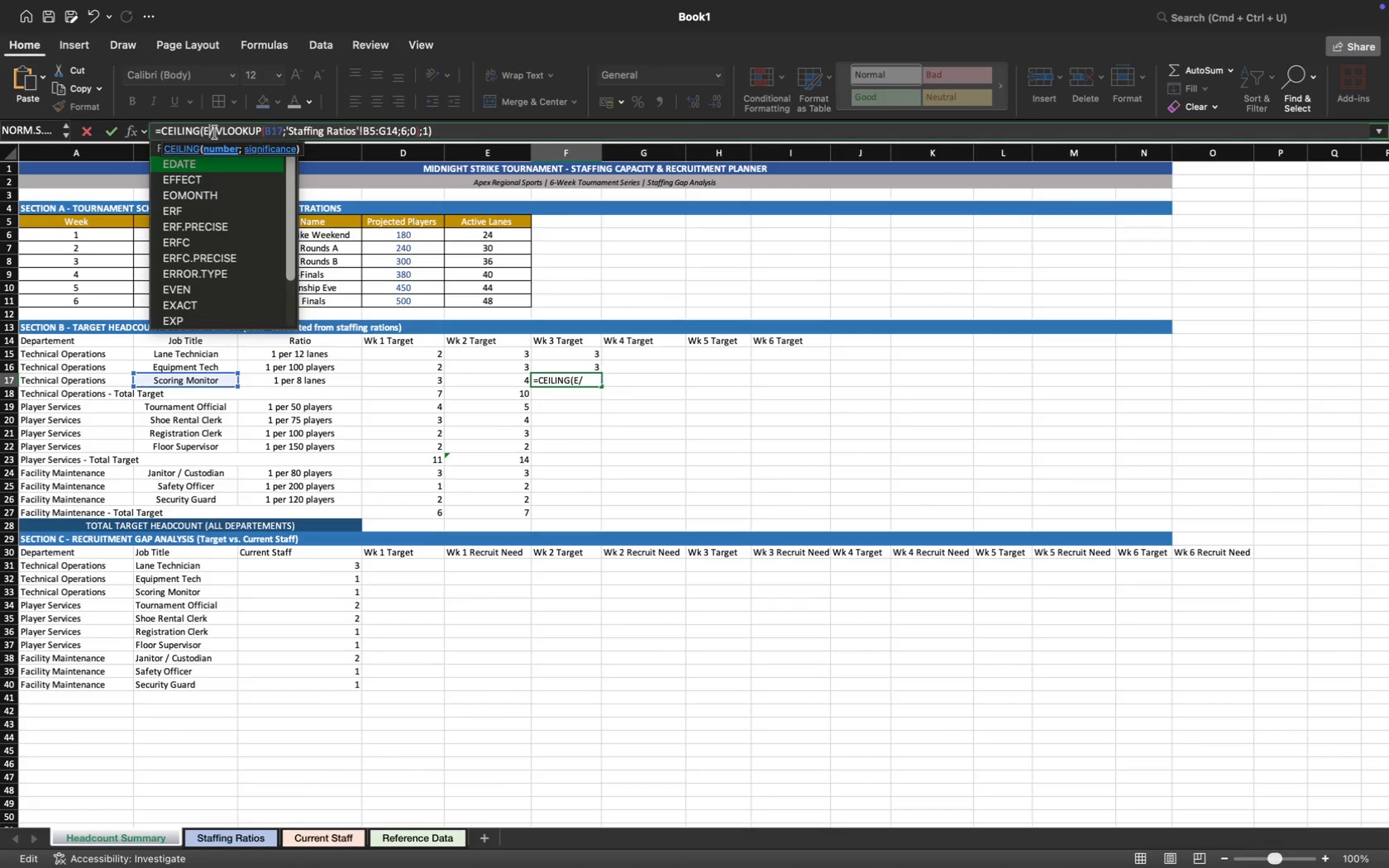 
key(8)
 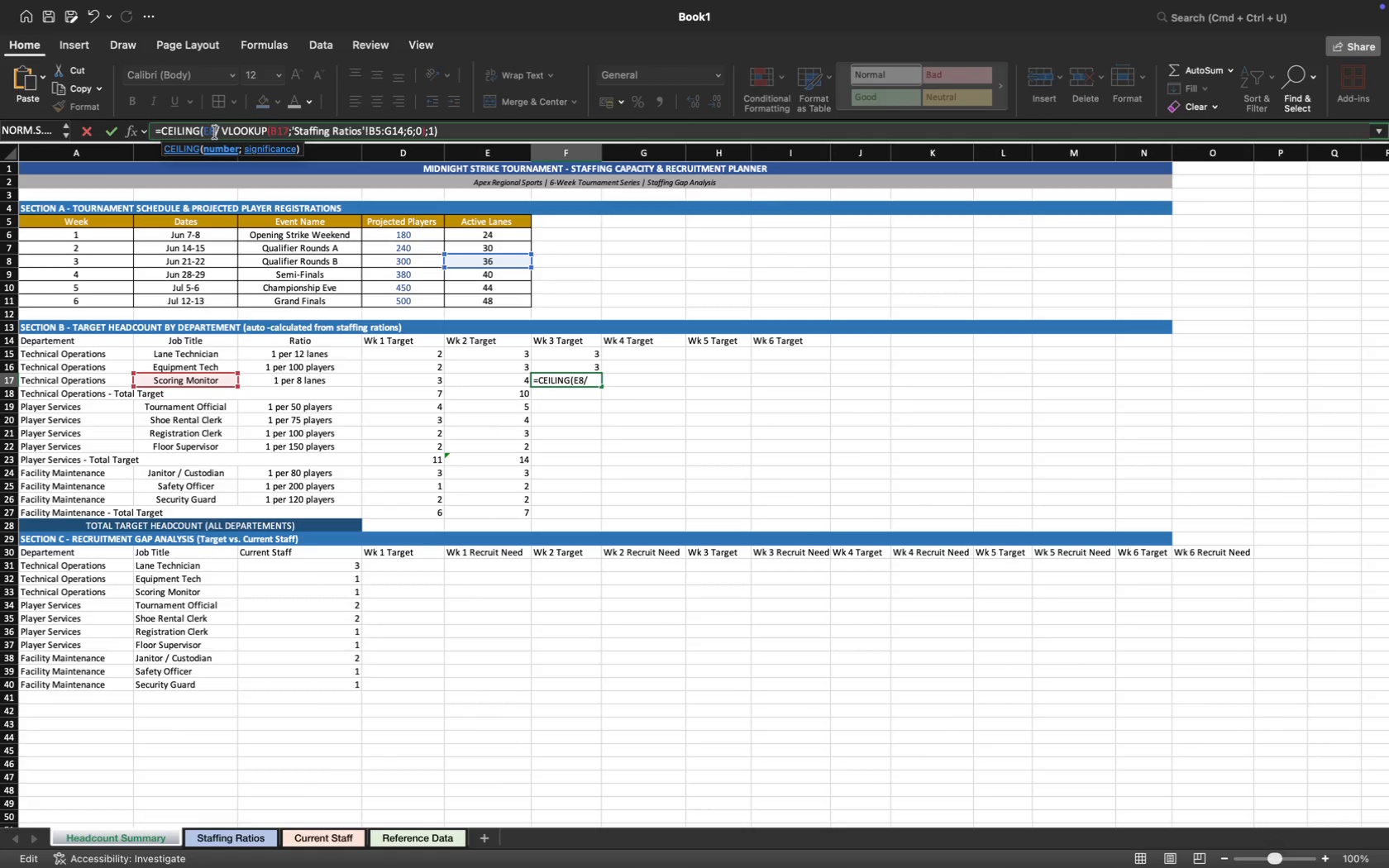 
key(Enter)
 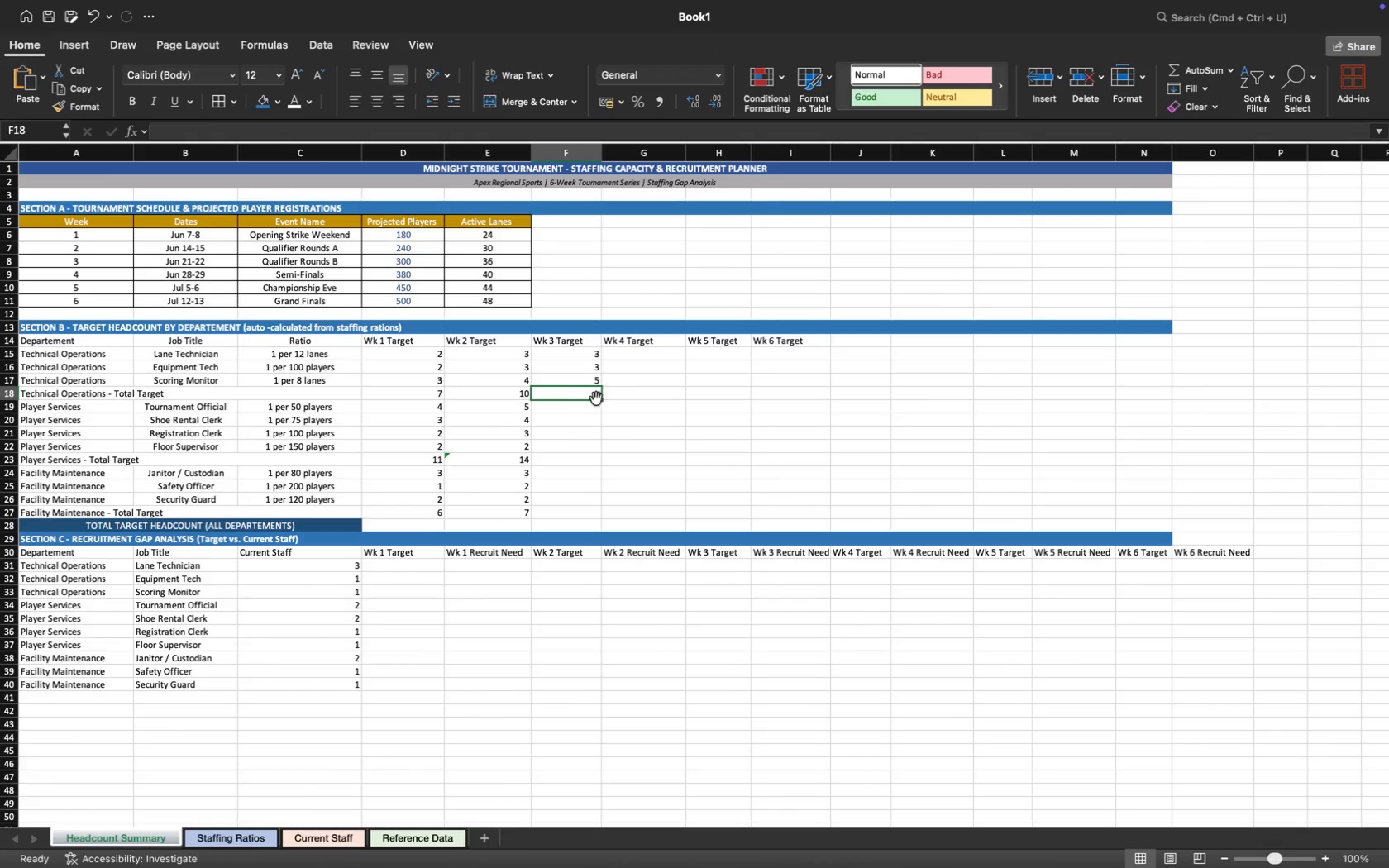 
wait(9.11)
 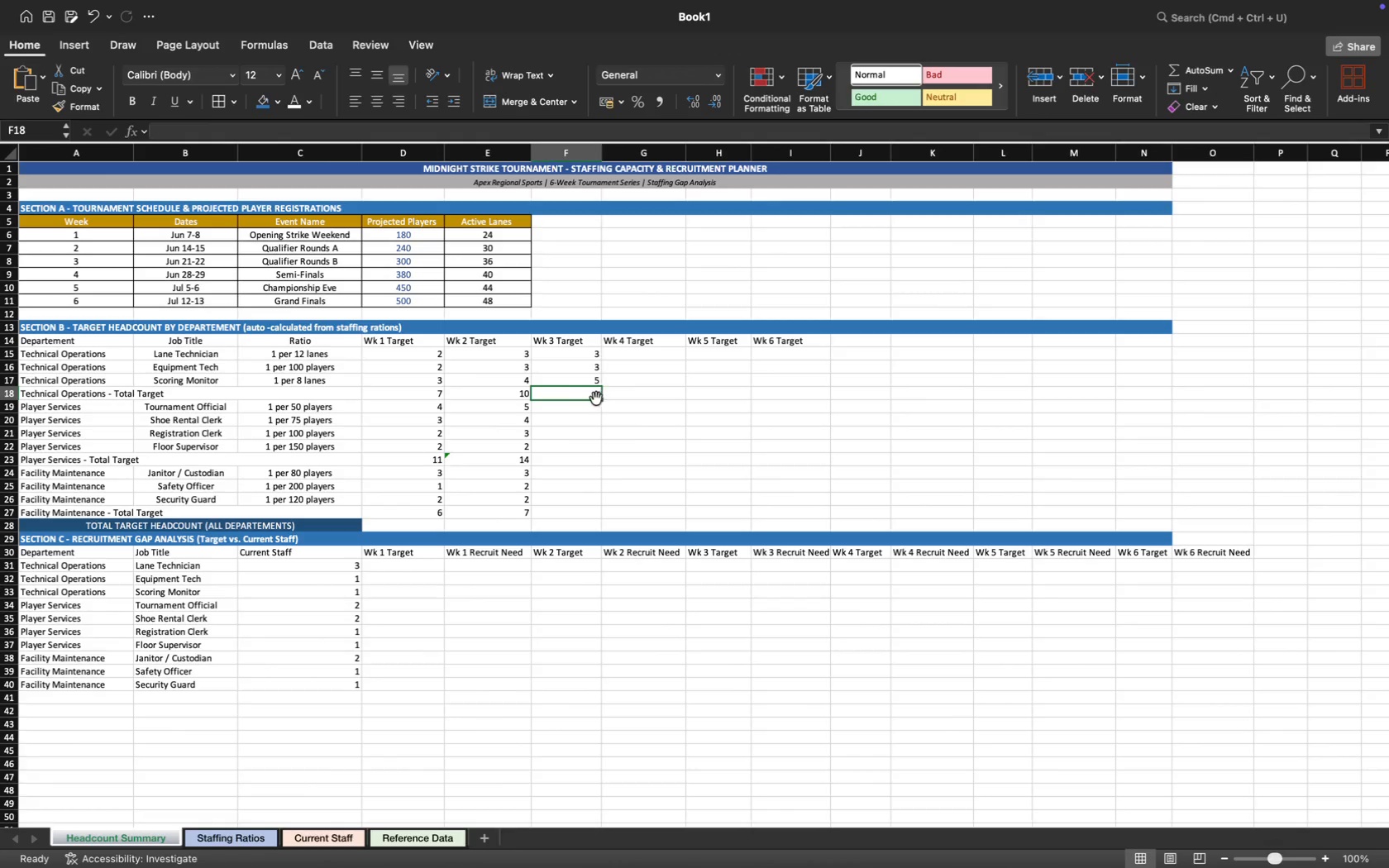 
key(Meta+CommandLeft)
 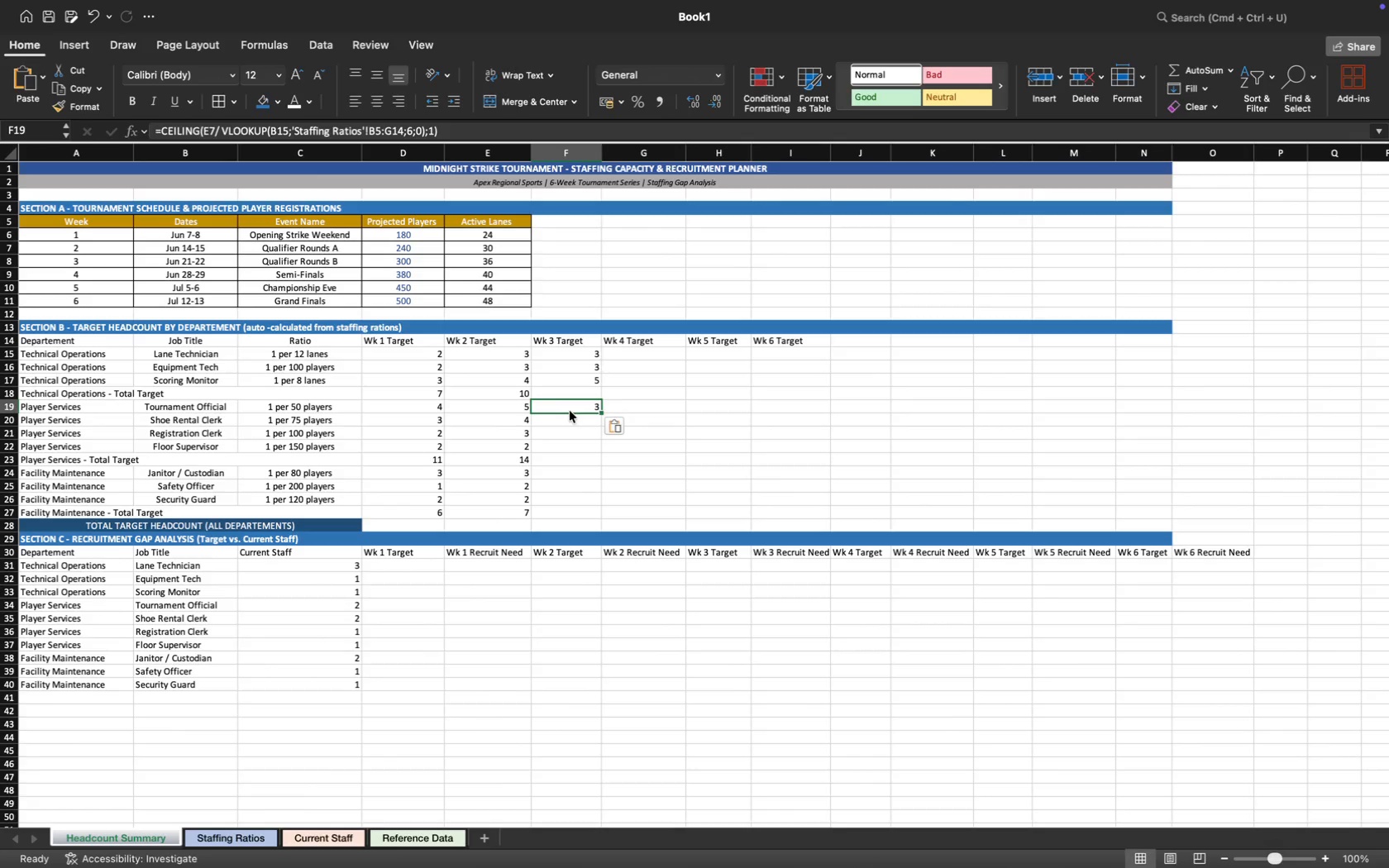 
key(Meta+V)
 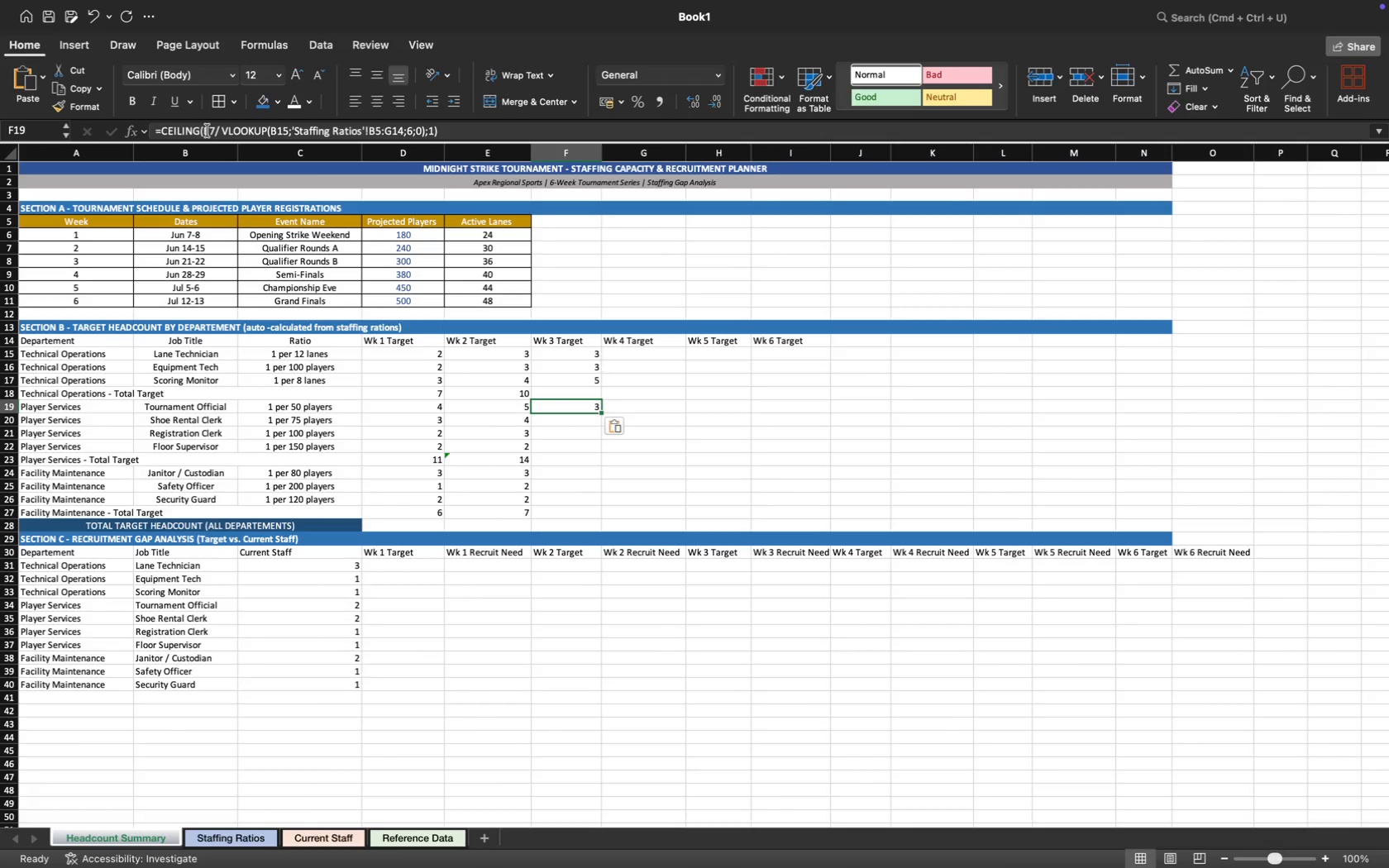 
left_click([214, 131])
 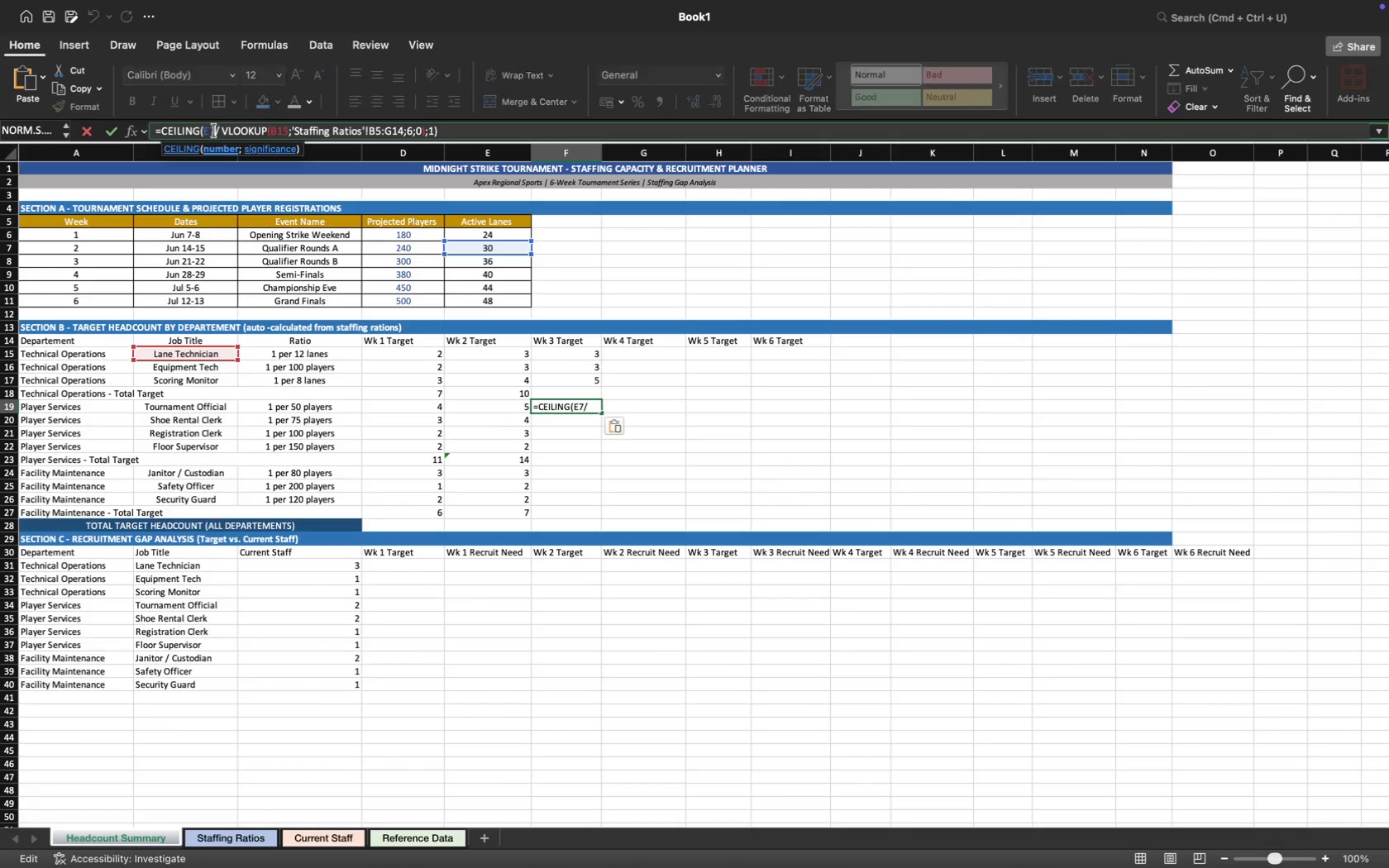 
key(Backspace)
 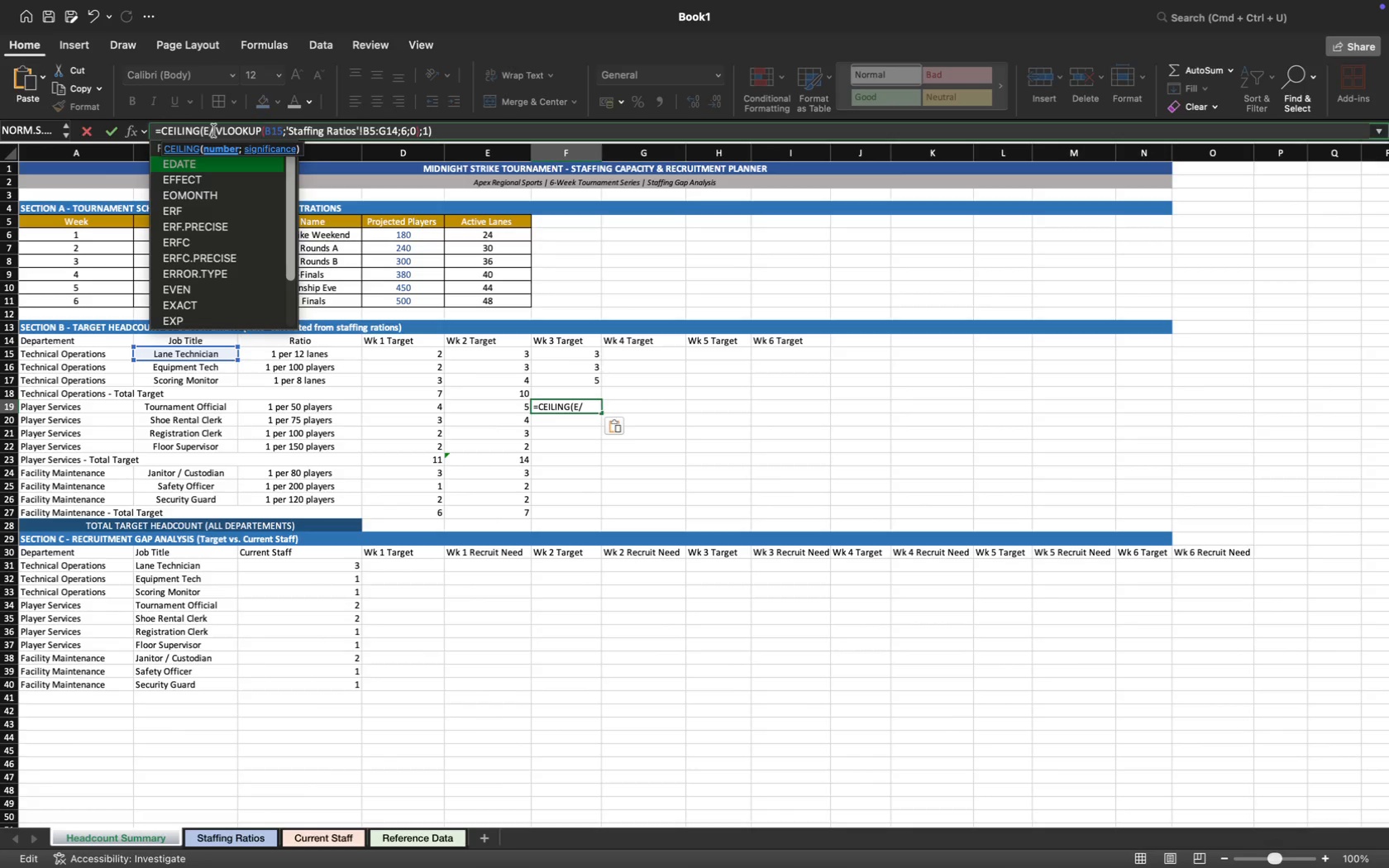 
key(8)
 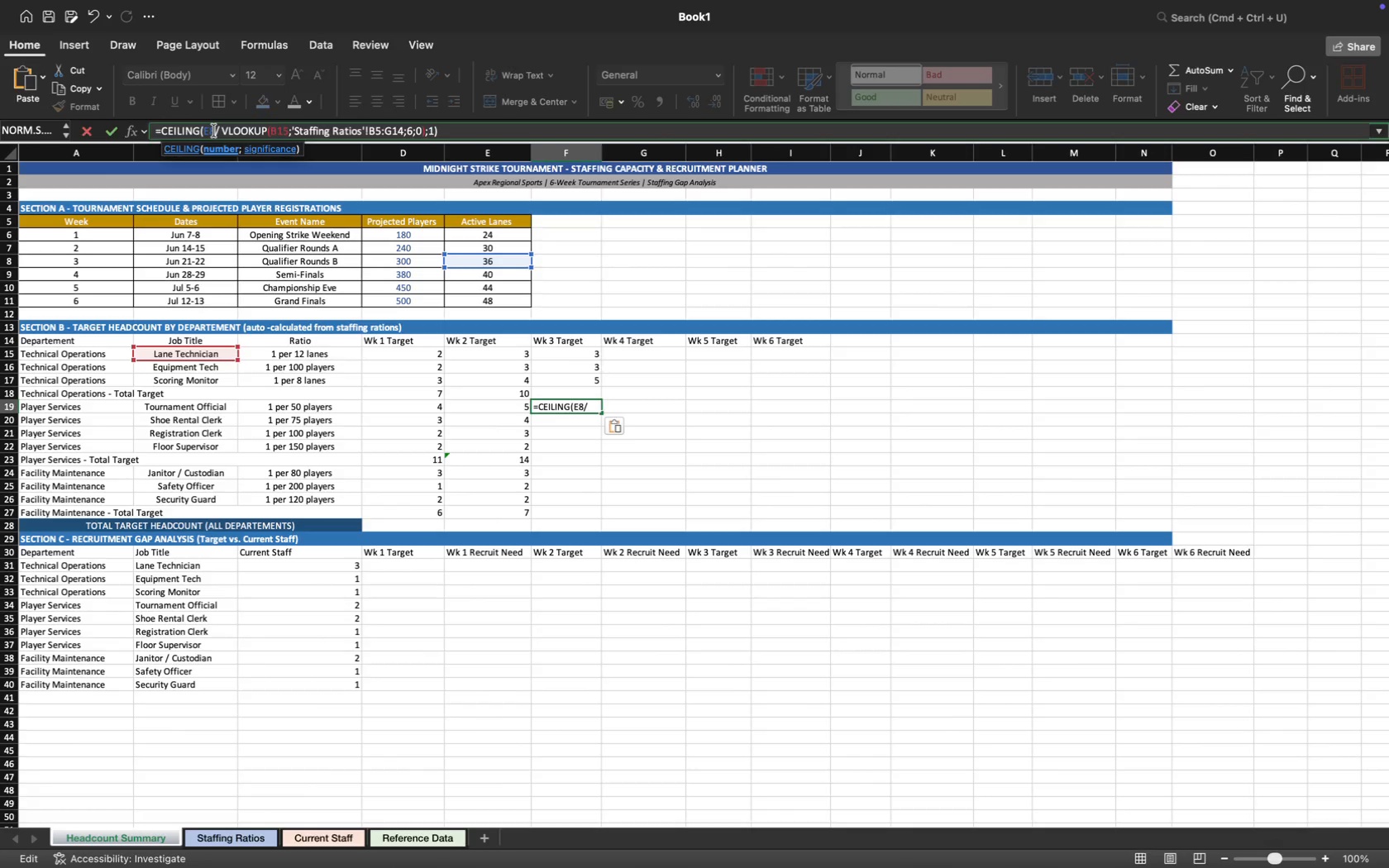 
left_click_drag(start_coordinate=[214, 131], to_coordinate=[203, 131])
 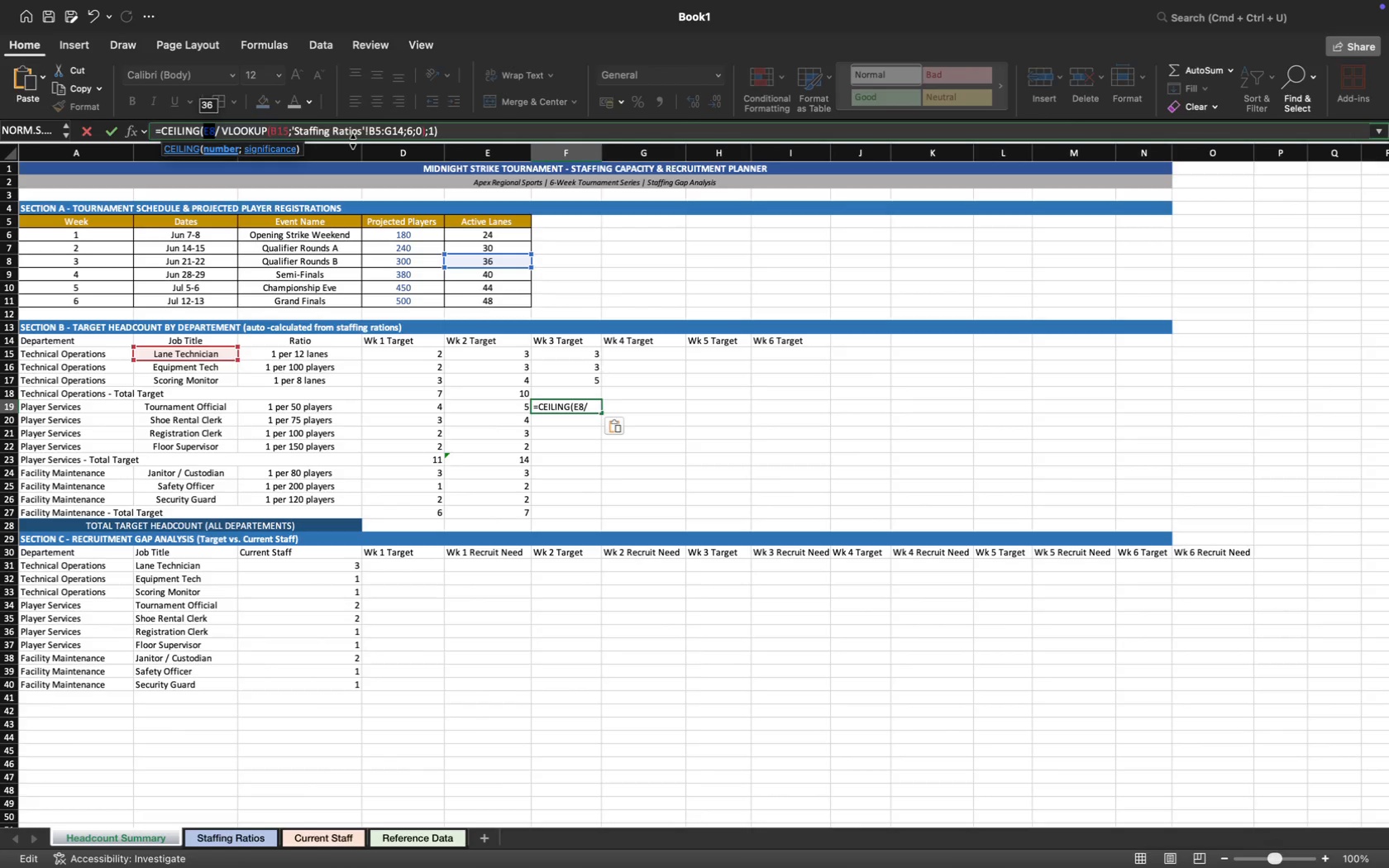 
key(F4)
 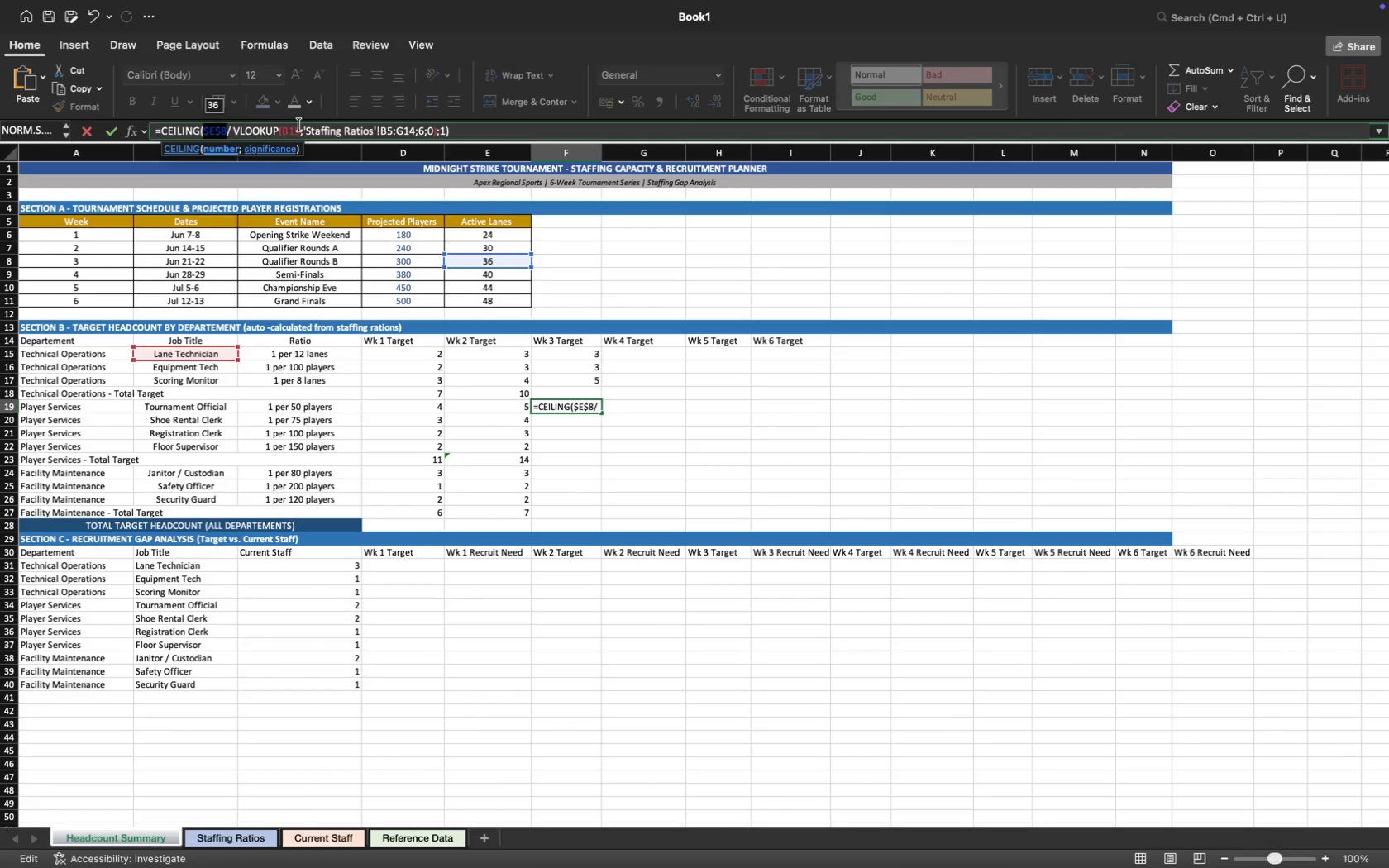 
left_click([301, 128])
 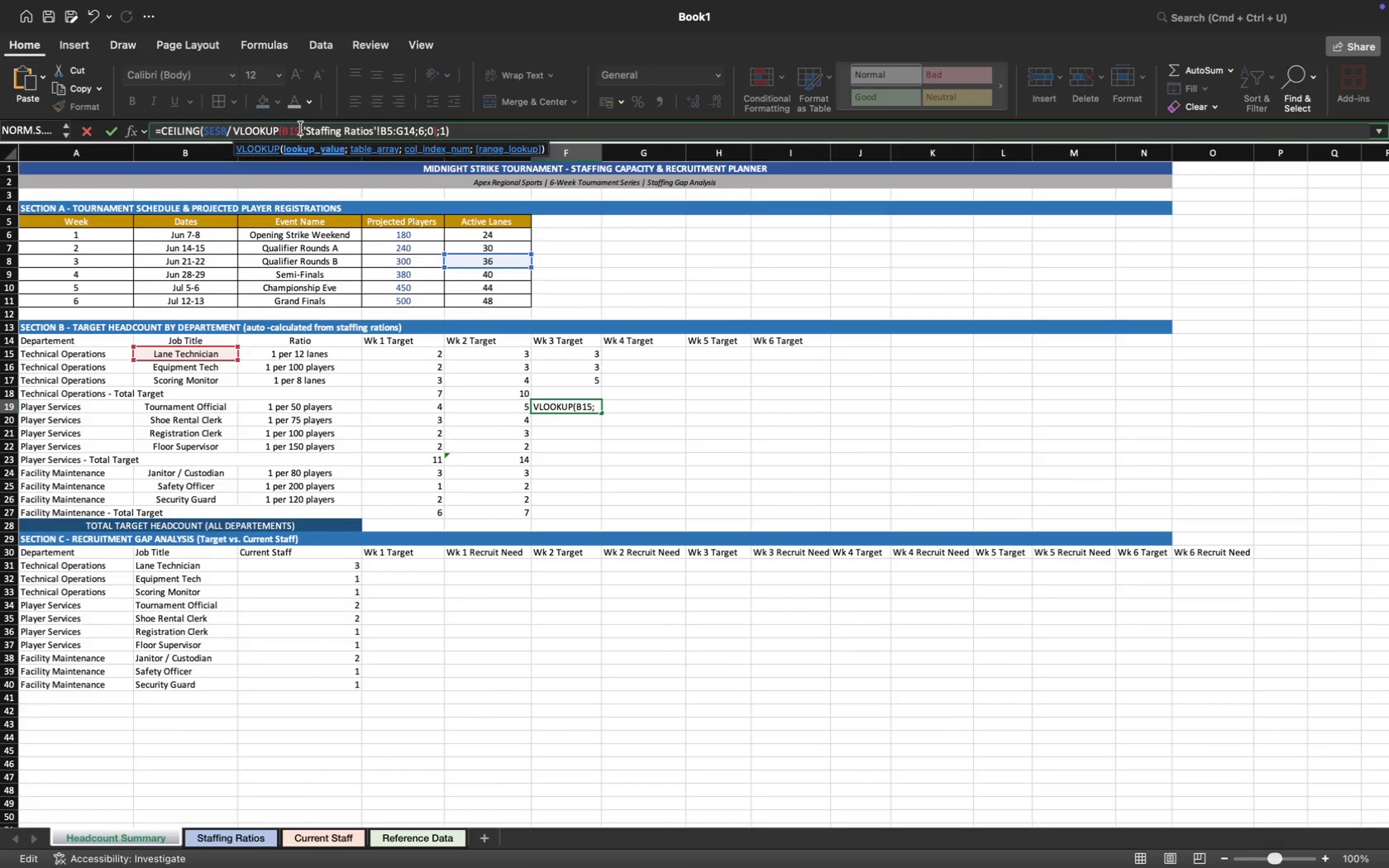 
key(Backspace)
 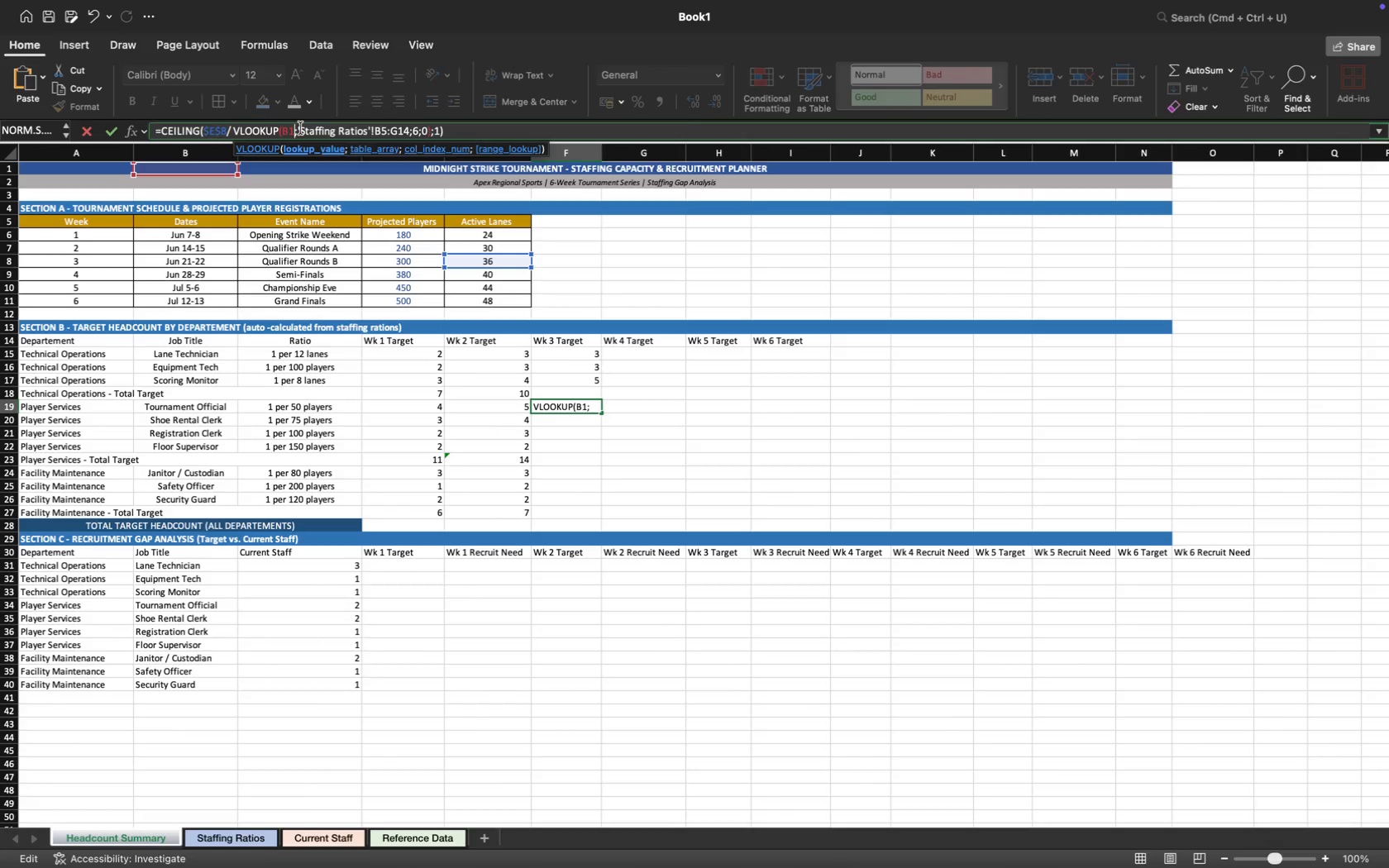 
key(9)
 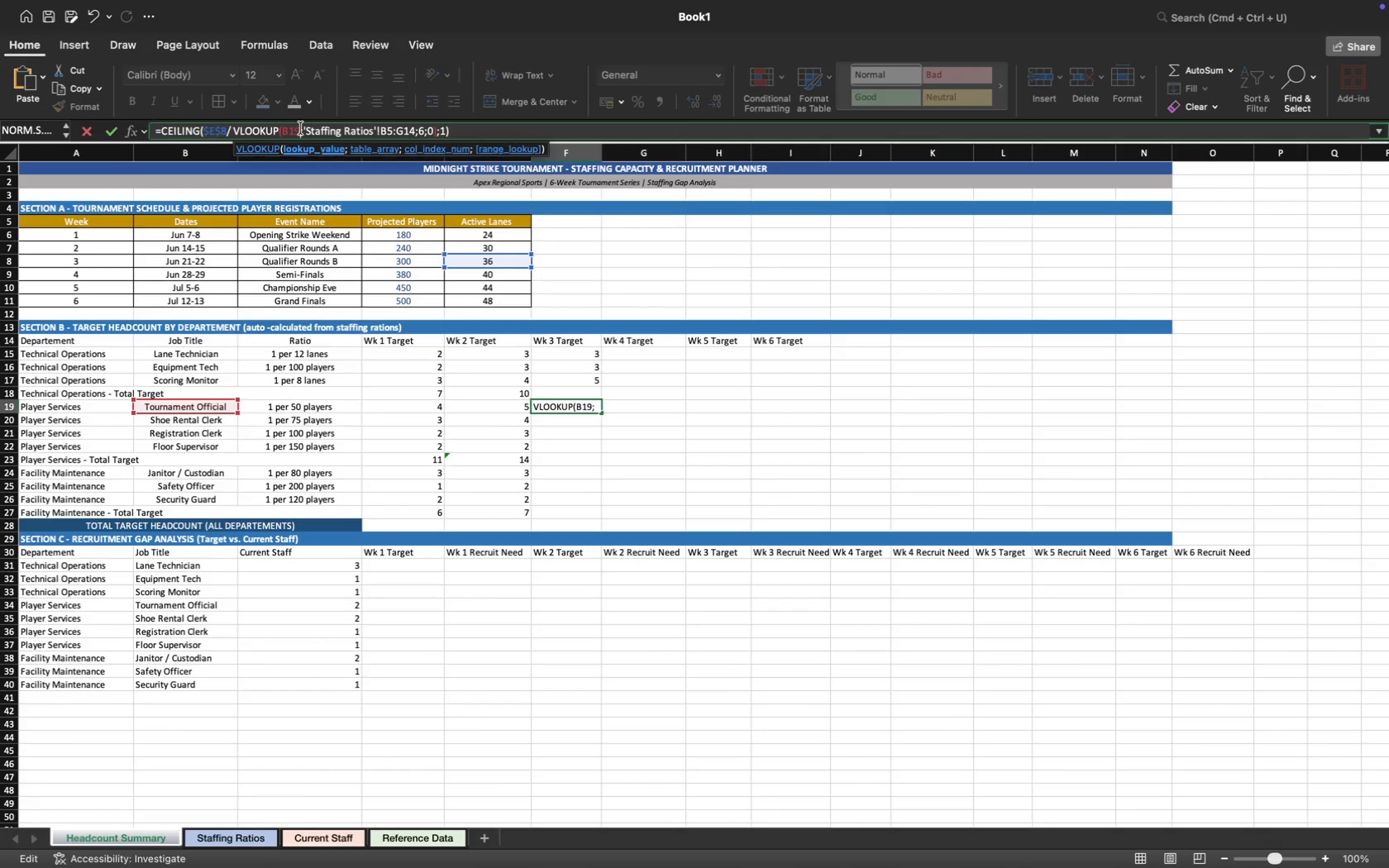 
key(Enter)
 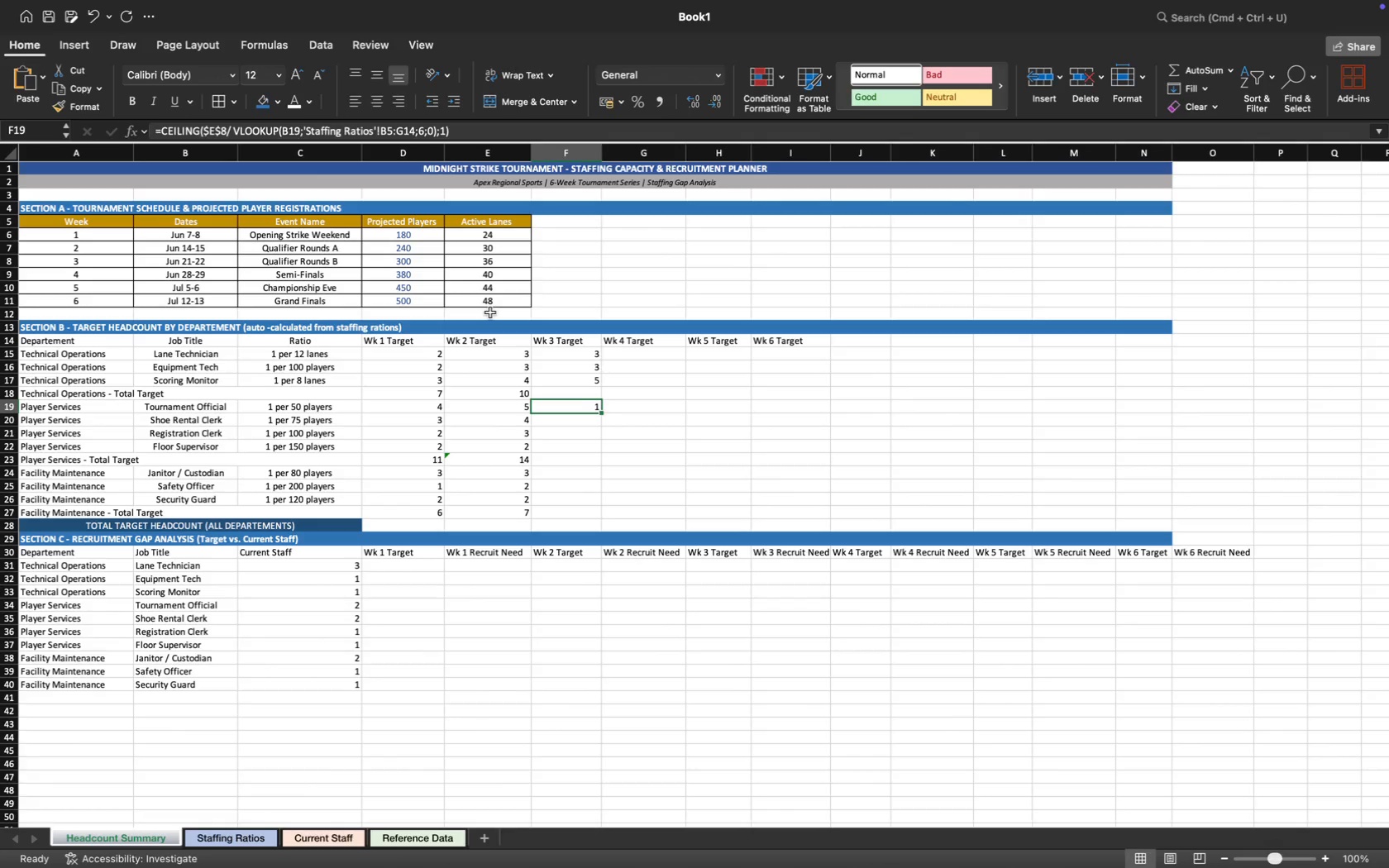 
wait(12.41)
 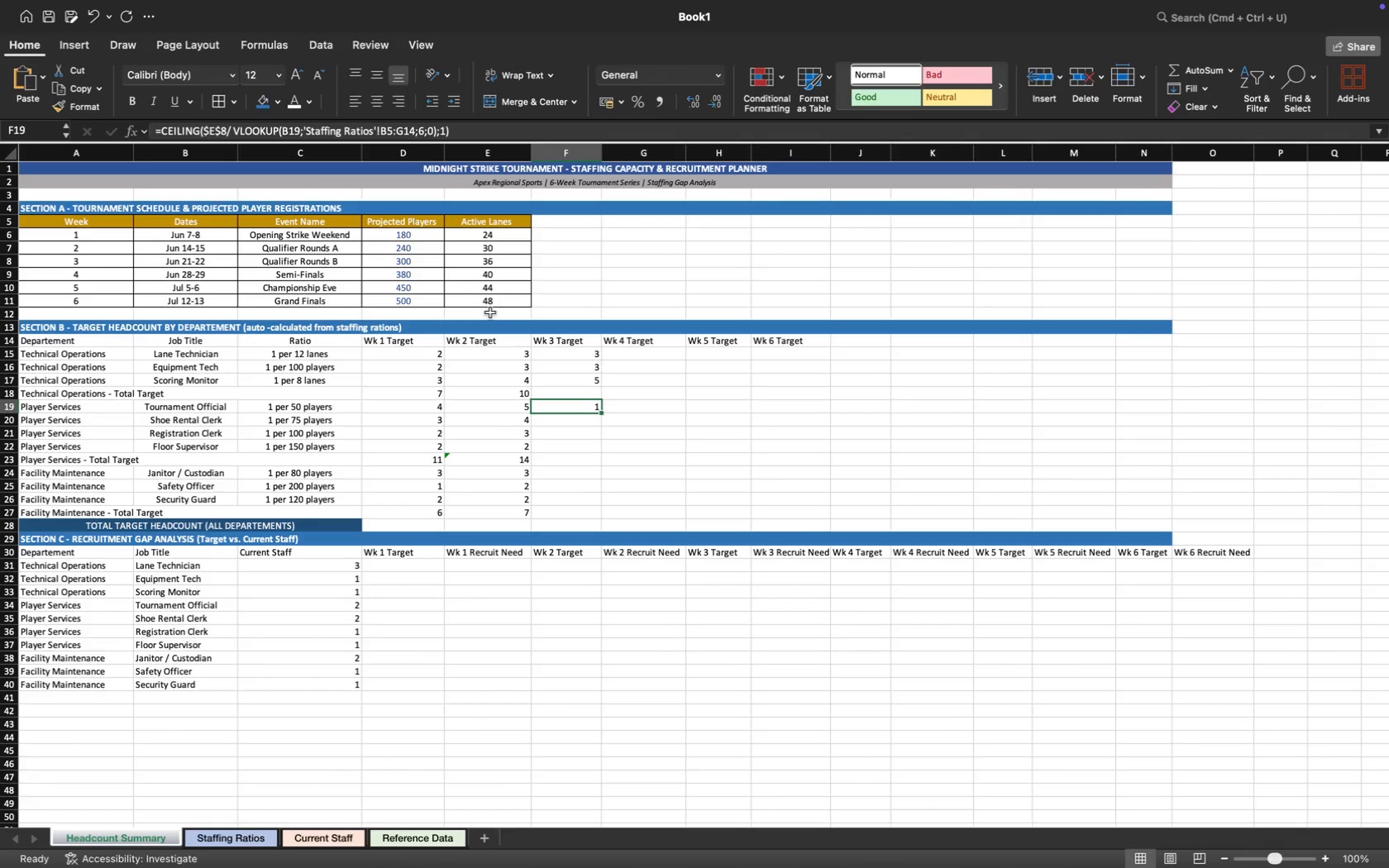 
scroll: coordinate [582, 434], scroll_direction: up, amount: 3.0
 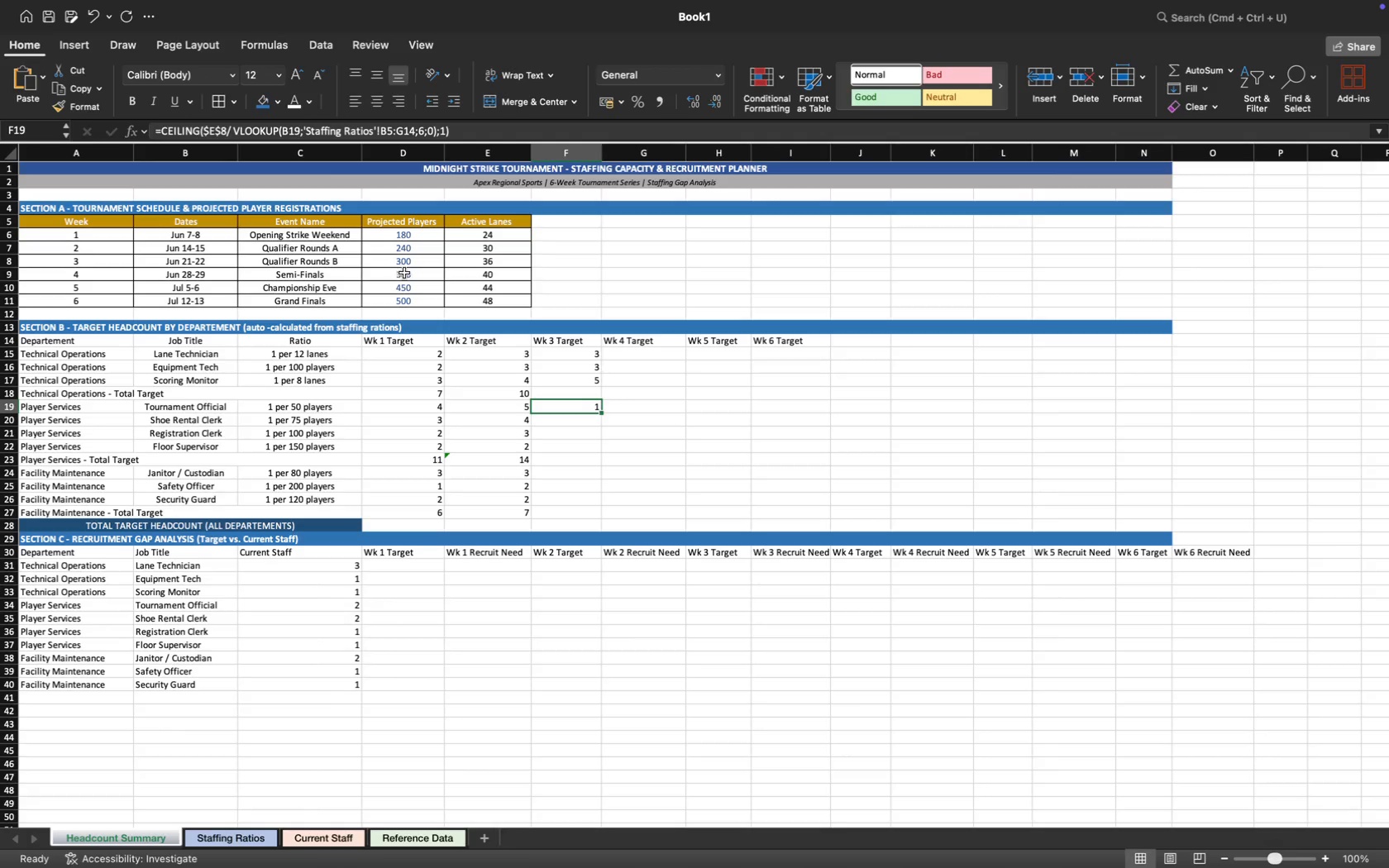 
wait(15.58)
 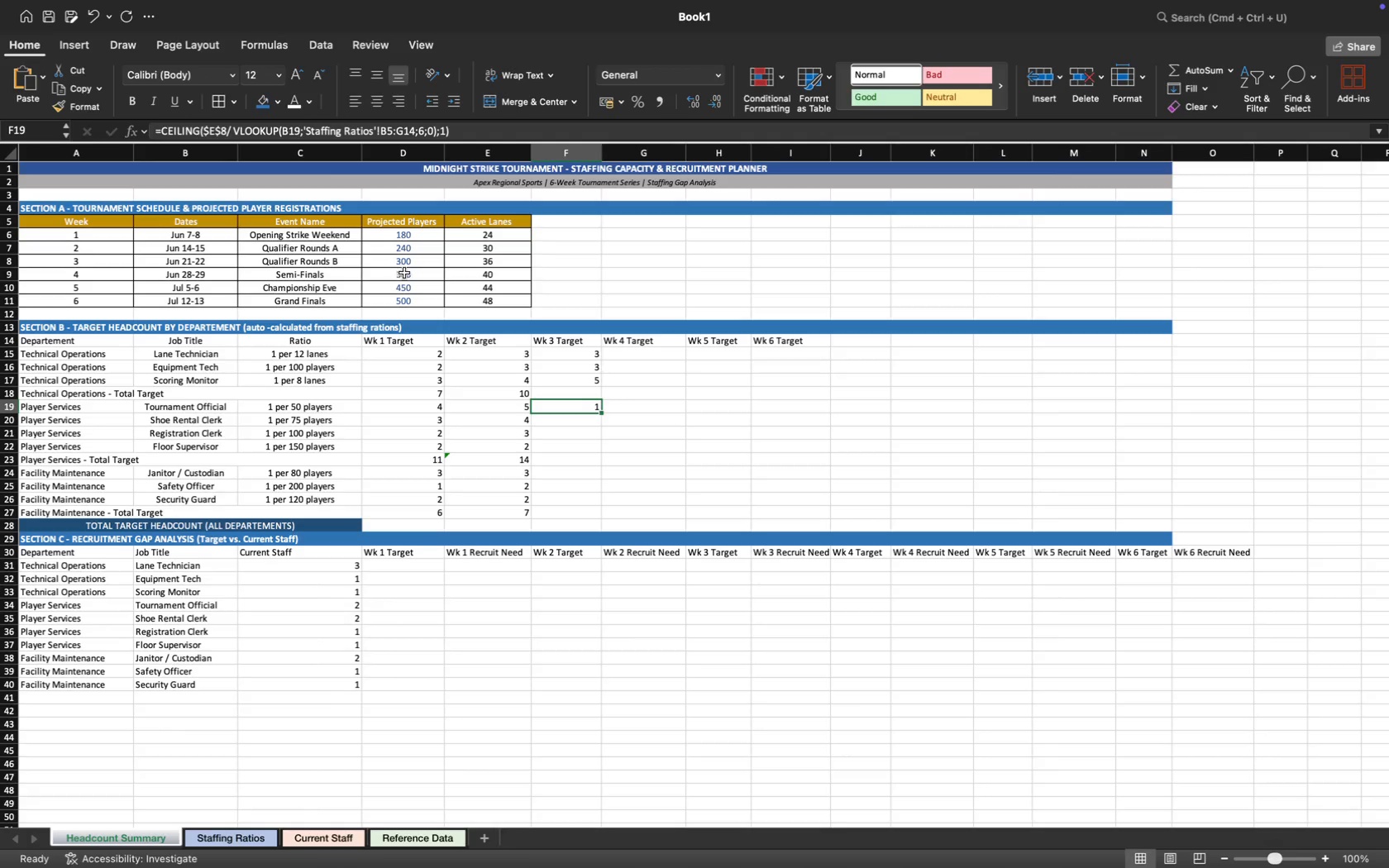 
left_click([214, 131])
 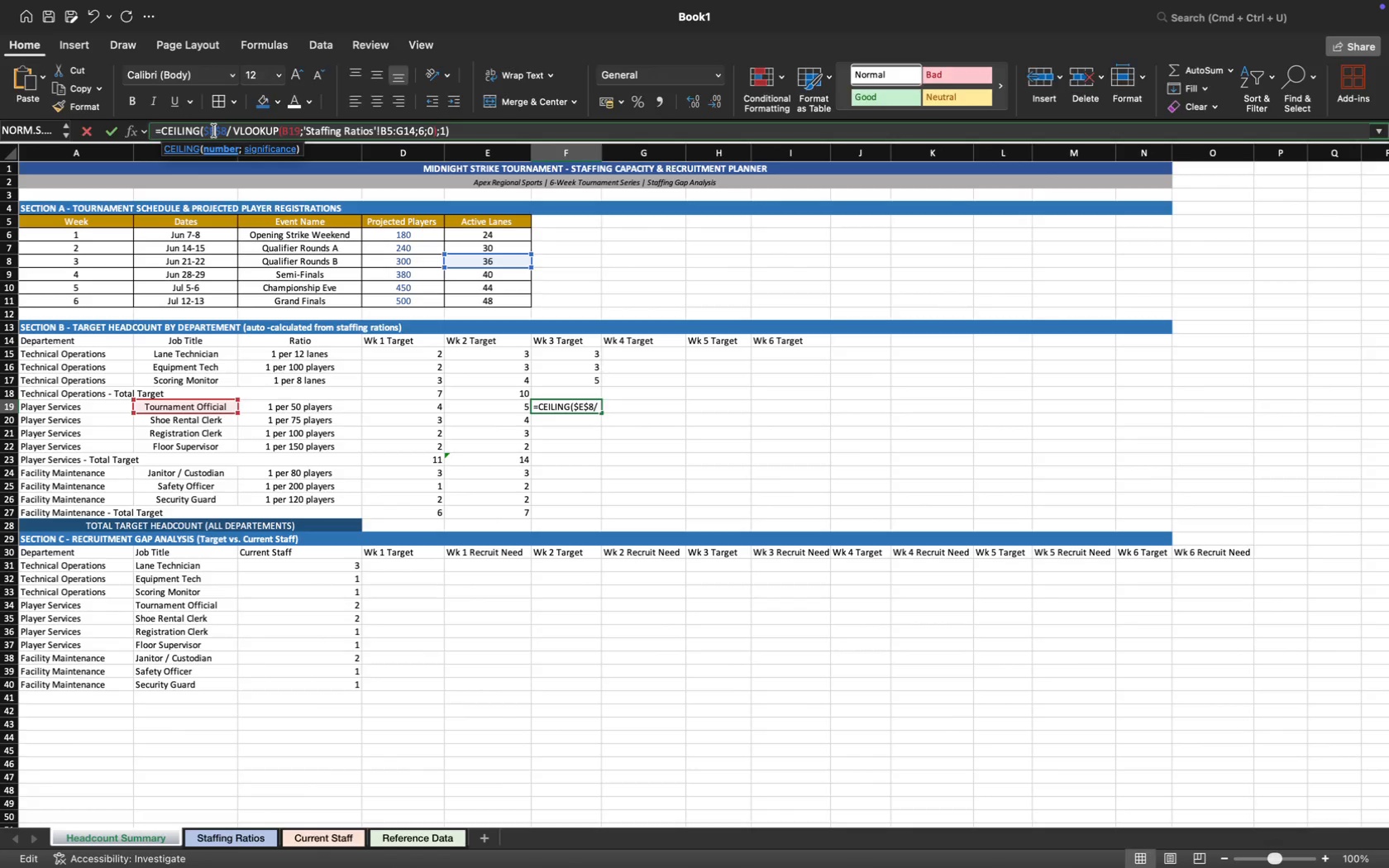 
key(Backspace)
 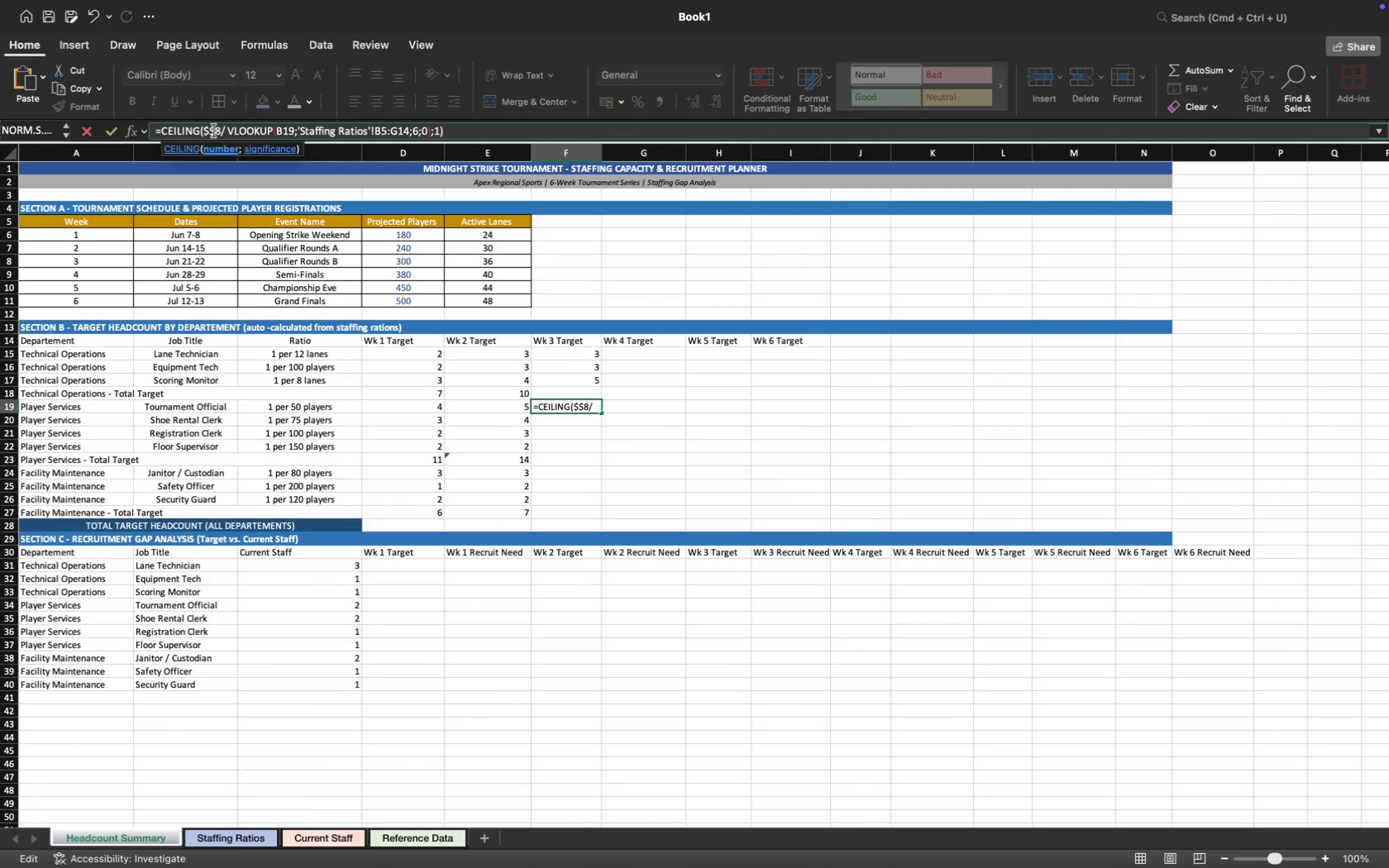 
key(Shift+ShiftLeft)
 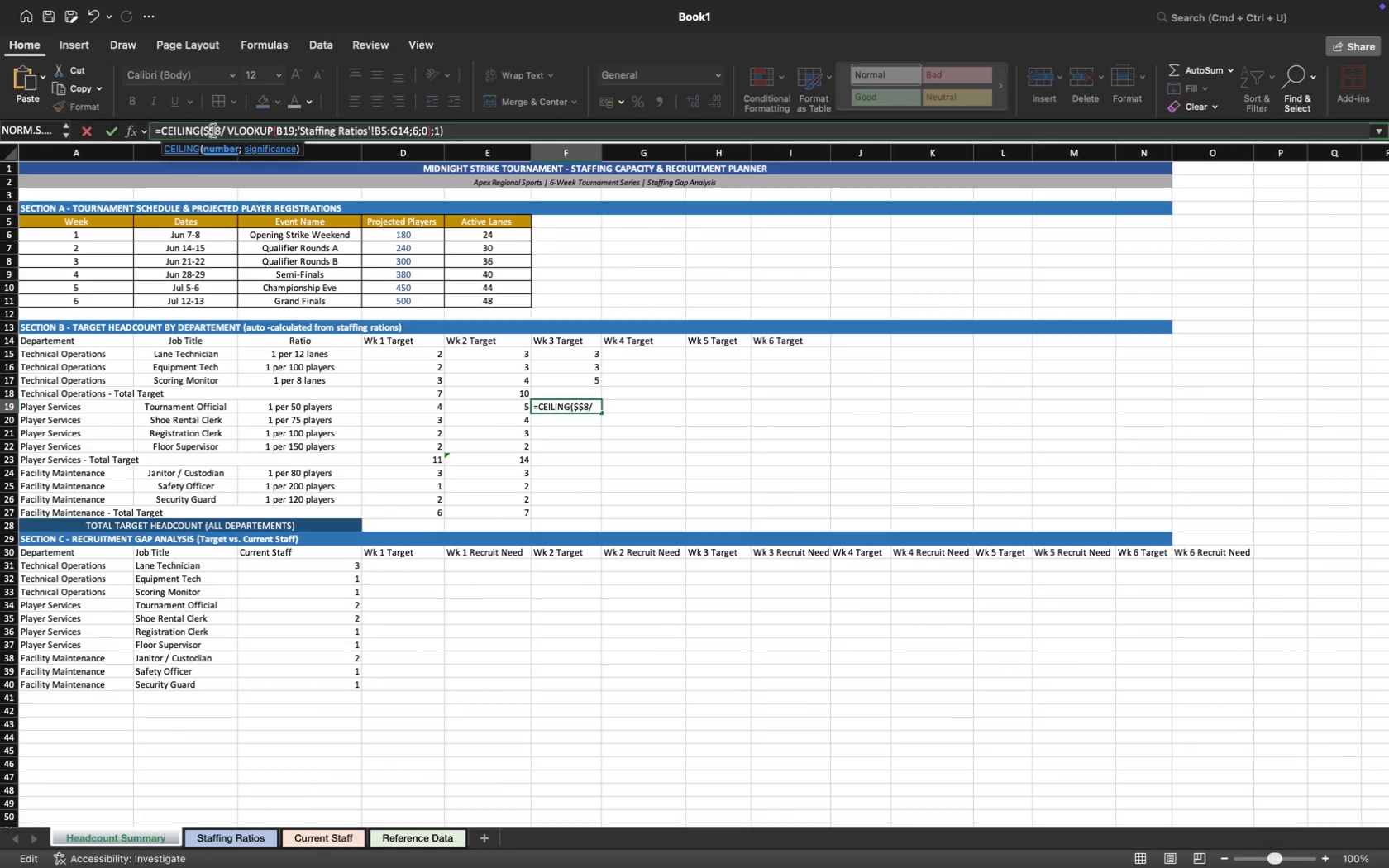 
key(Shift+D)
 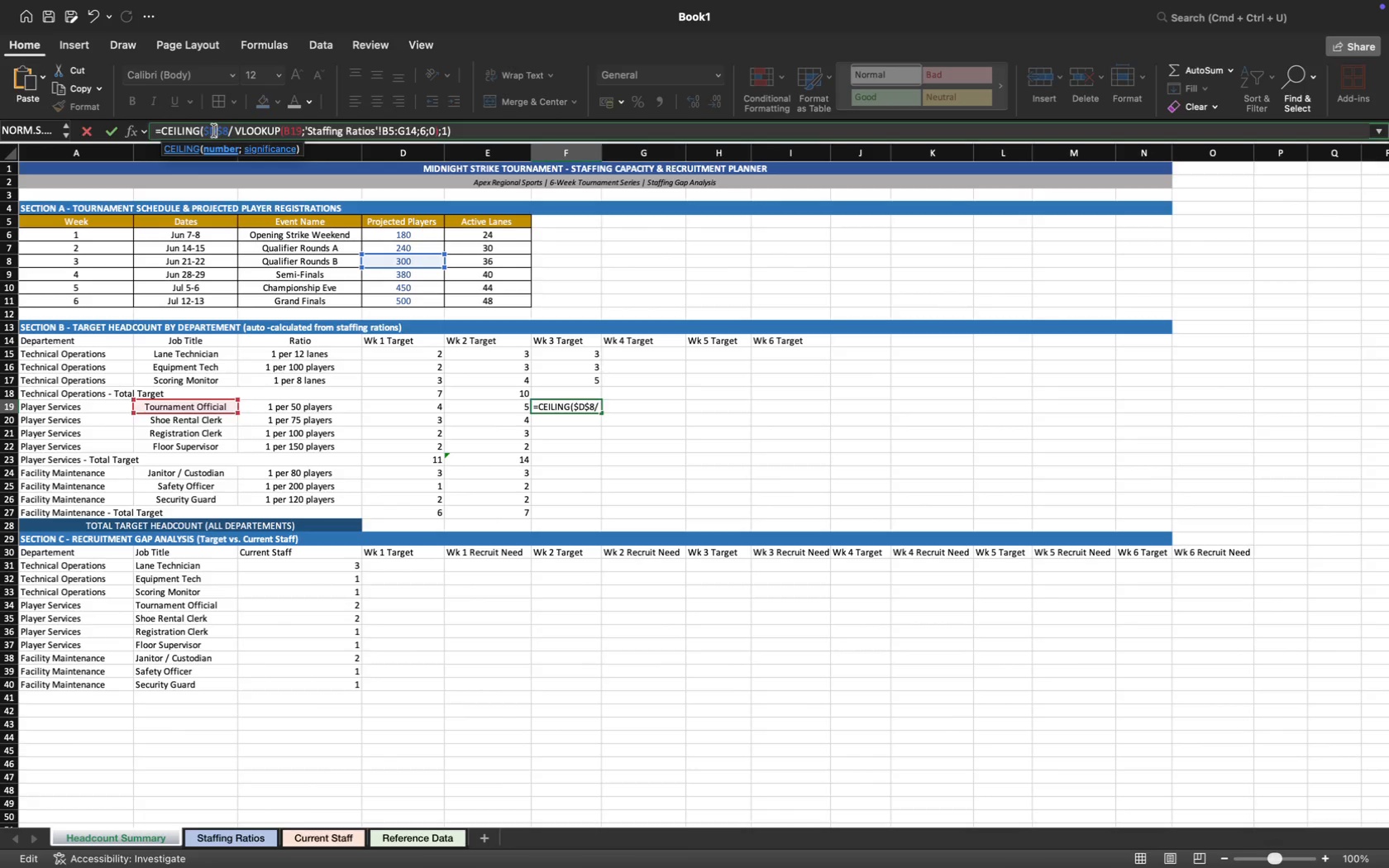 
key(Enter)
 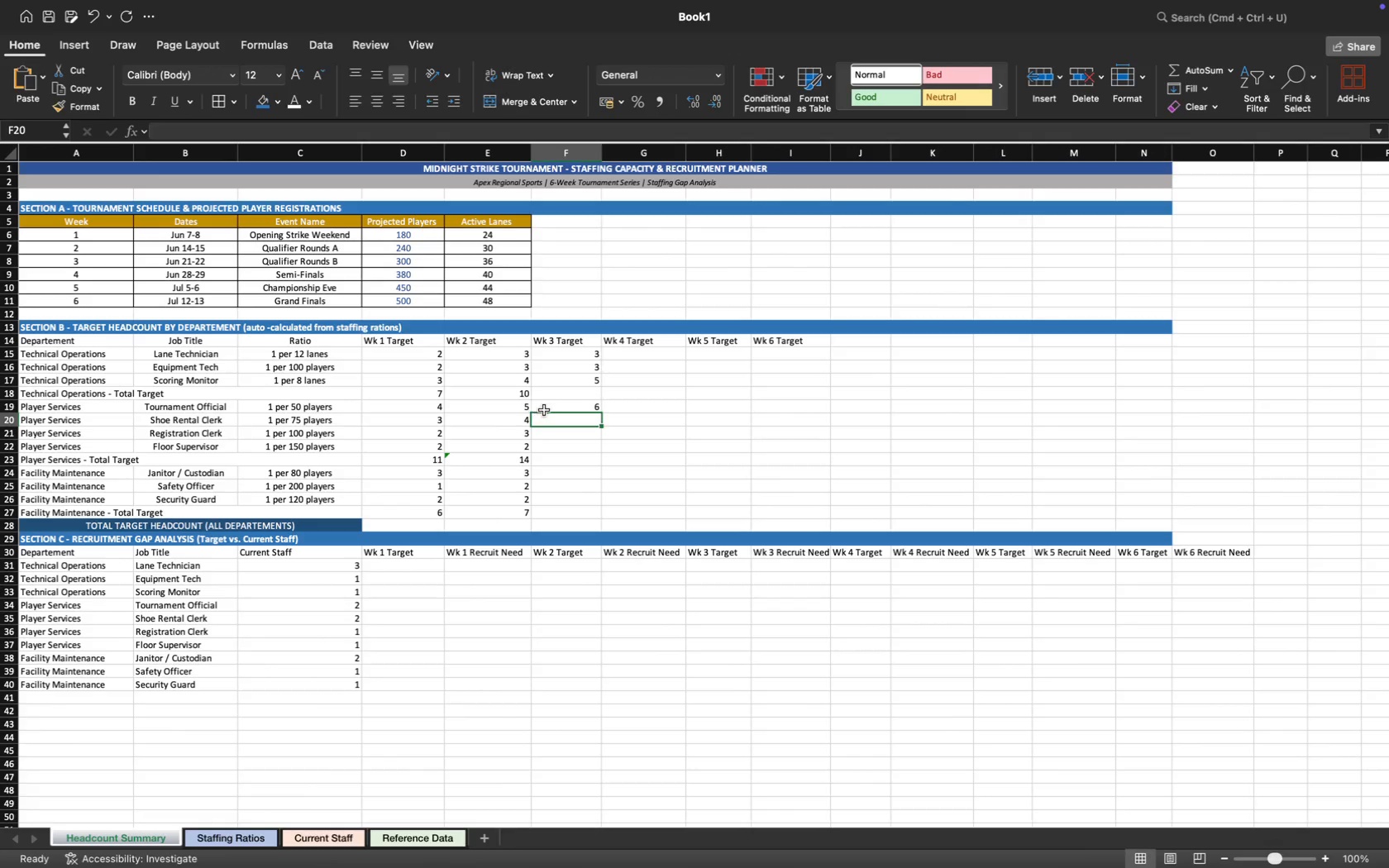 
left_click([561, 413])
 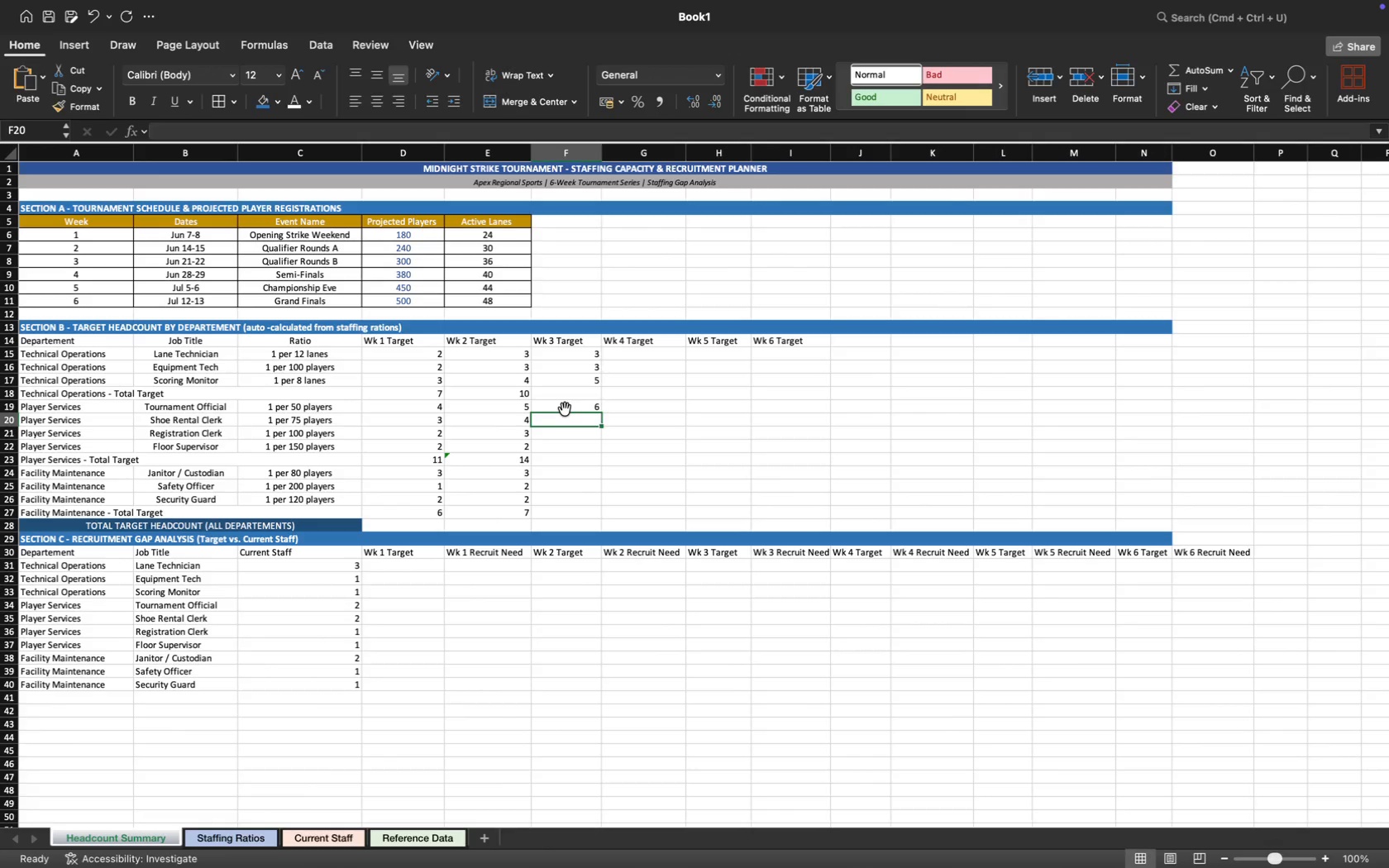 
left_click([565, 409])
 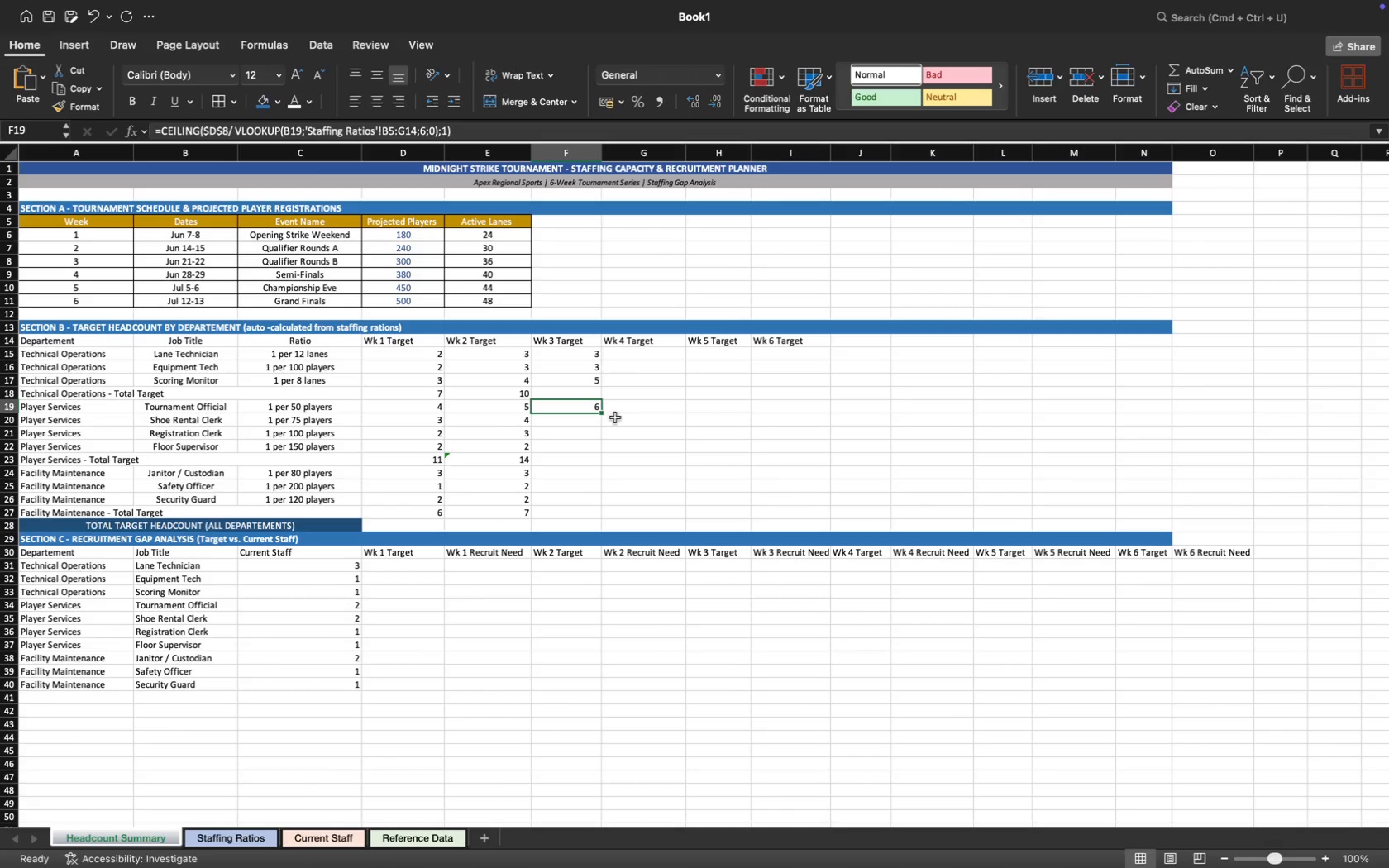 
left_click_drag(start_coordinate=[601, 413], to_coordinate=[602, 446])
 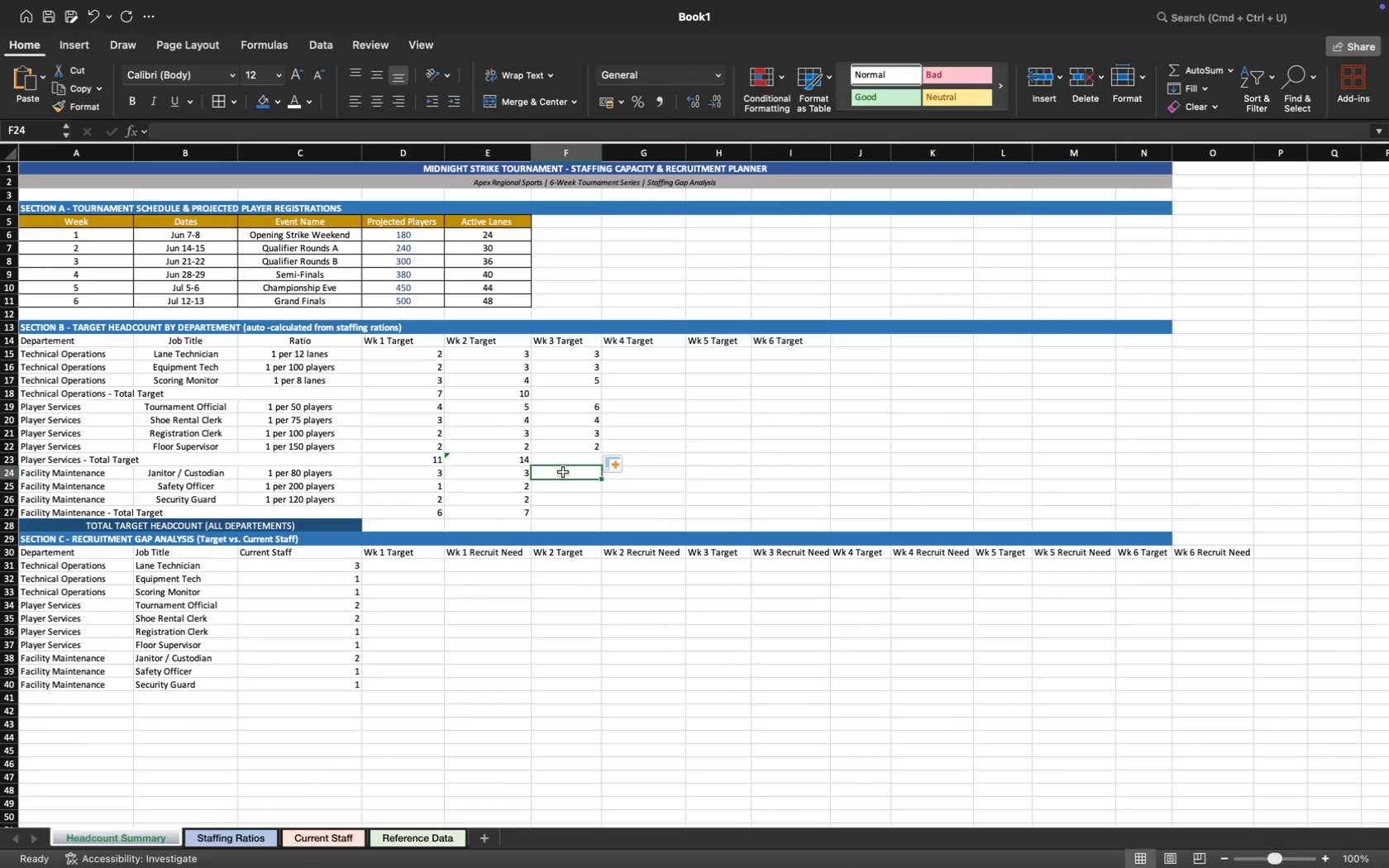 
left_click([251, 129])
 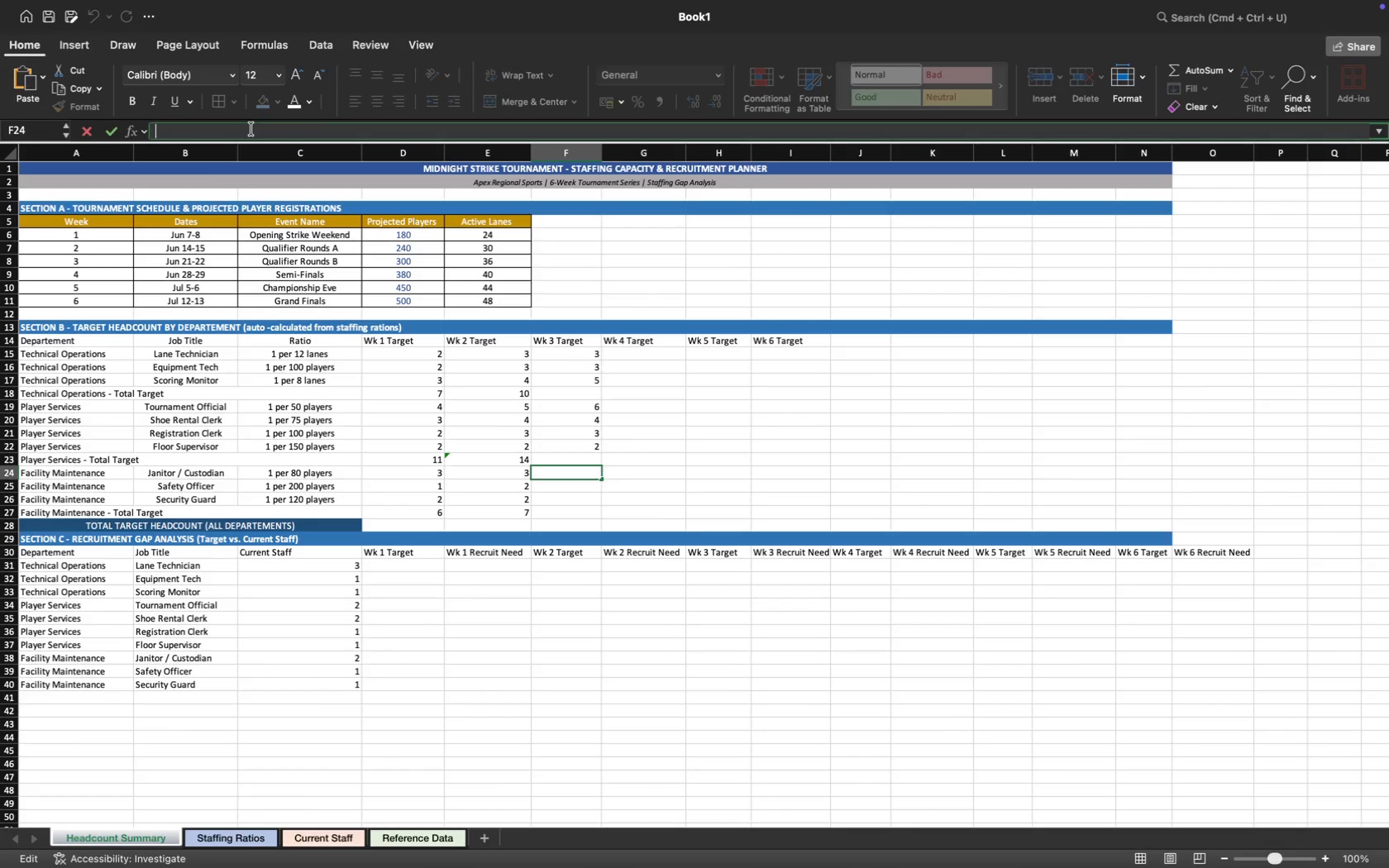 
key(Meta+CommandLeft)
 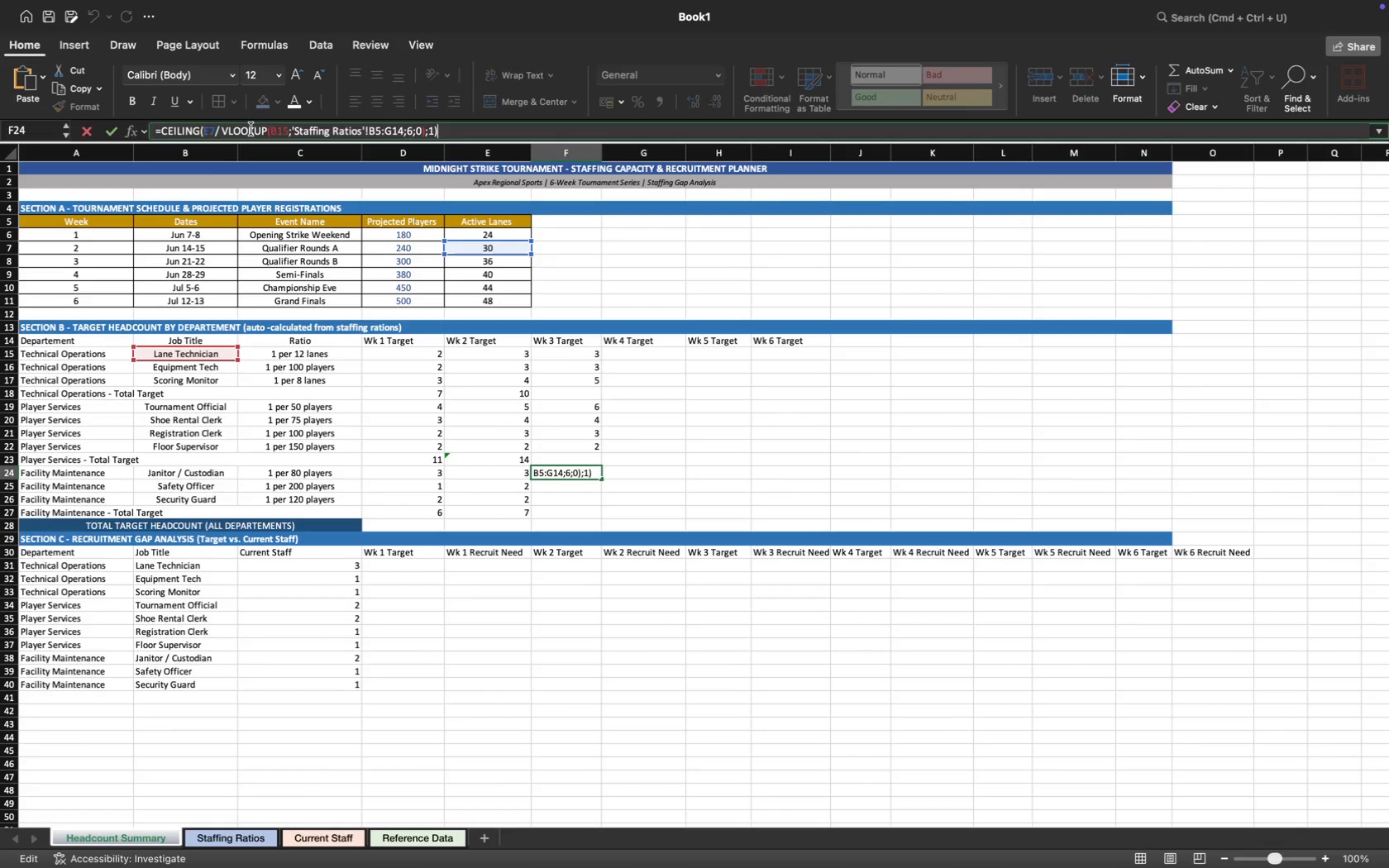 
key(Meta+V)
 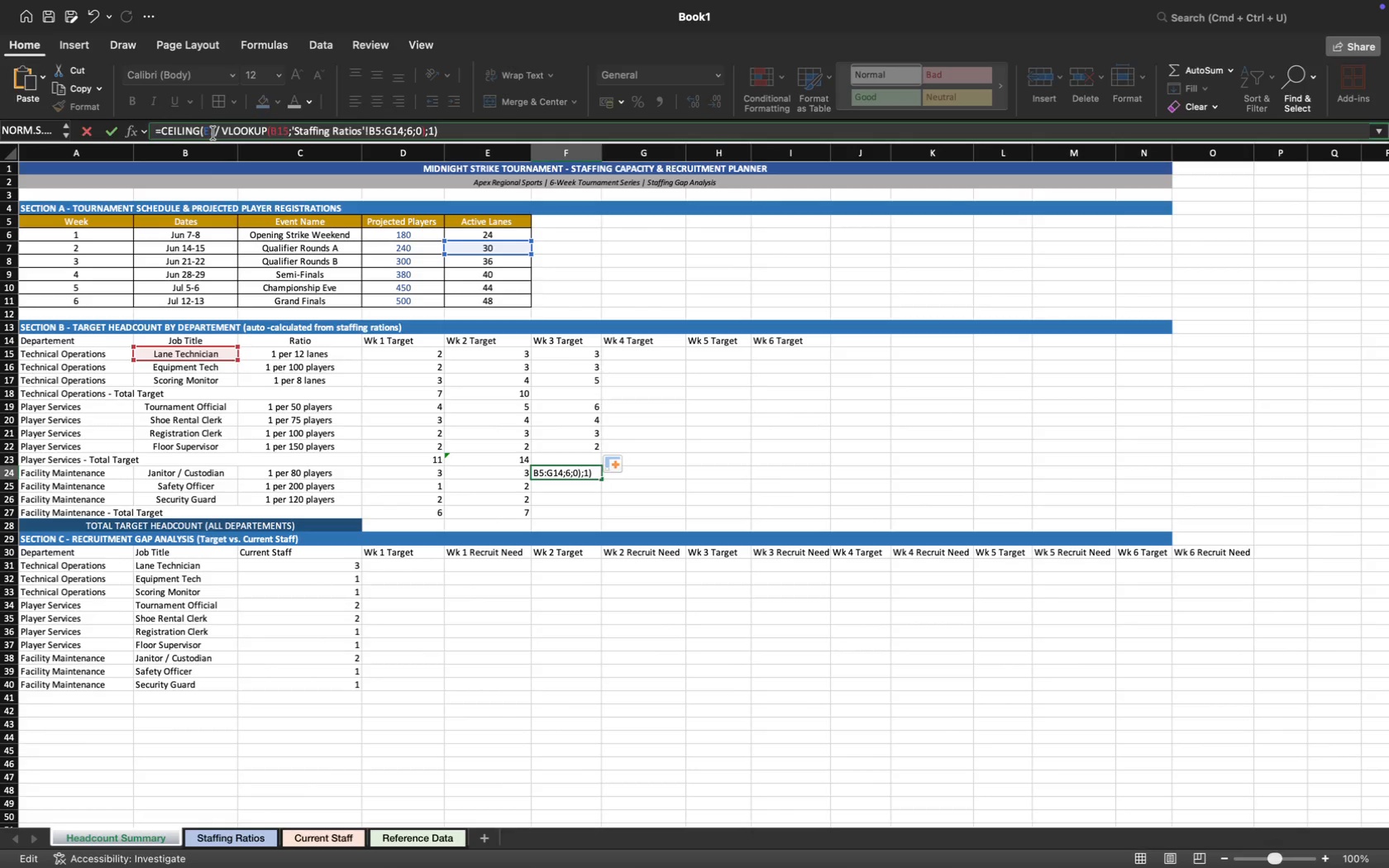 
left_click([213, 132])
 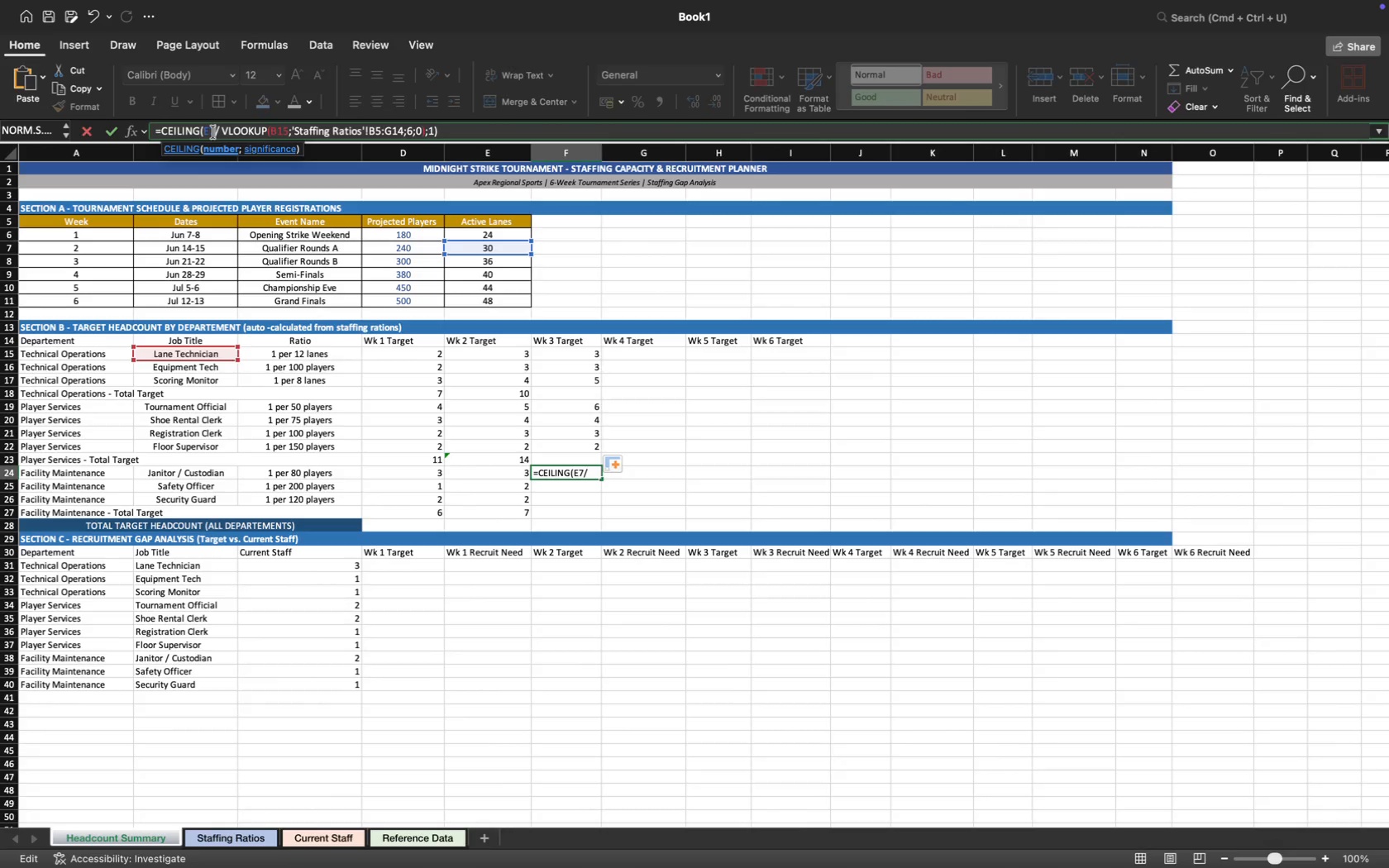 
key(Backspace)
key(Backspace)
type(D8)
 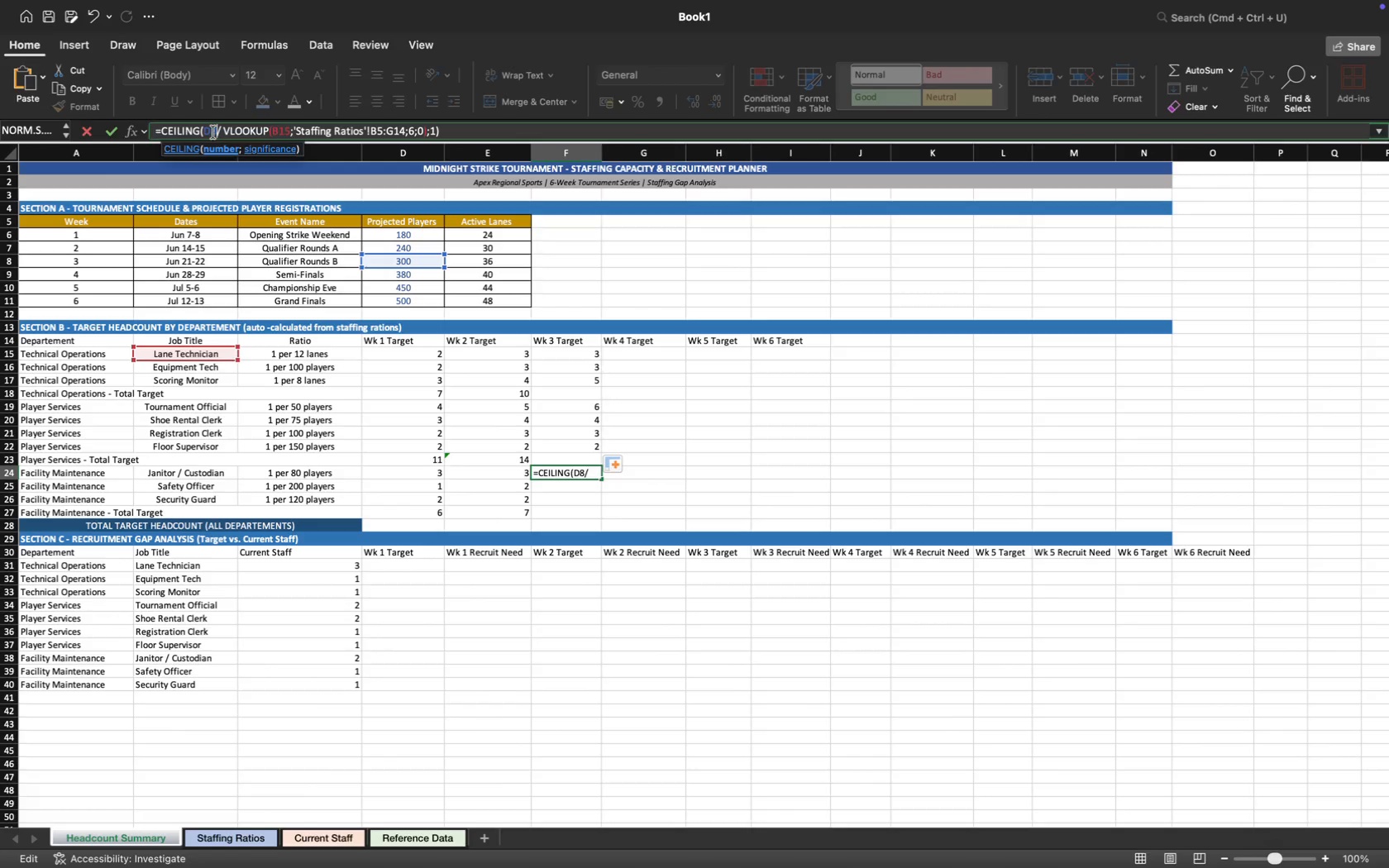 
left_click([213, 132])
 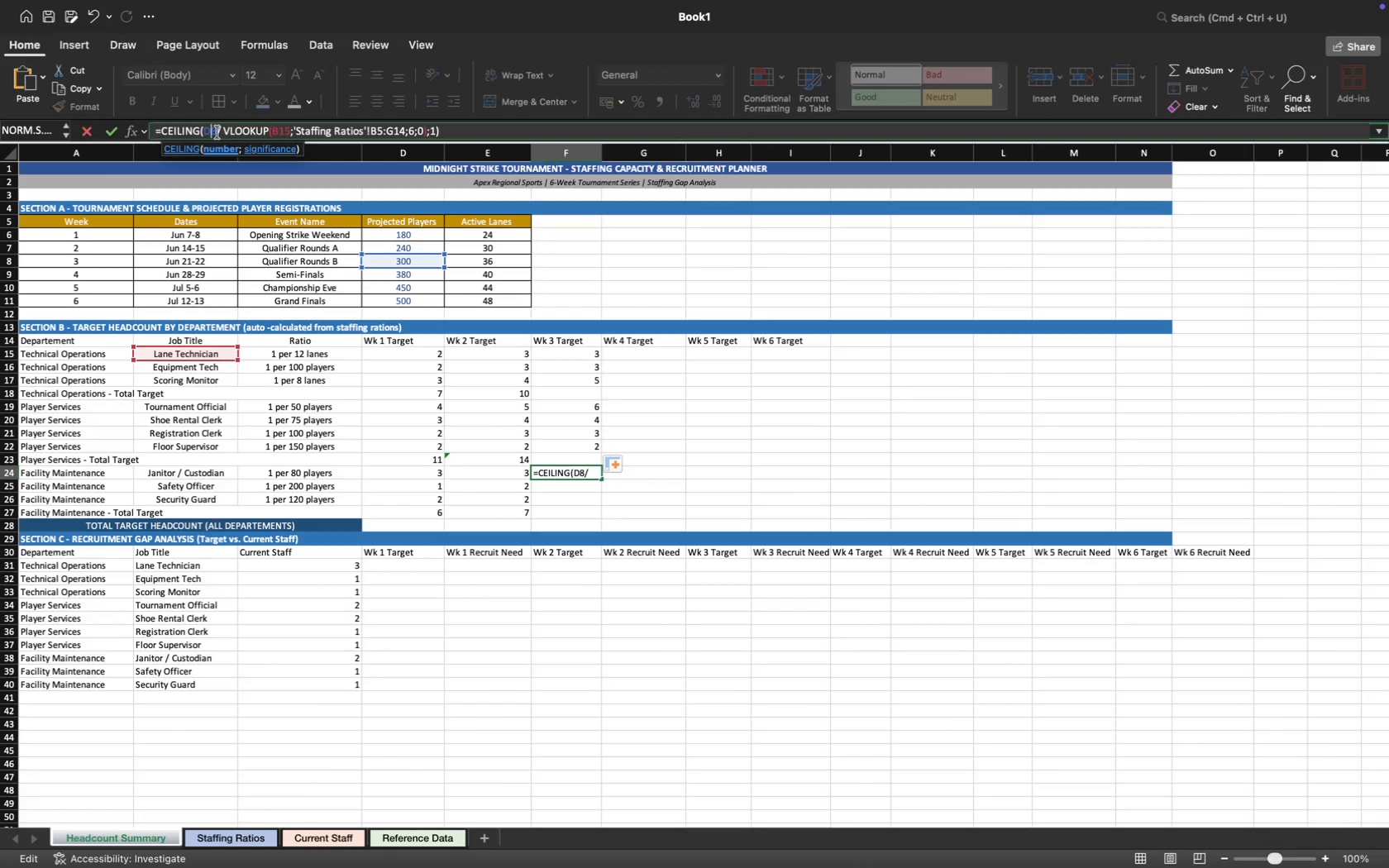 
left_click_drag(start_coordinate=[217, 132], to_coordinate=[205, 132])
 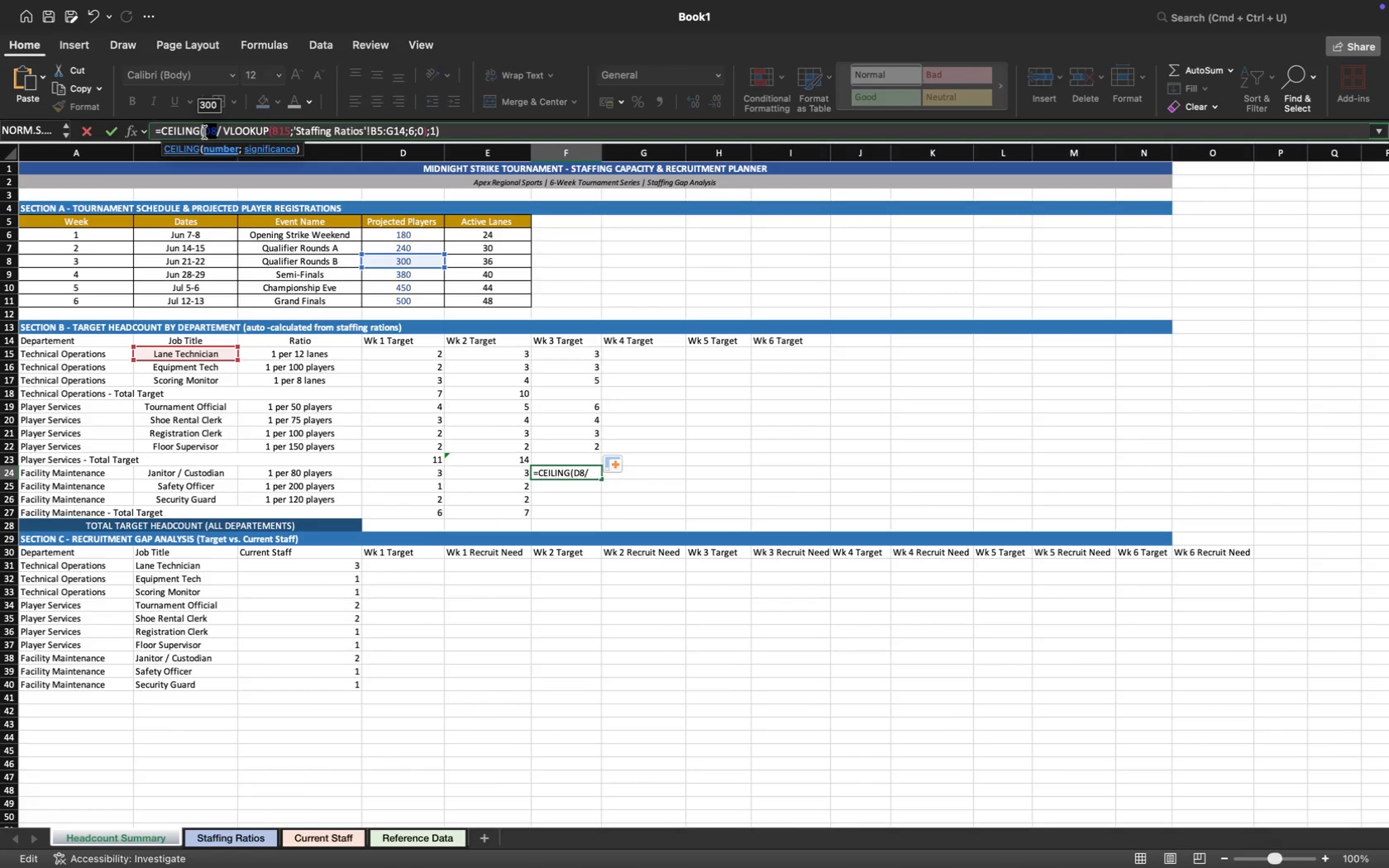 
key(F4)
 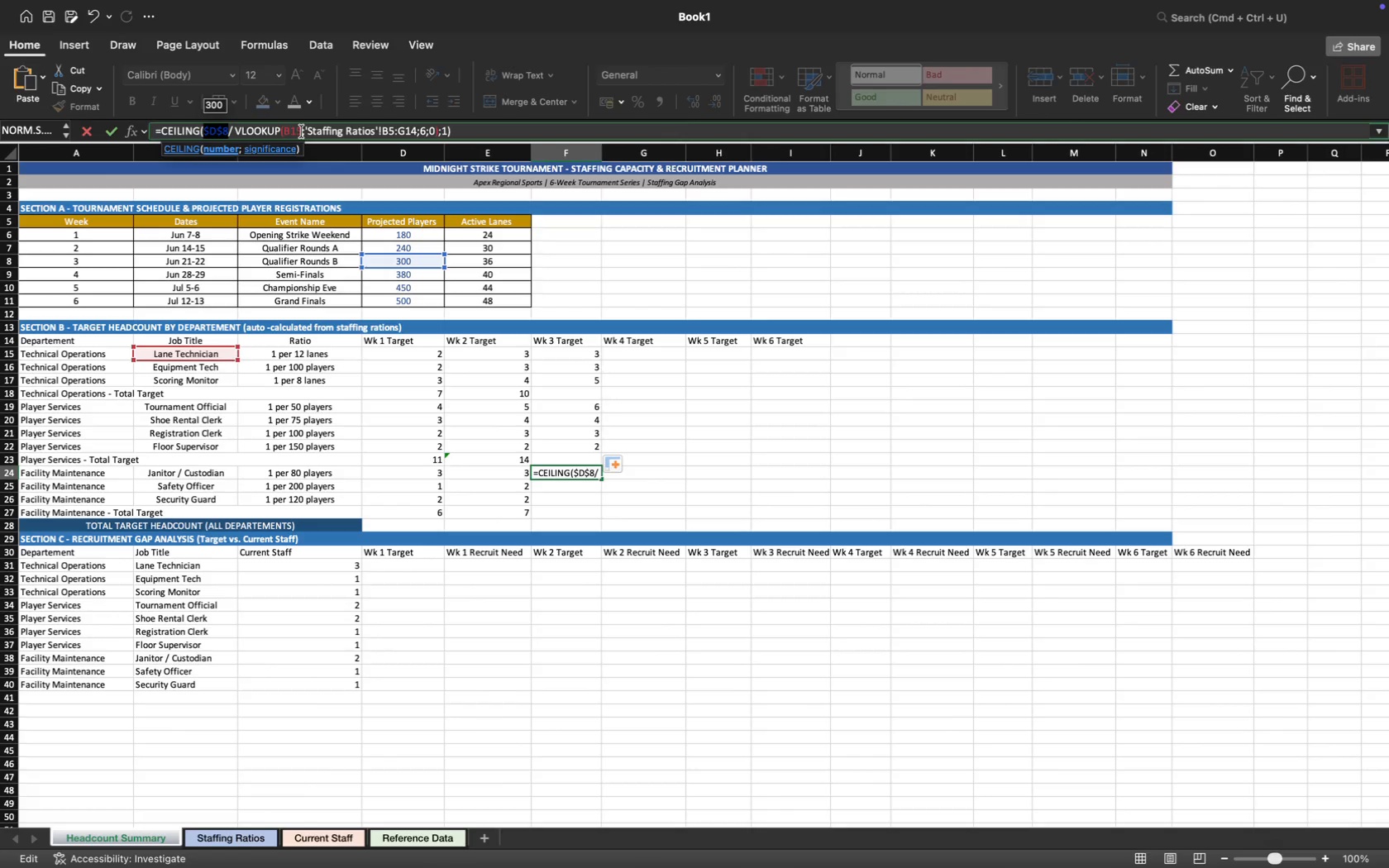 
left_click([302, 131])
 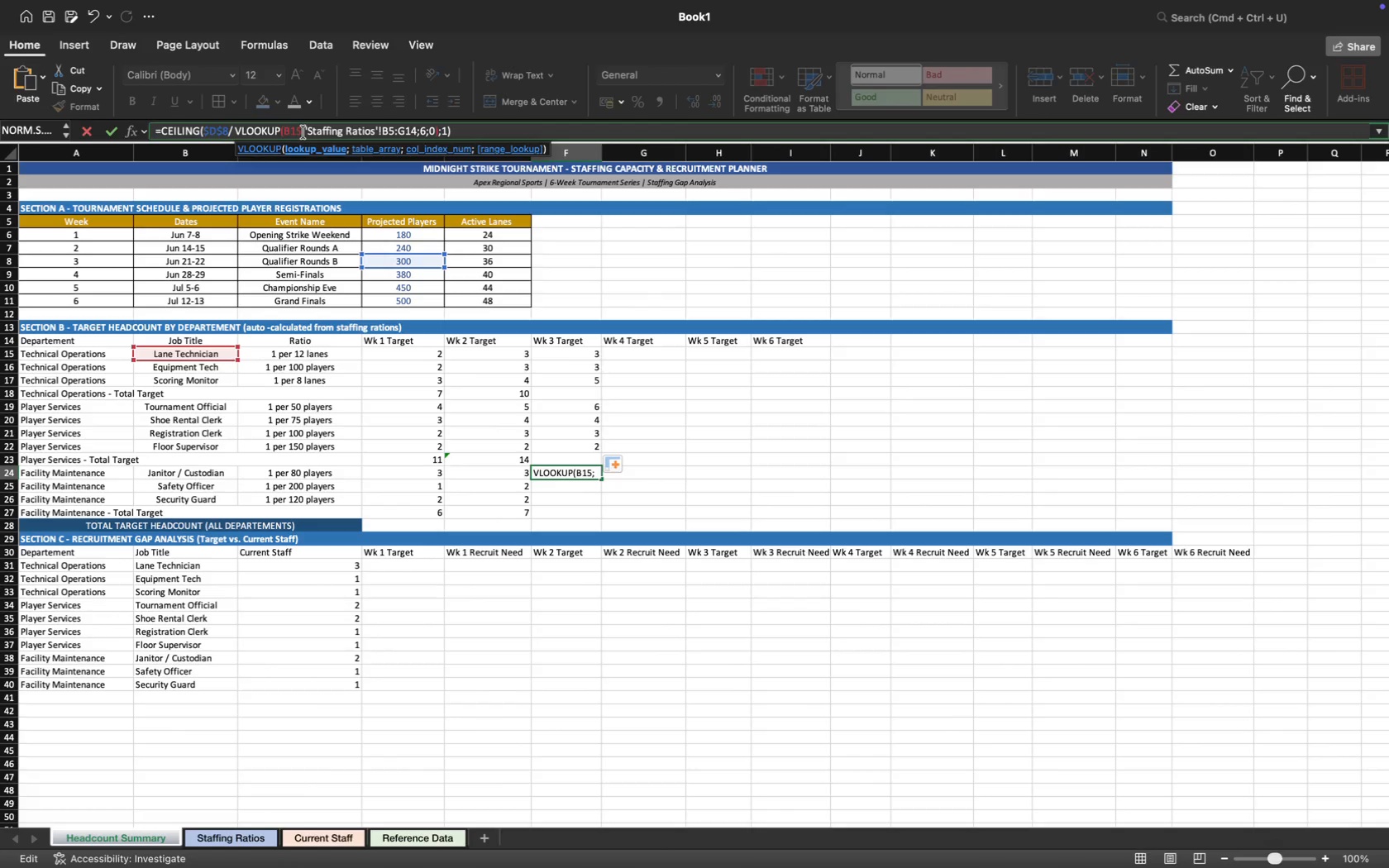 
wait(8.23)
 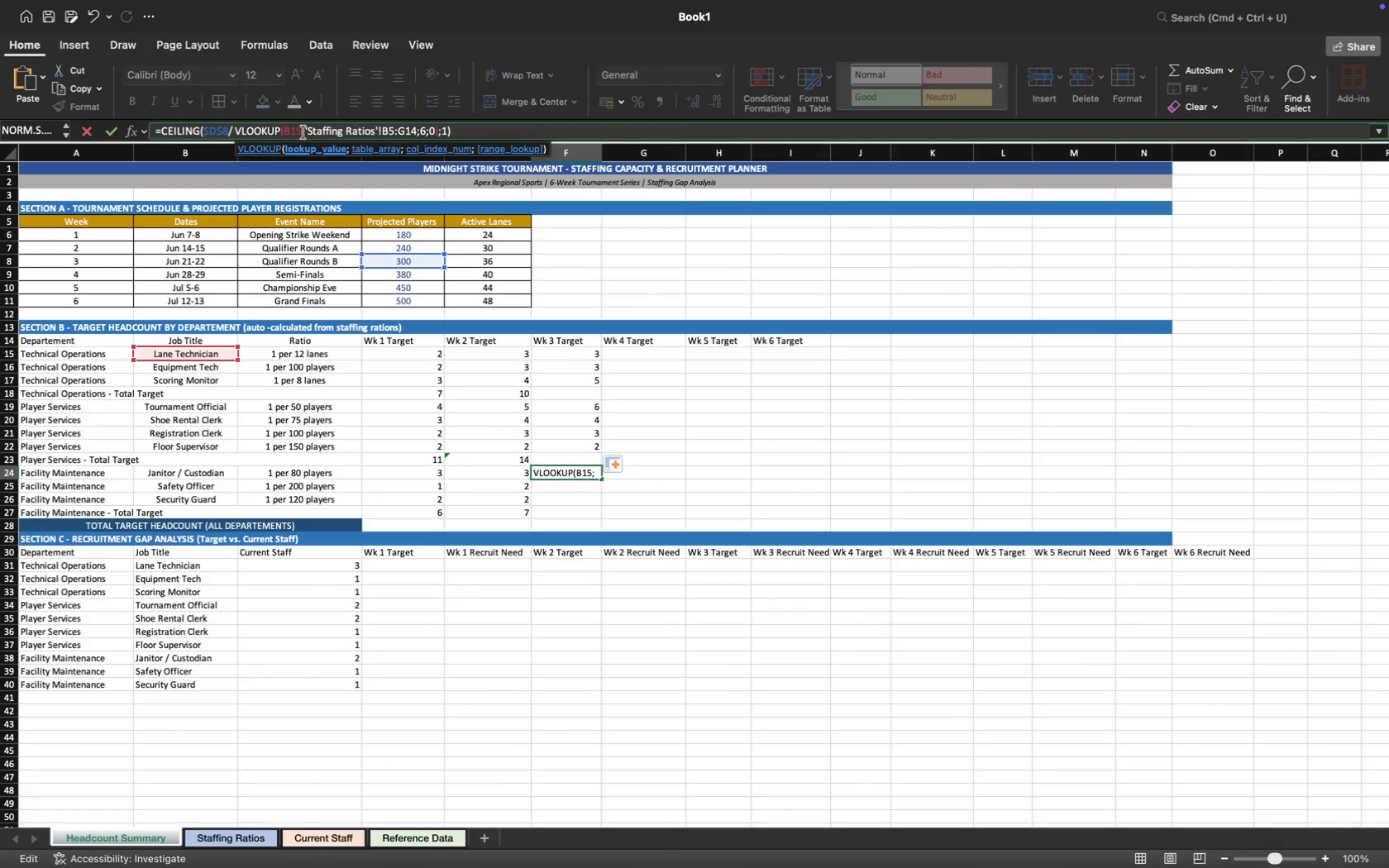 
left_click_drag(start_coordinate=[303, 131], to_coordinate=[284, 131])
 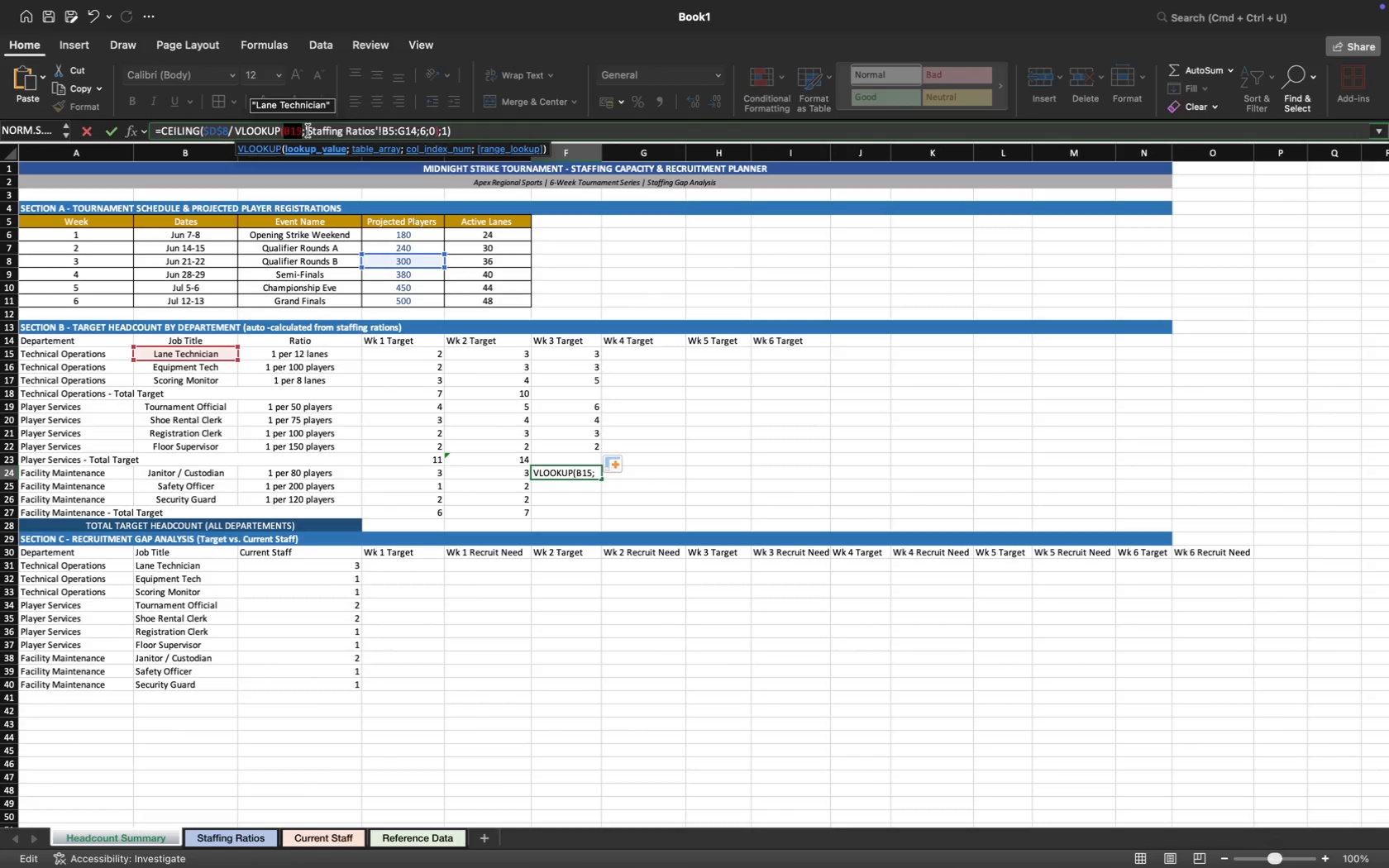 
type(B24)
 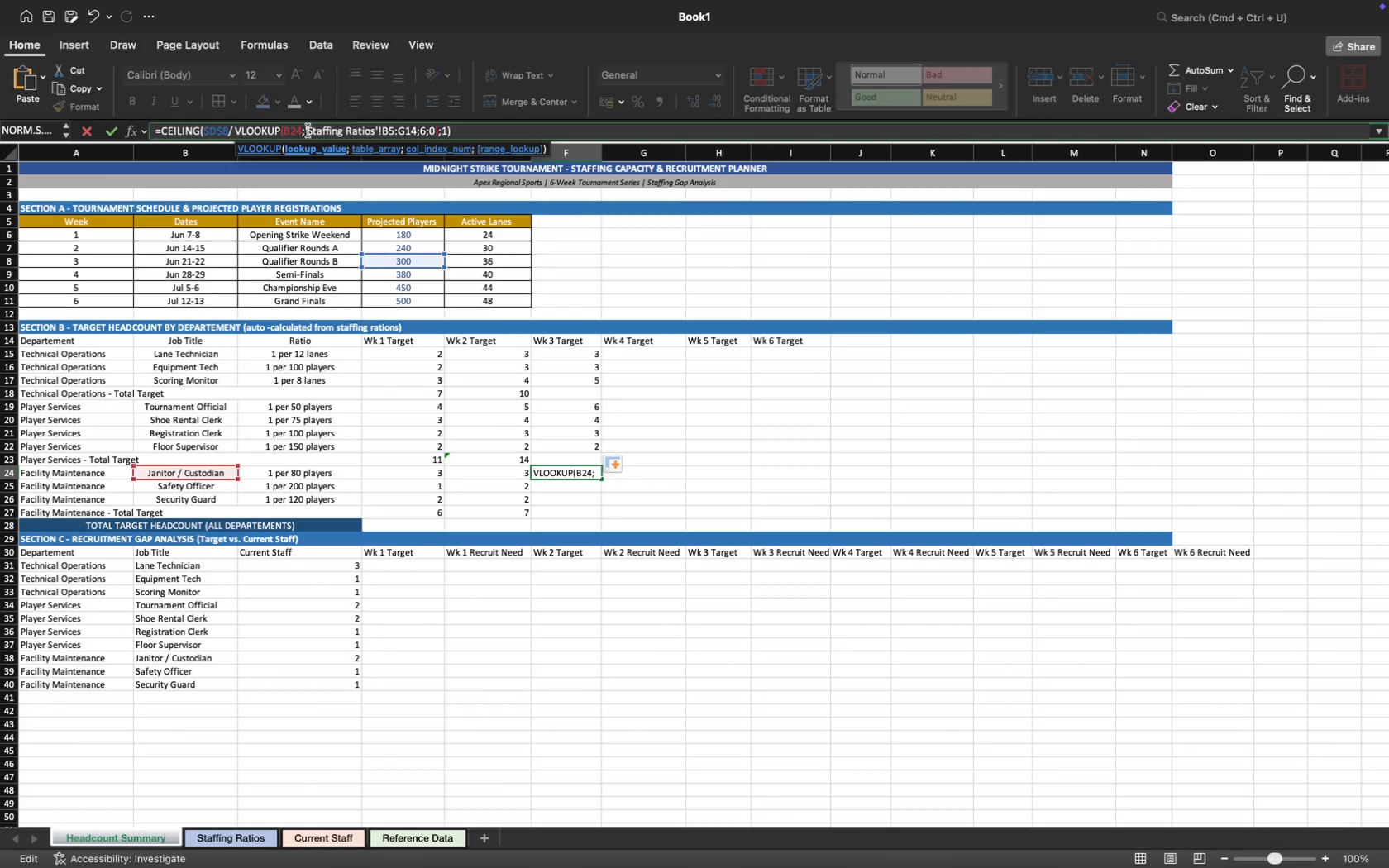 
key(Enter)
 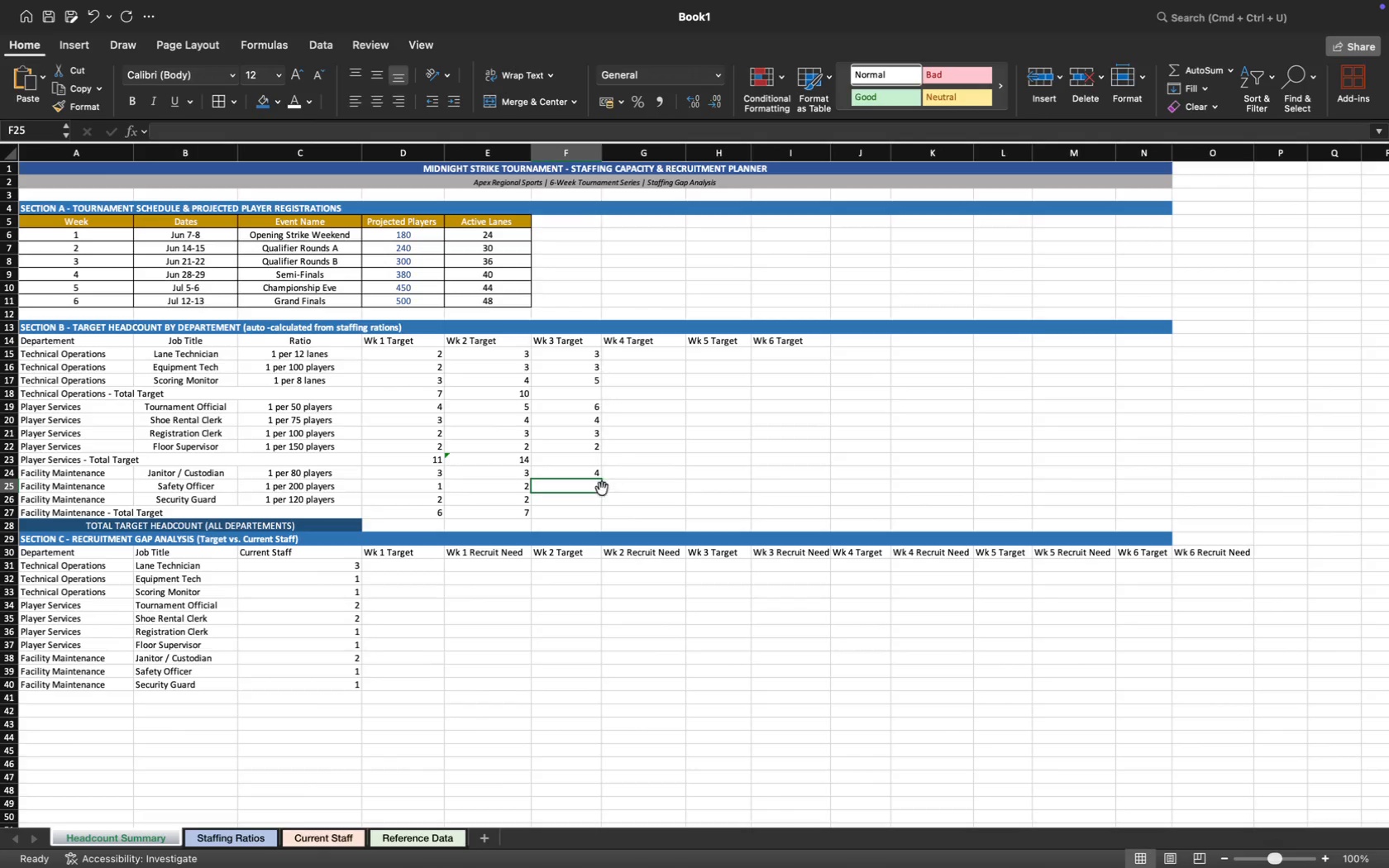 
left_click([591, 473])
 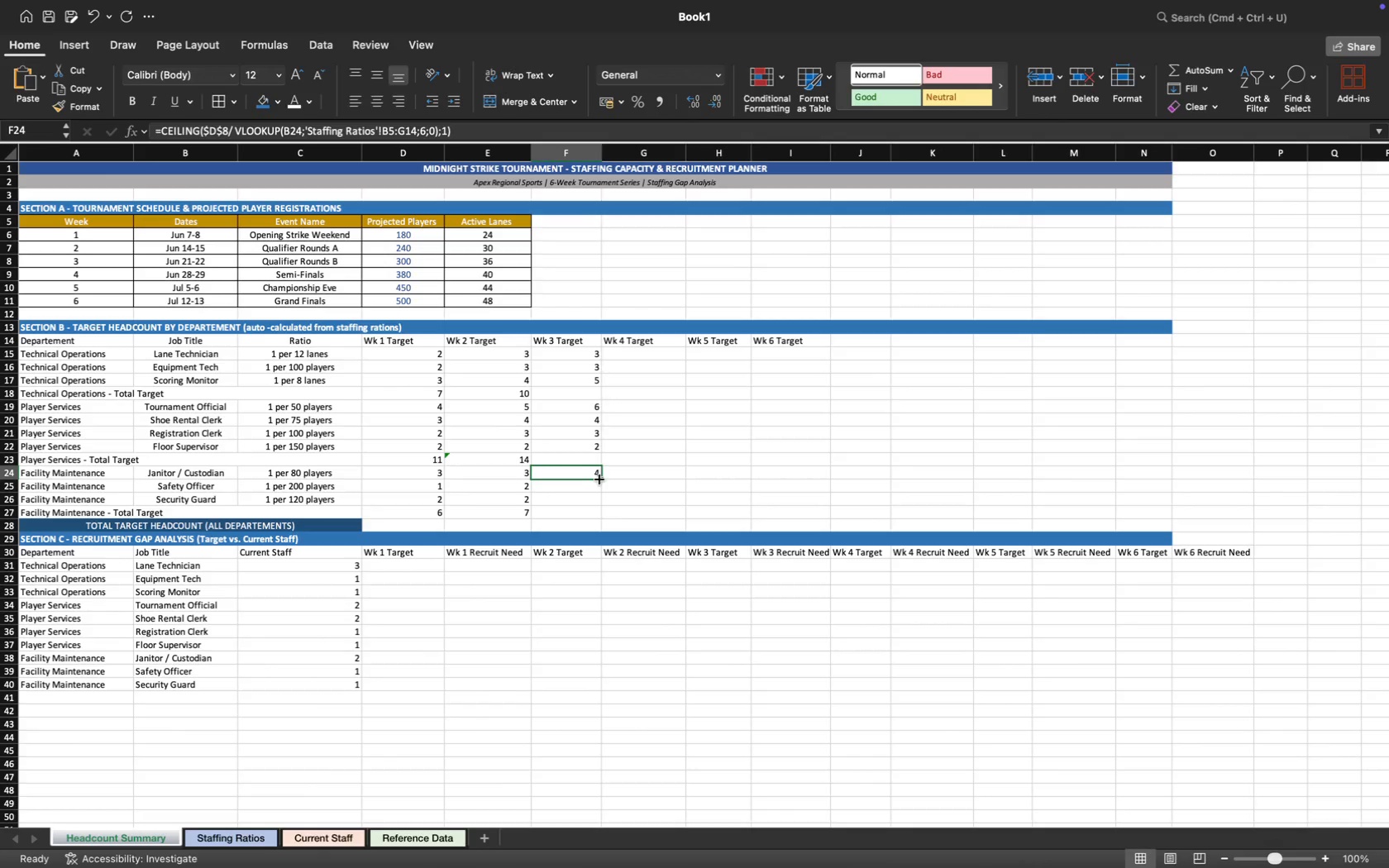 
left_click_drag(start_coordinate=[600, 479], to_coordinate=[601, 511])
 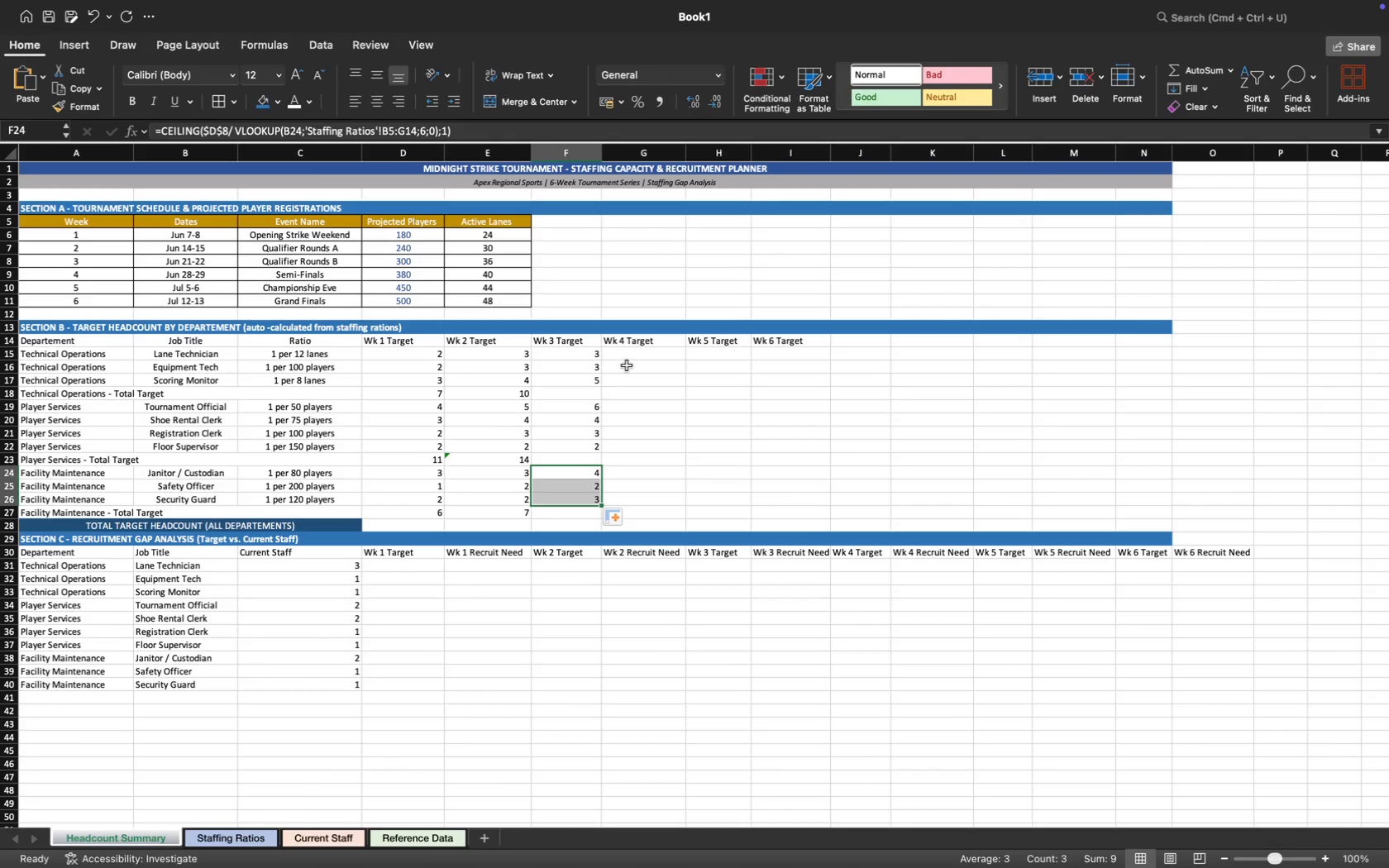 
left_click([639, 350])
 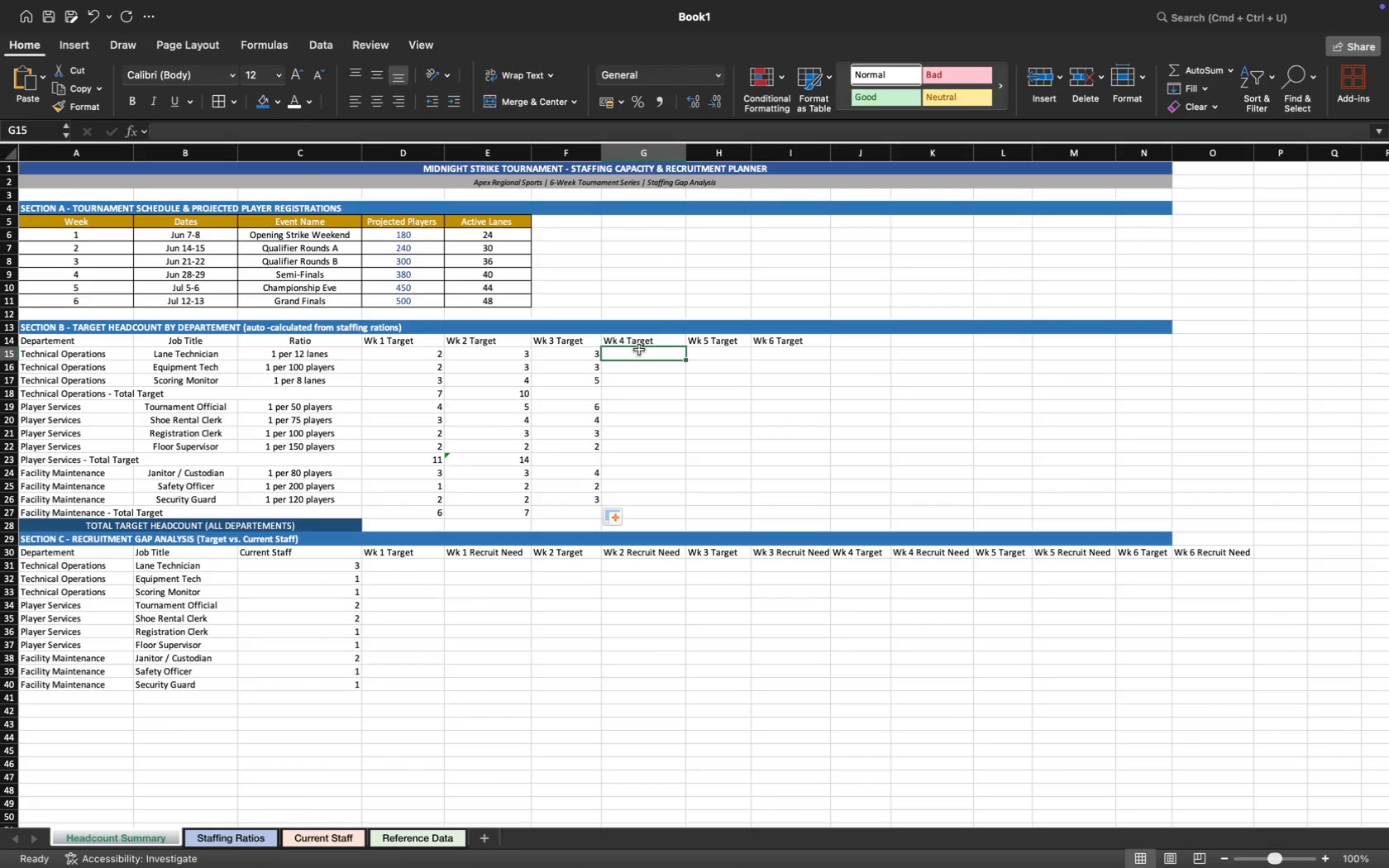 
key(Meta+CommandLeft)
 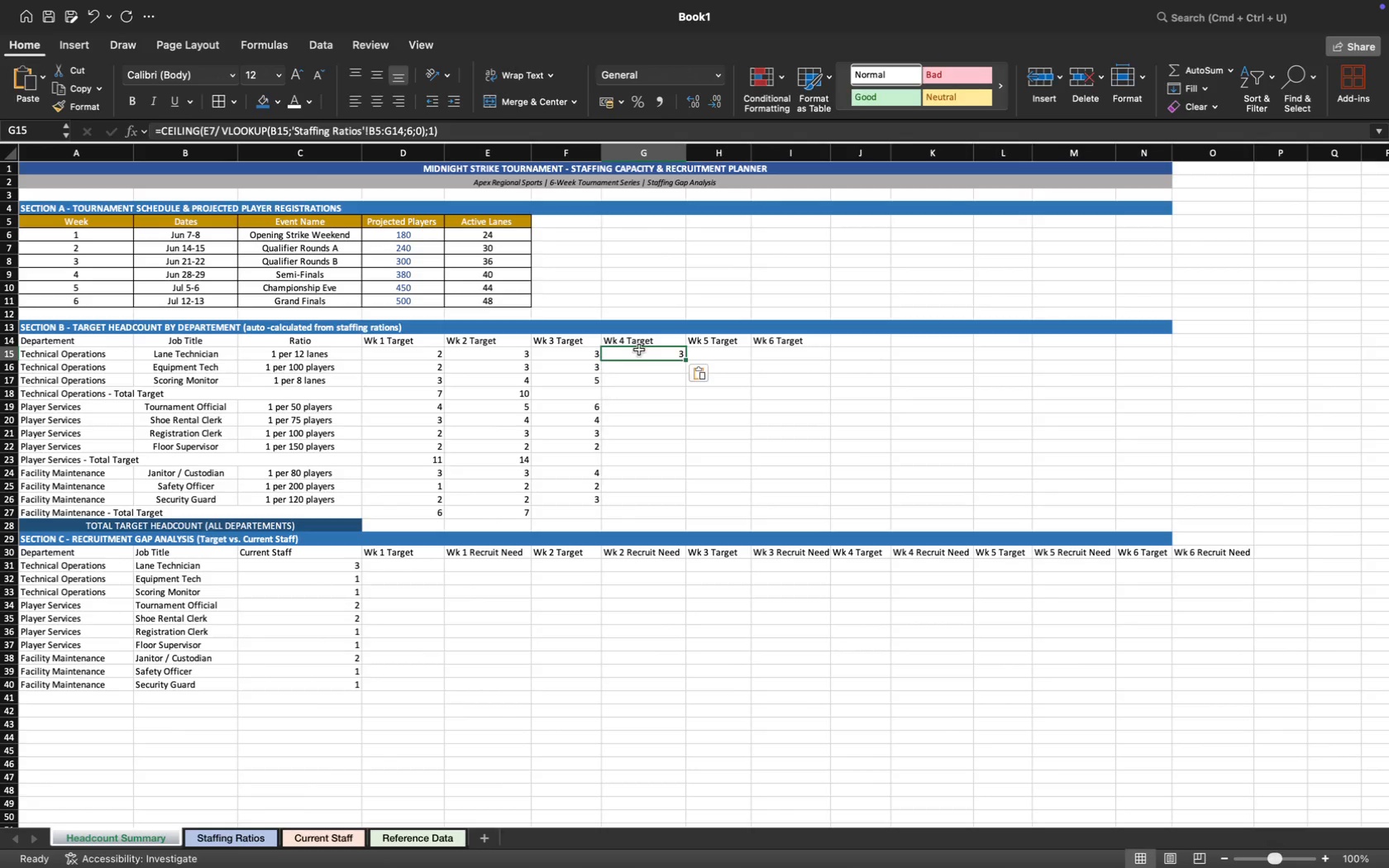 
key(Meta+V)
 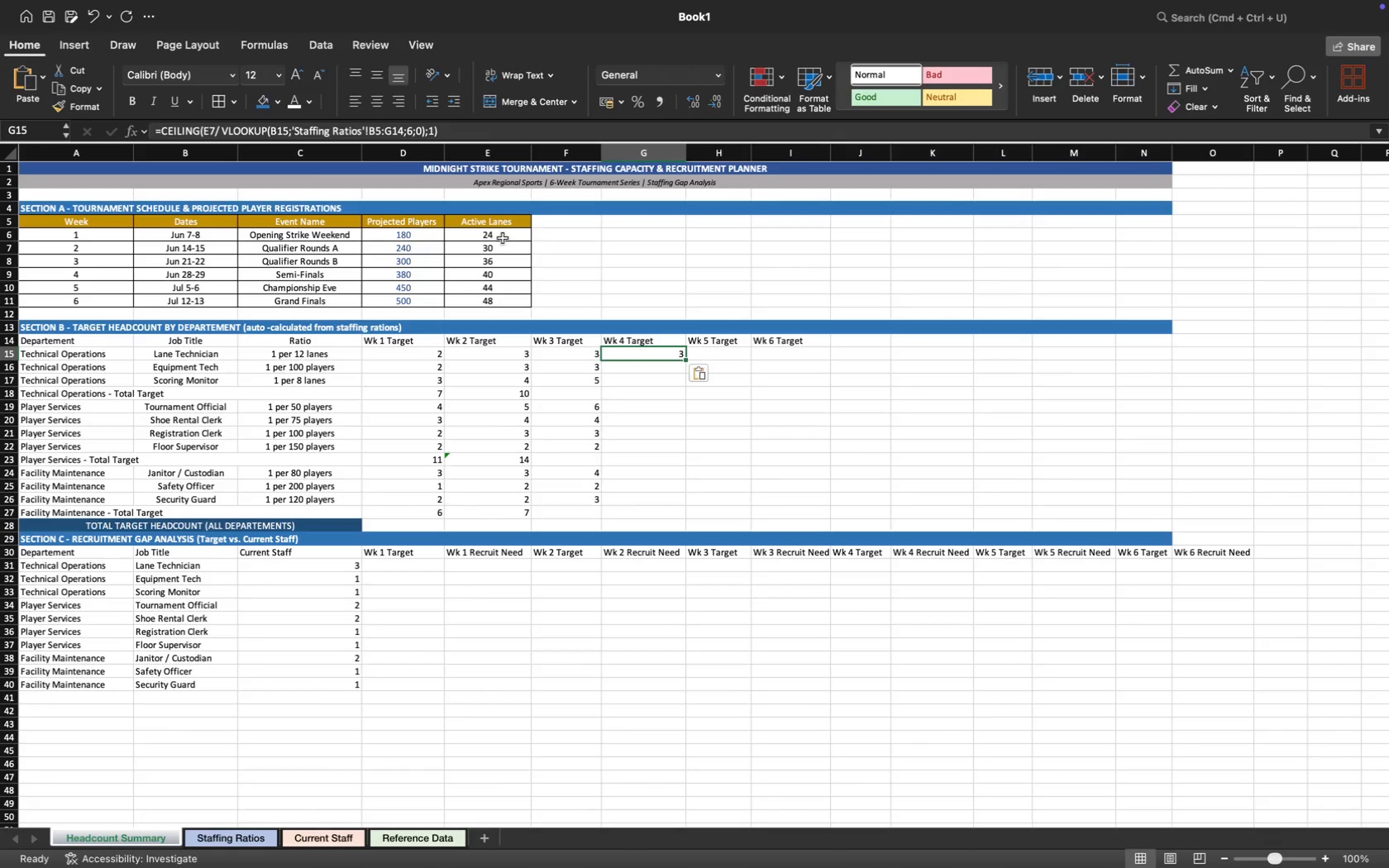 
wait(8.72)
 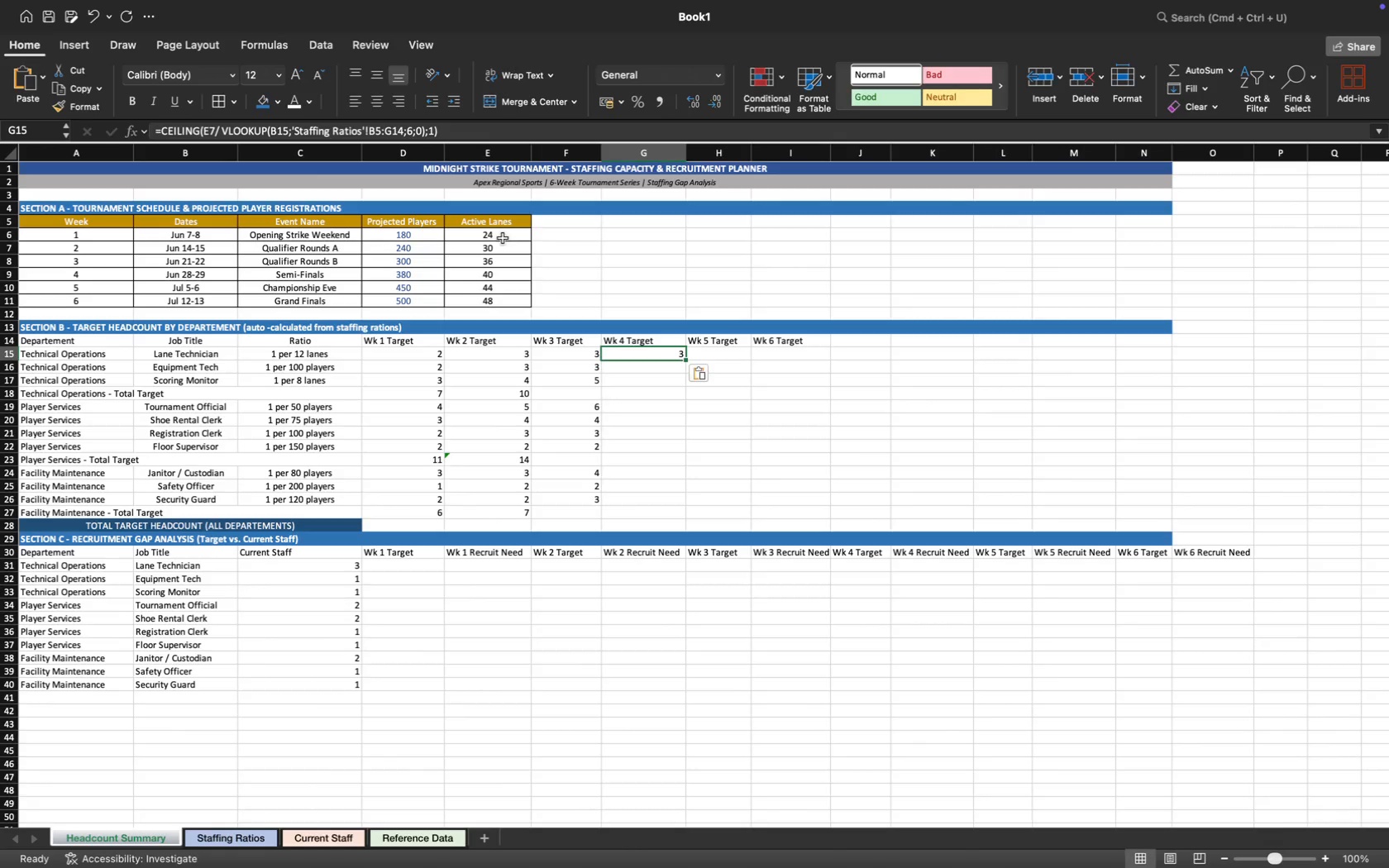 
left_click([214, 132])
 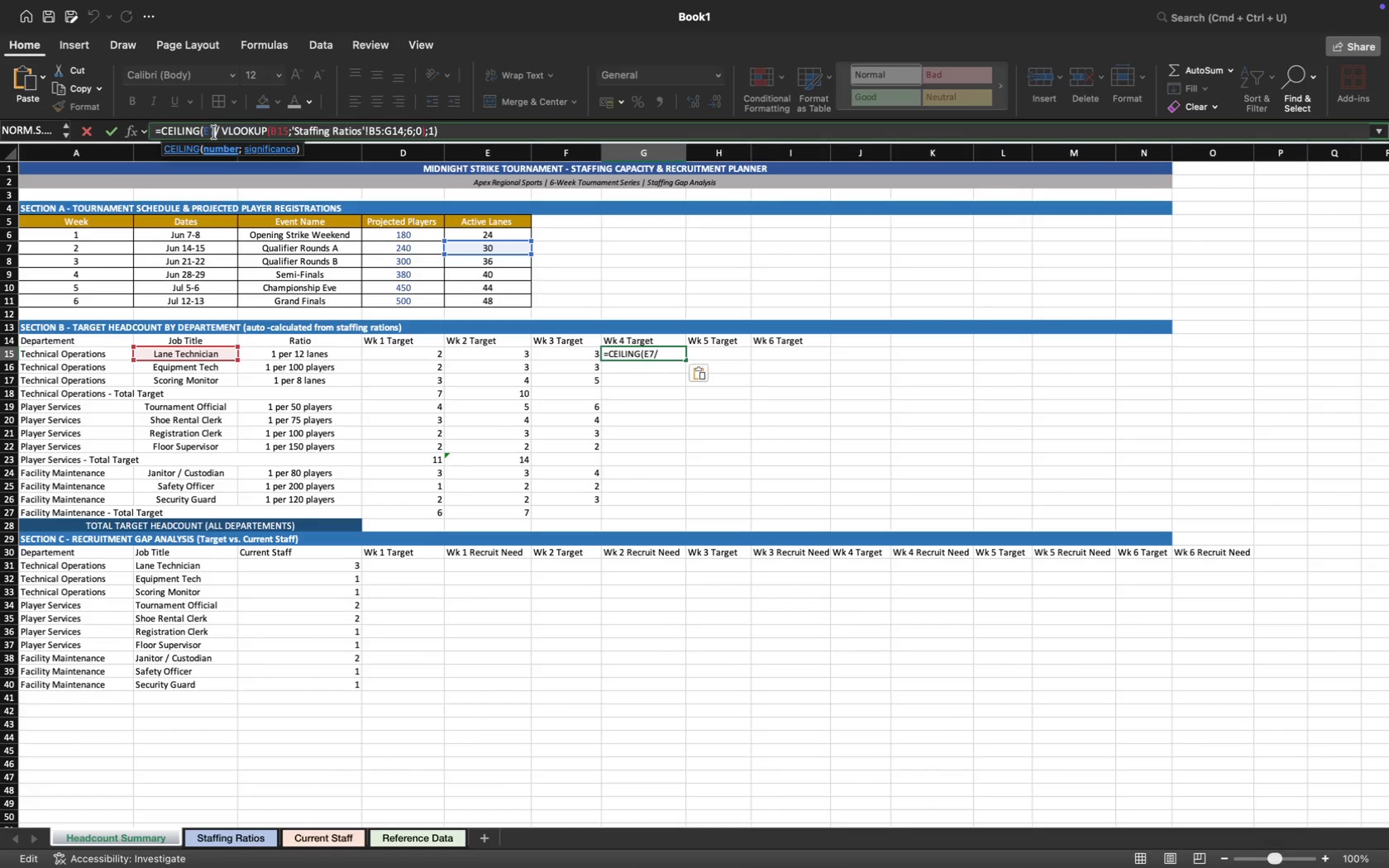 
key(Backspace)
 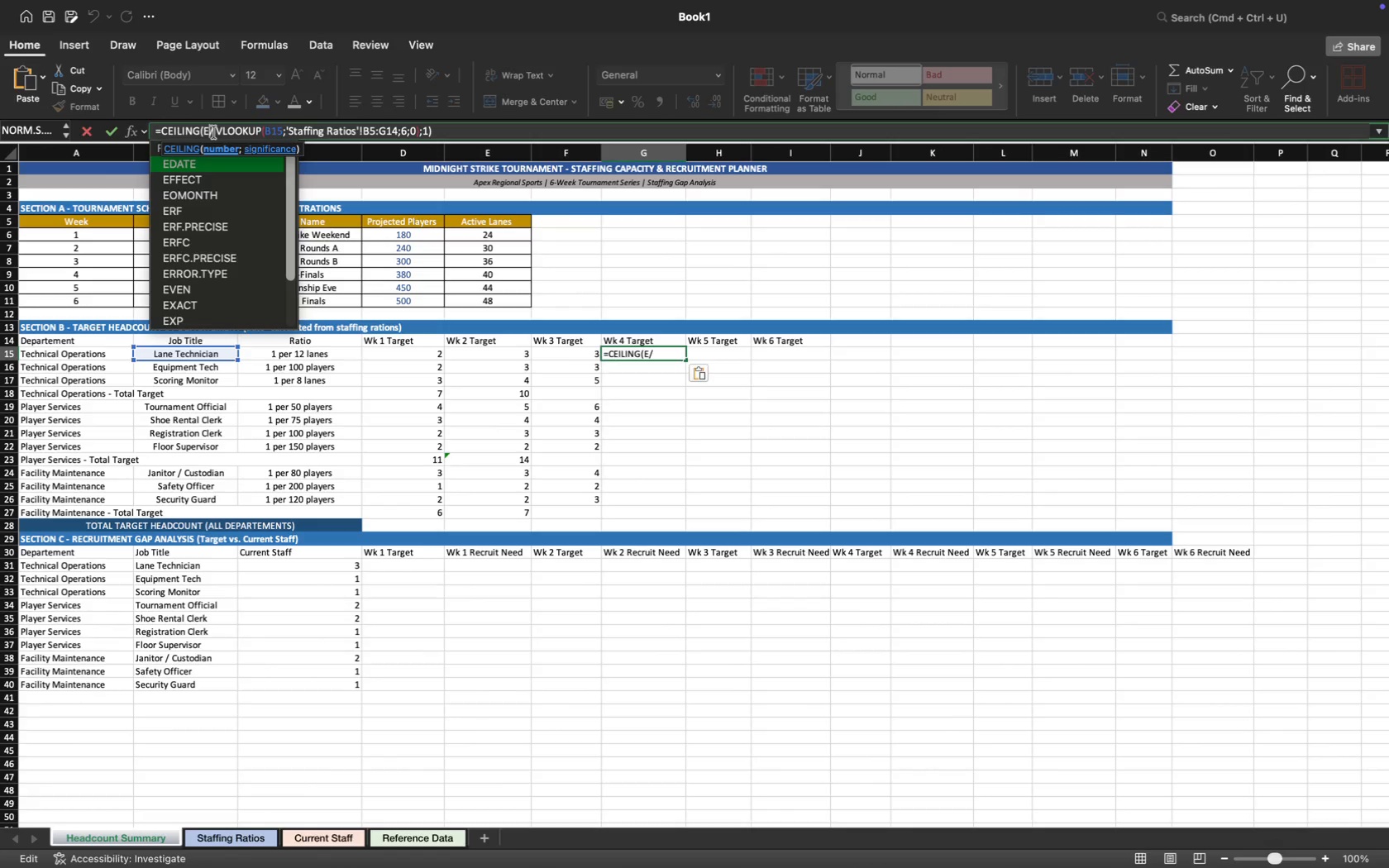 
key(9)
 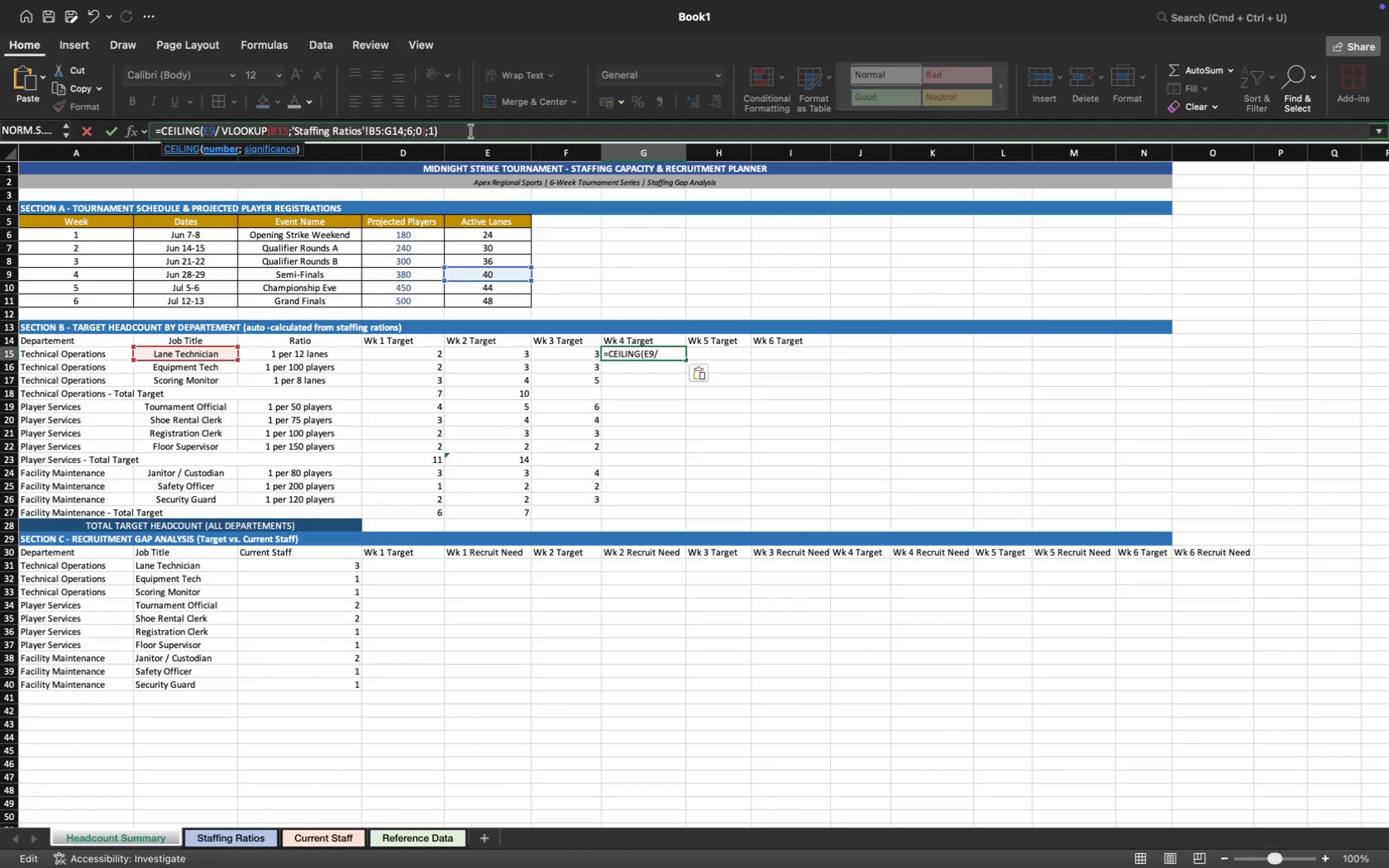 
wait(5.47)
 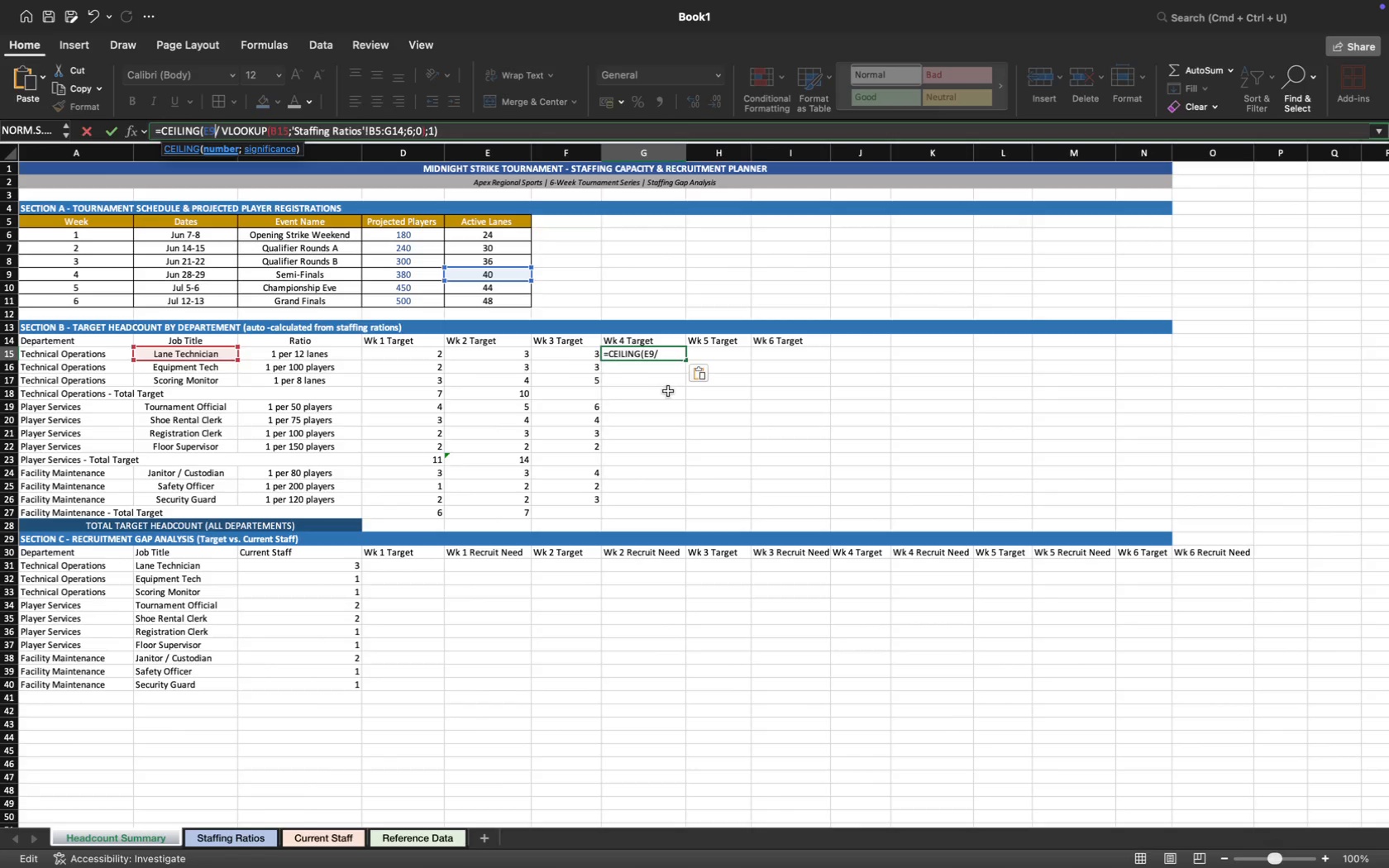 
key(Enter)
 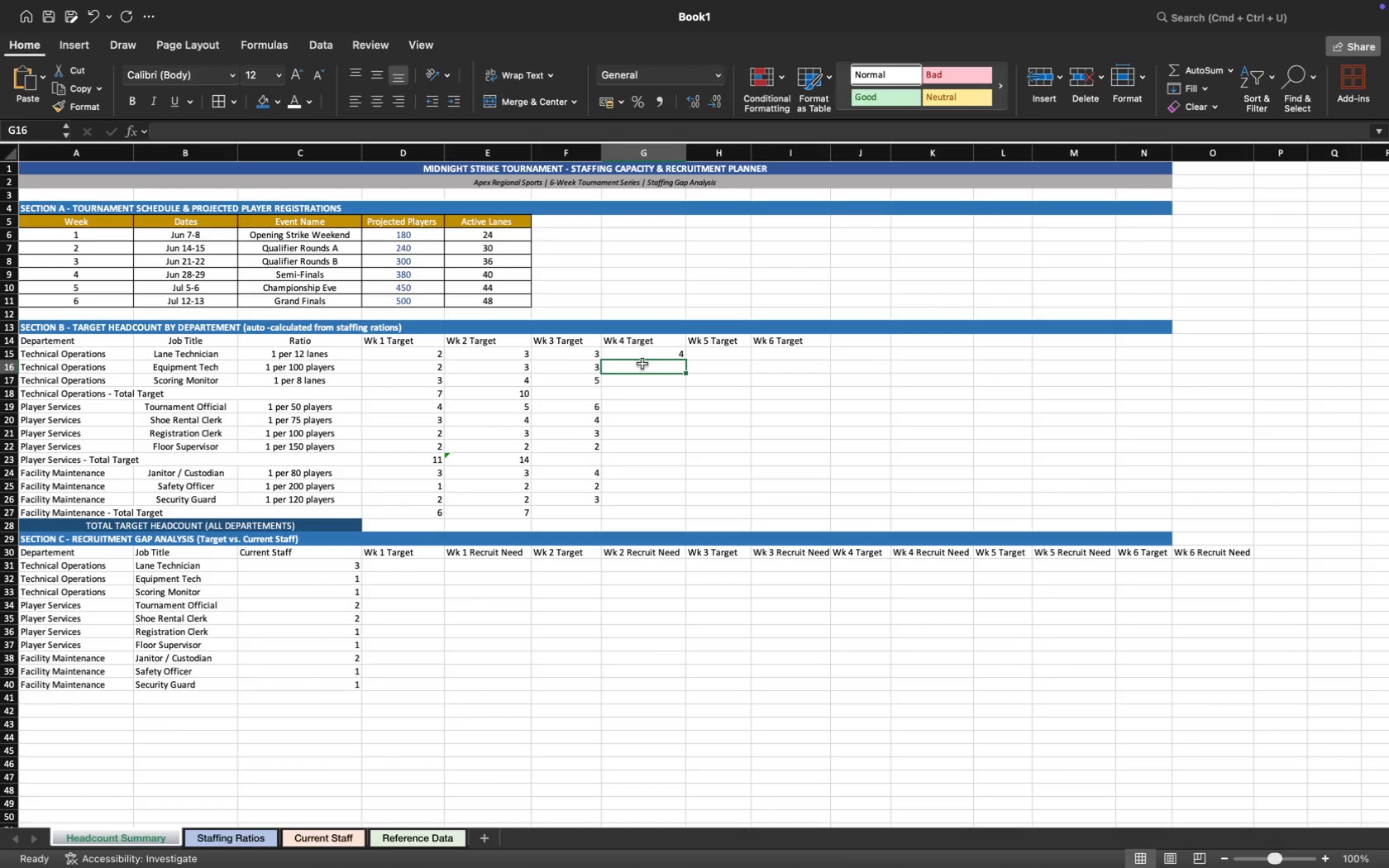 
left_click([642, 366])
 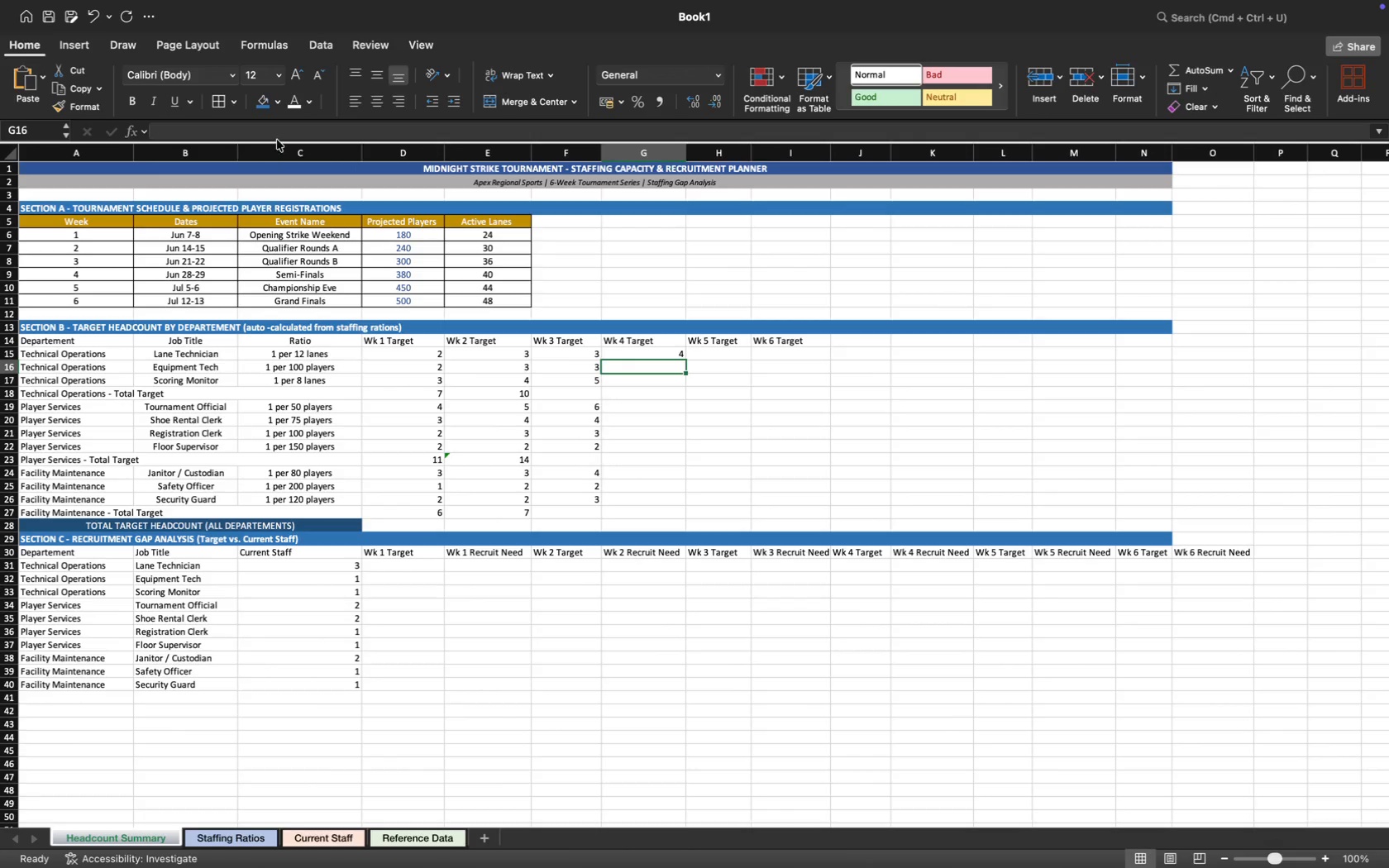 
left_click([270, 128])
 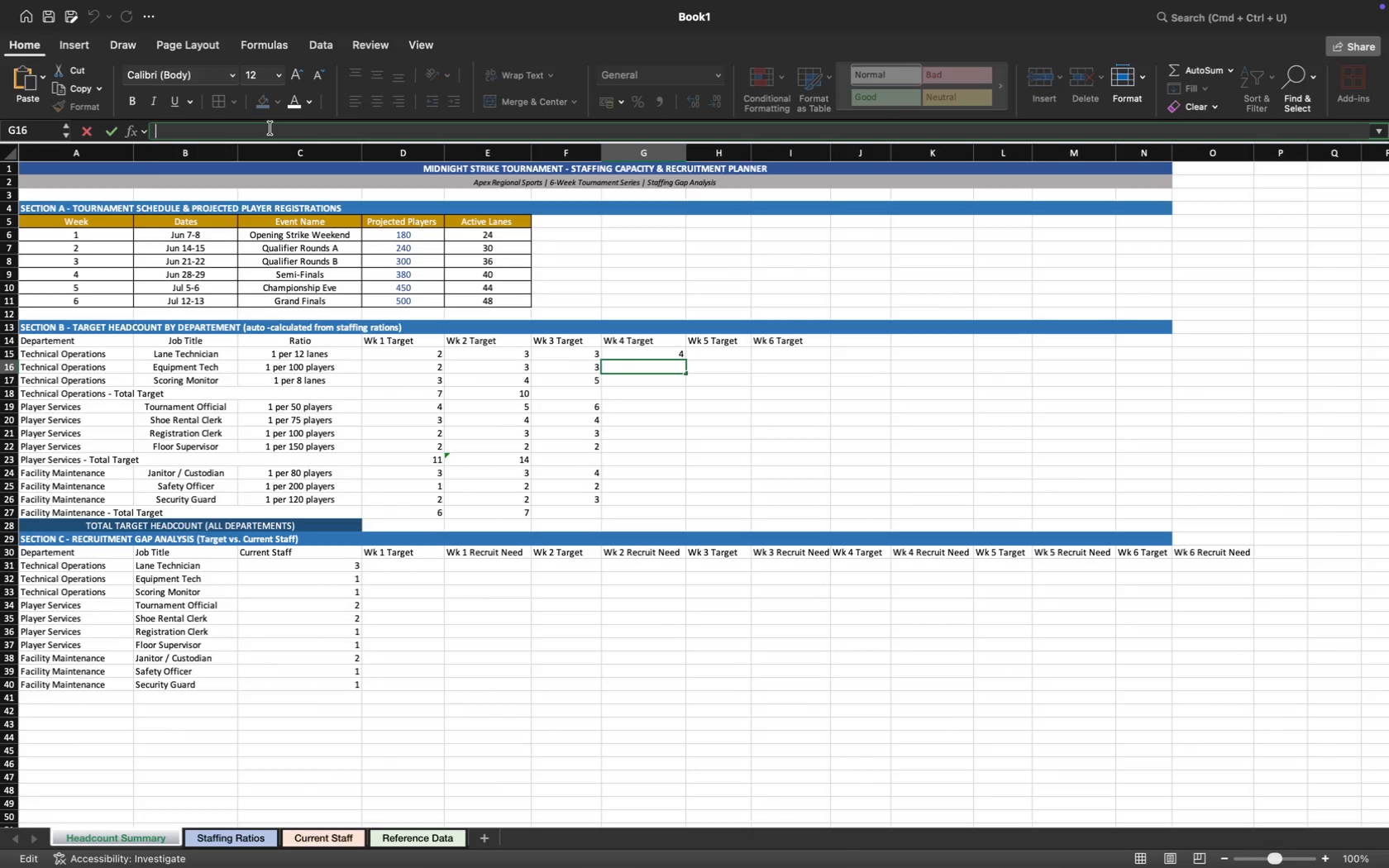 
key(Meta+V)
 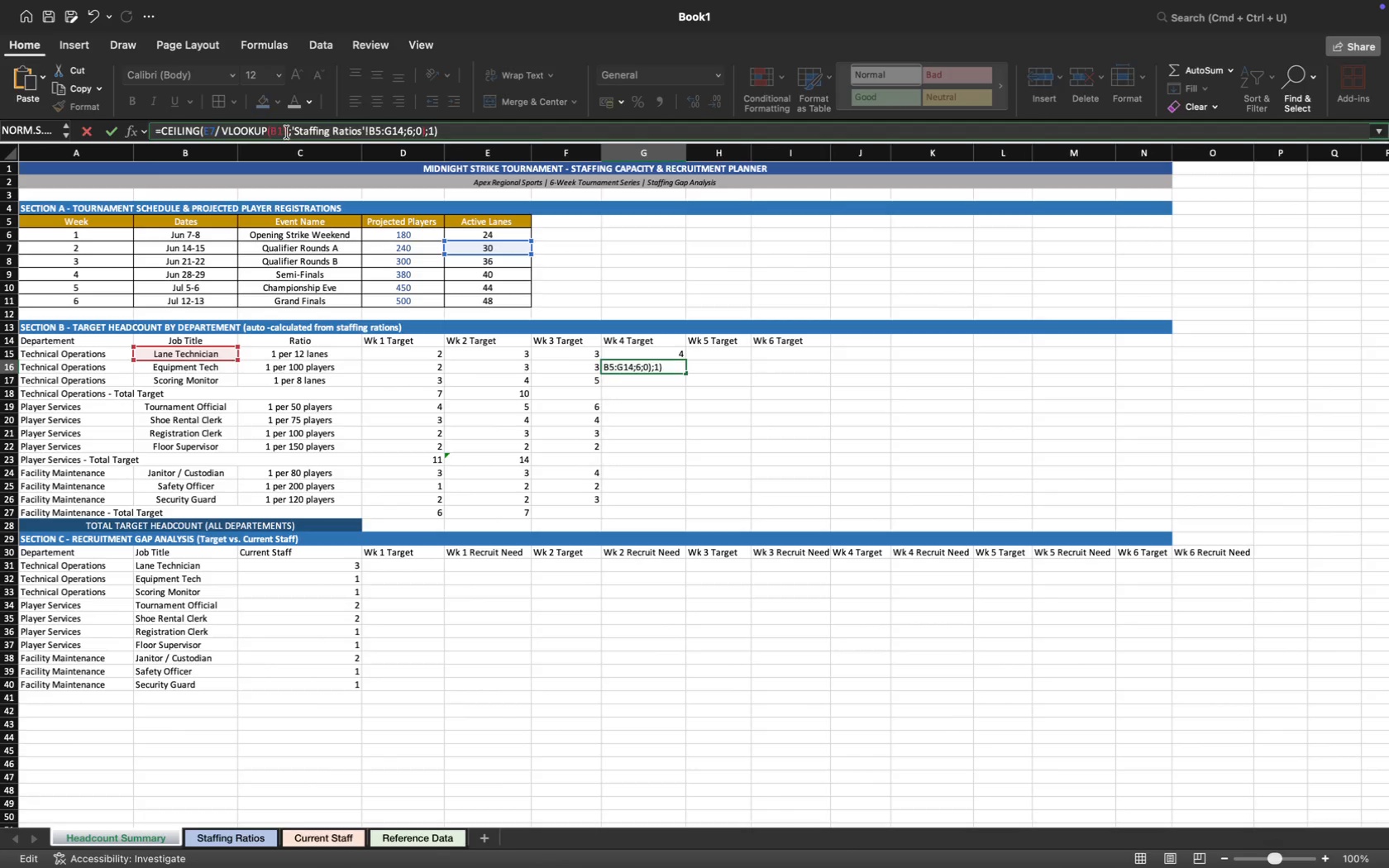 
key(Backspace)
 